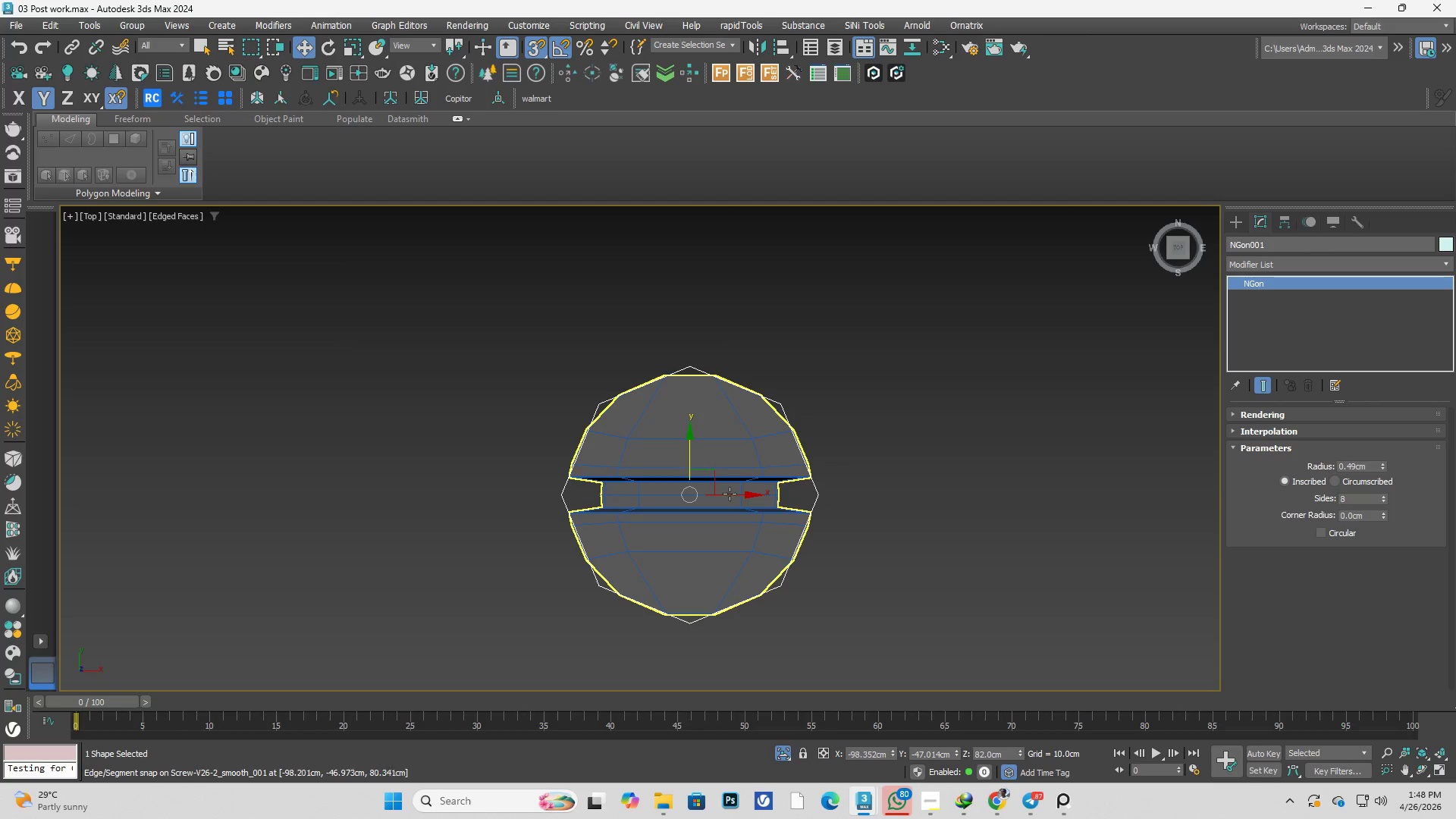 
hold_key(key=AltLeft, duration=1.11)
 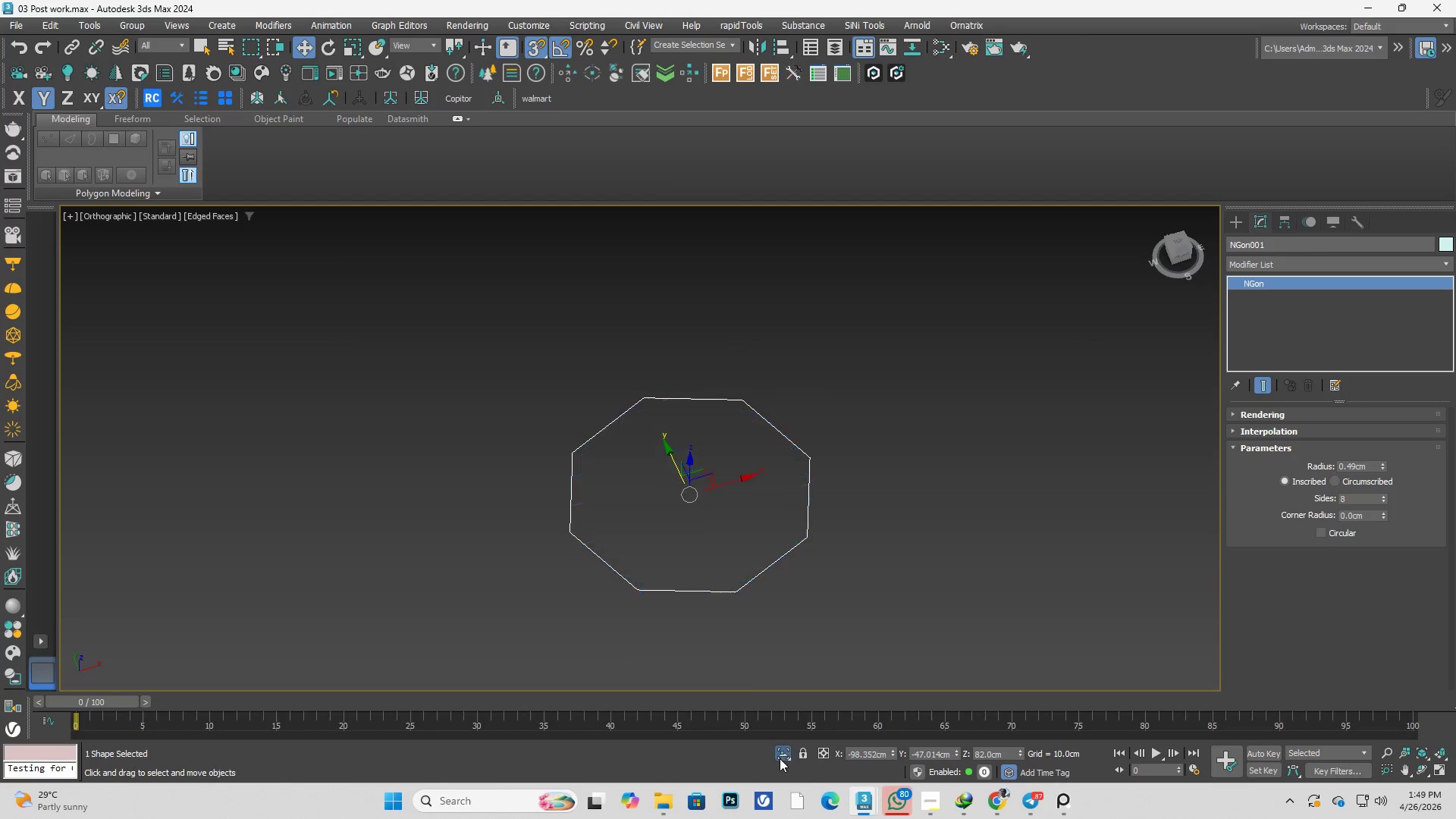 
double_click([780, 758])
 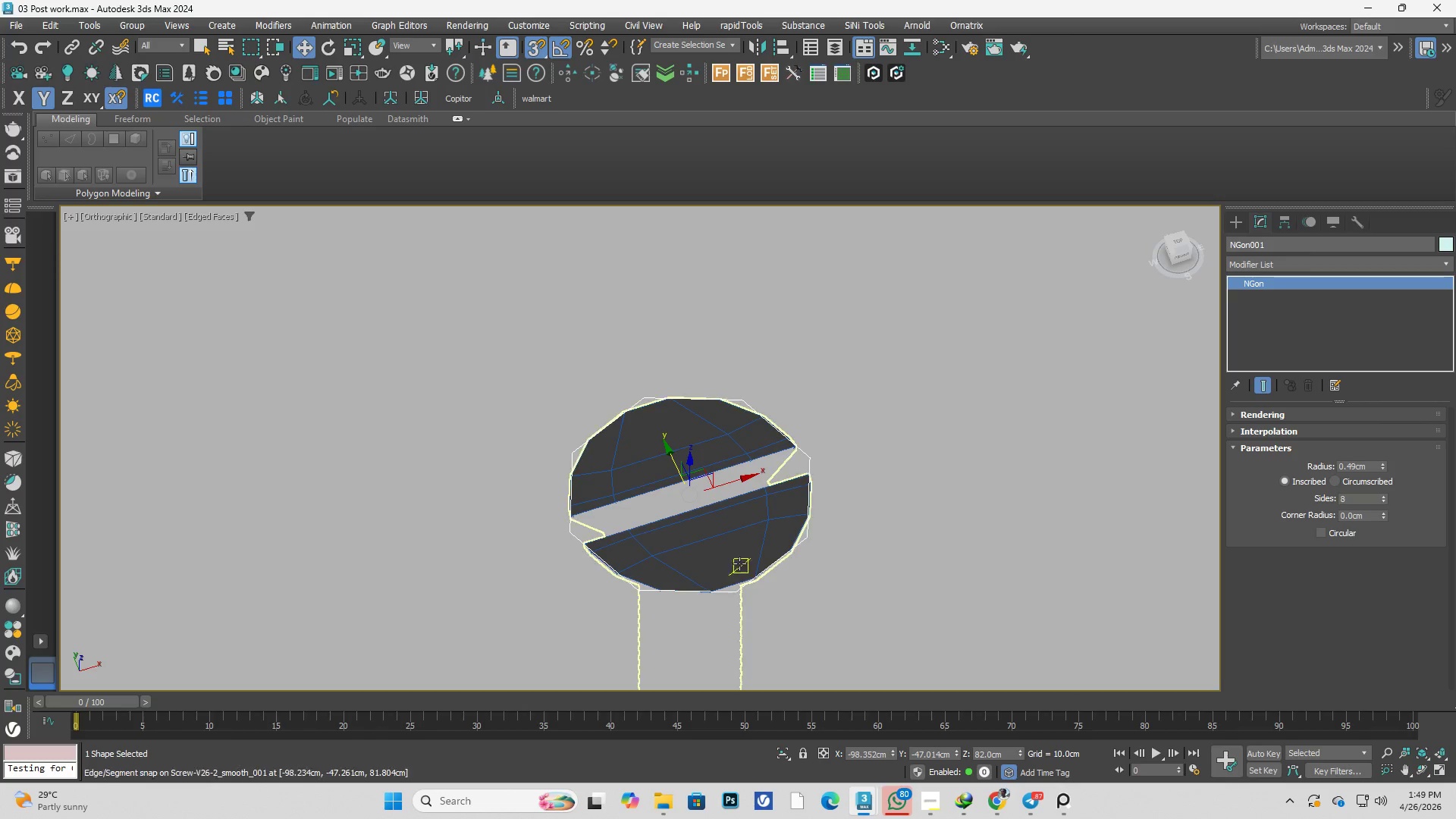 
hold_key(key=AltLeft, duration=1.74)
 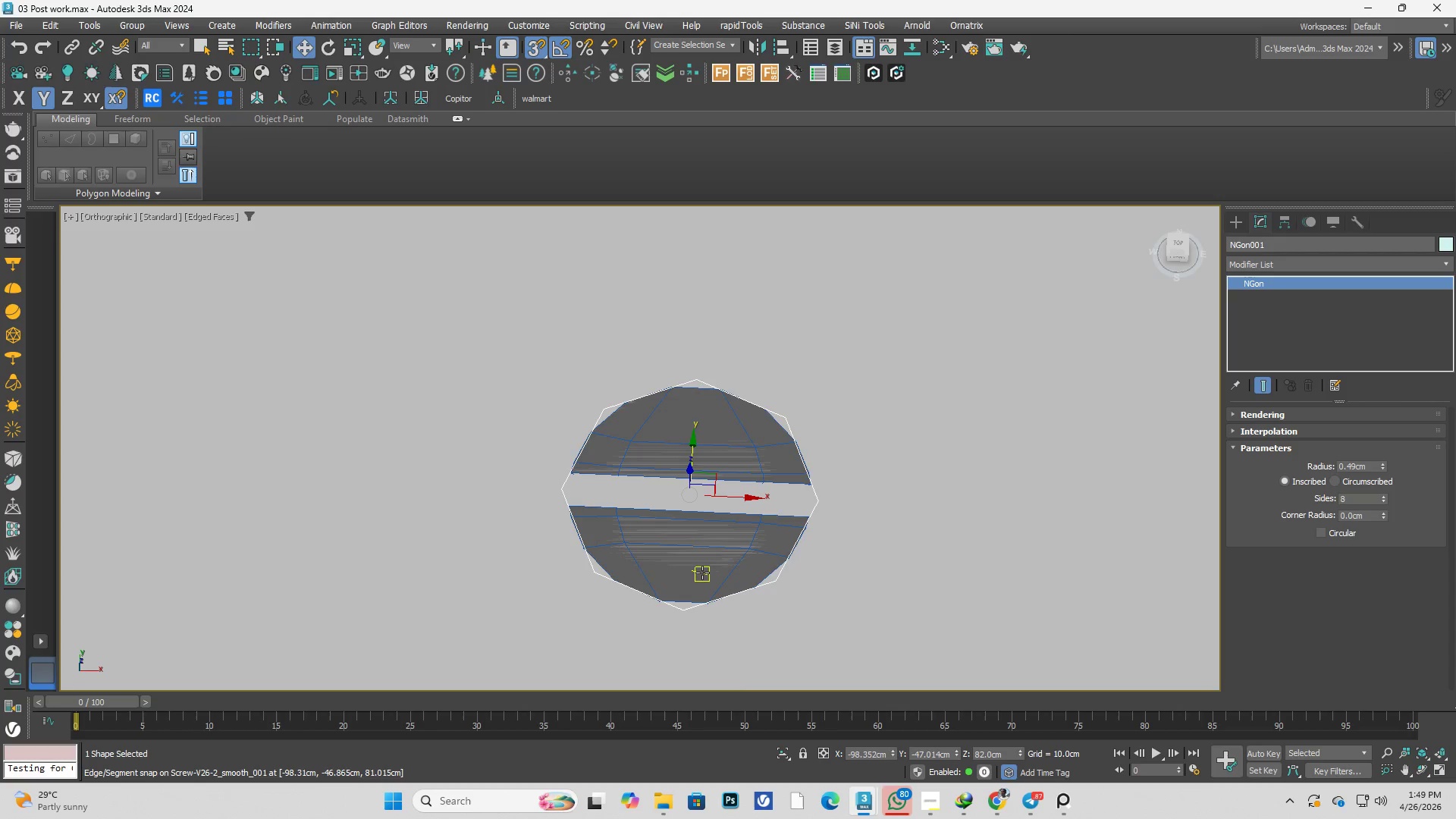 
key(T)
 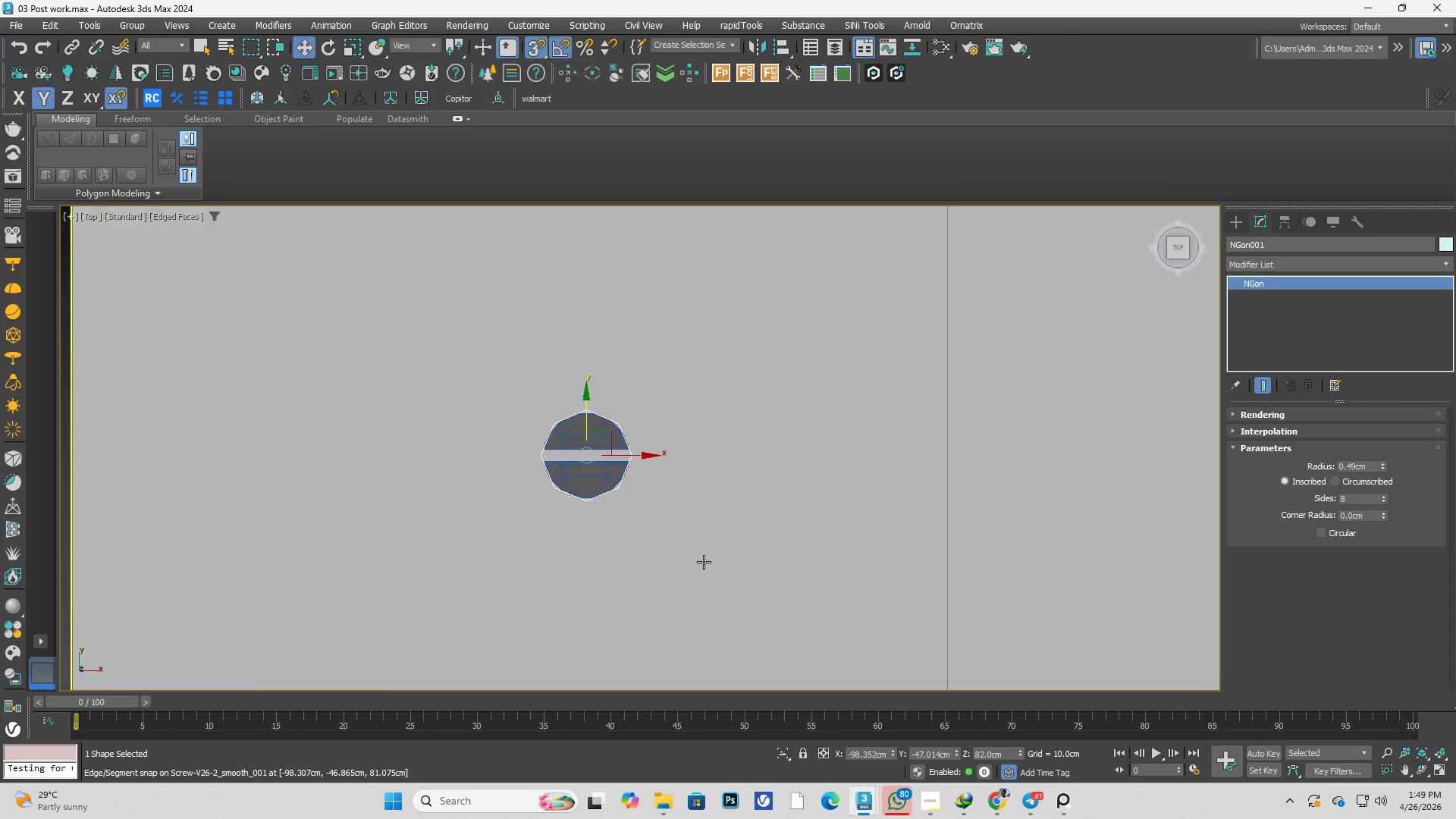 
key(F3)
 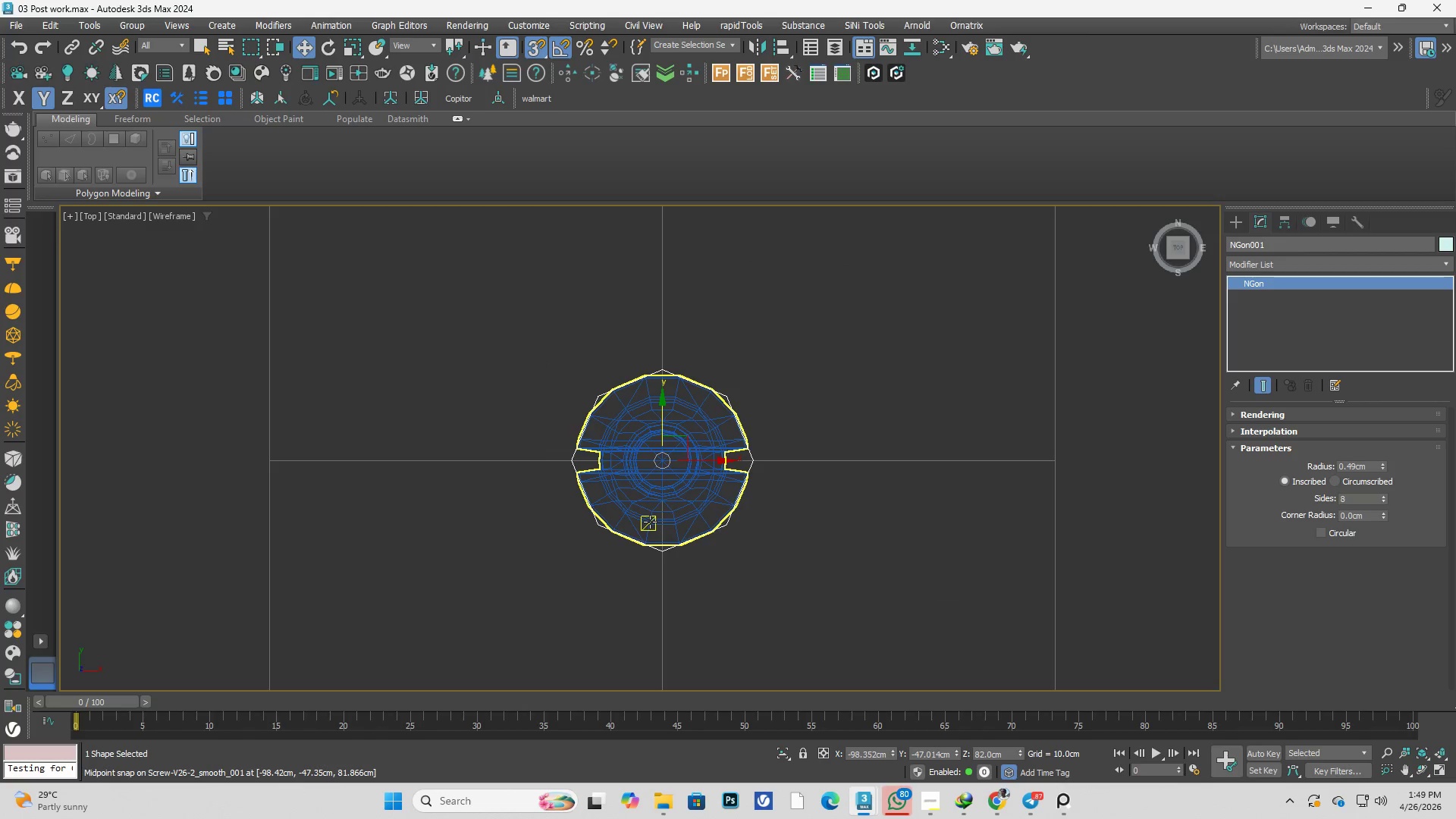 
scroll: coordinate [650, 522], scroll_direction: up, amount: 3.0
 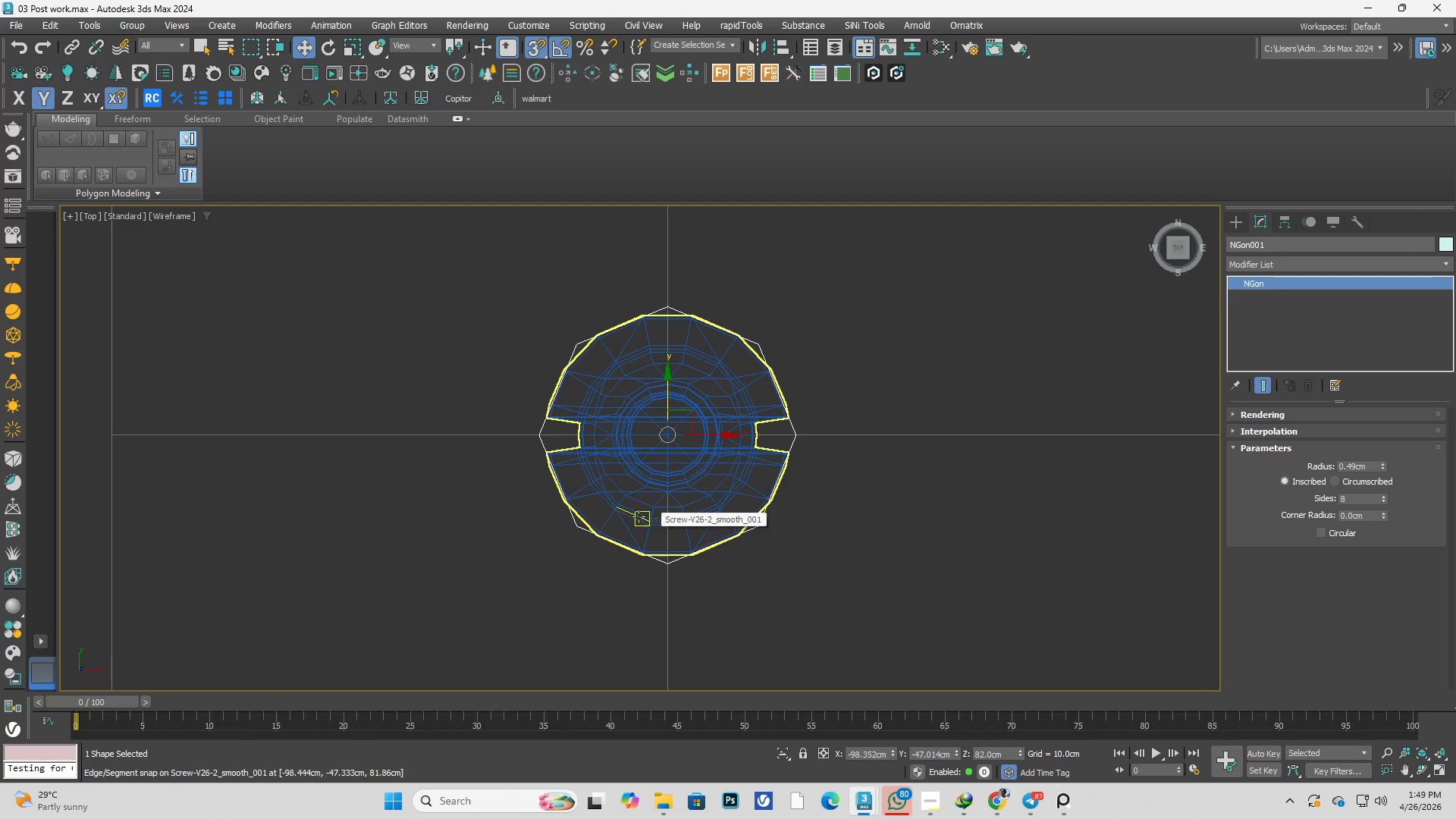 
scroll: coordinate [667, 520], scroll_direction: down, amount: 5.0
 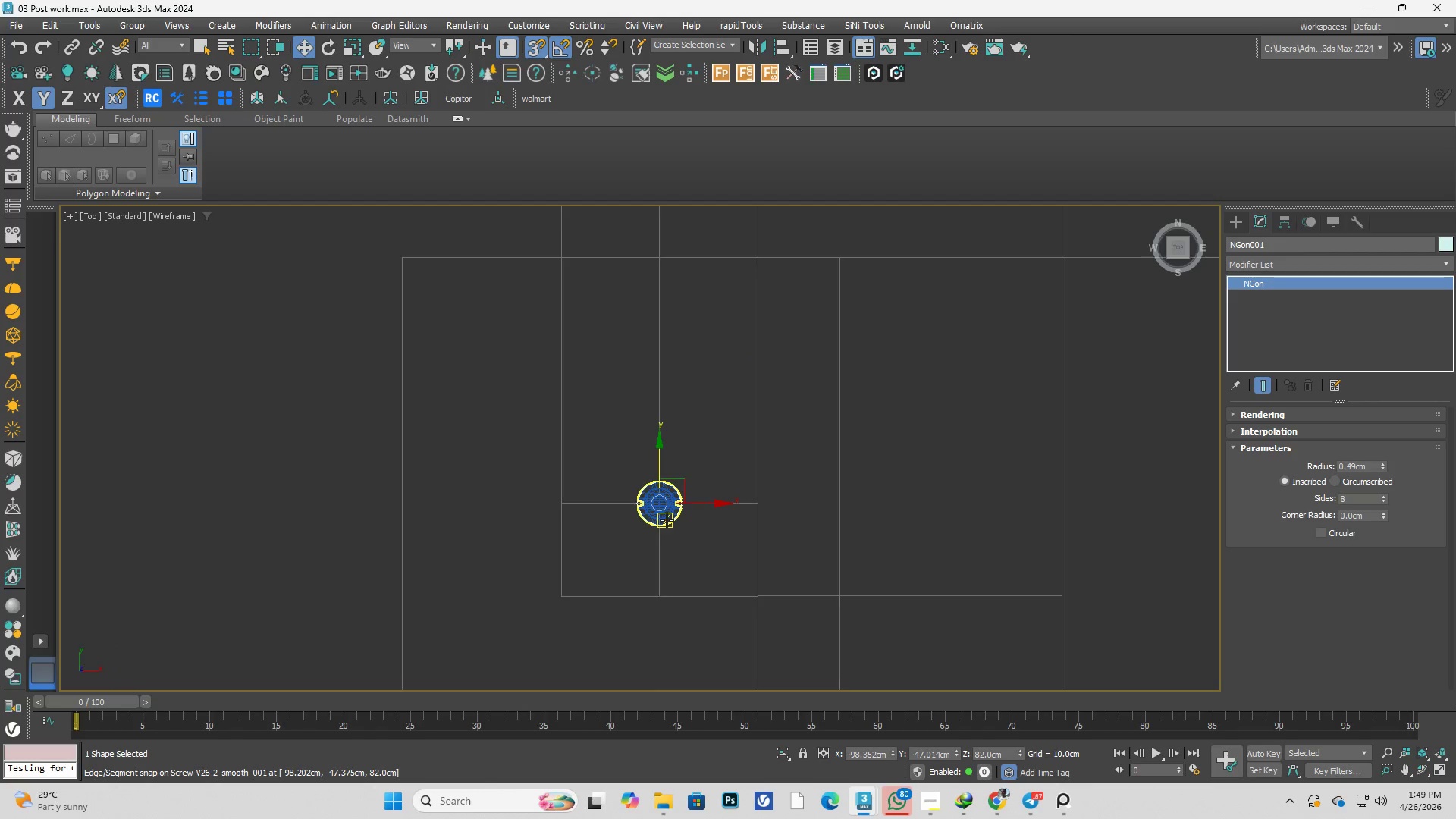 
scroll: coordinate [667, 520], scroll_direction: up, amount: 2.0
 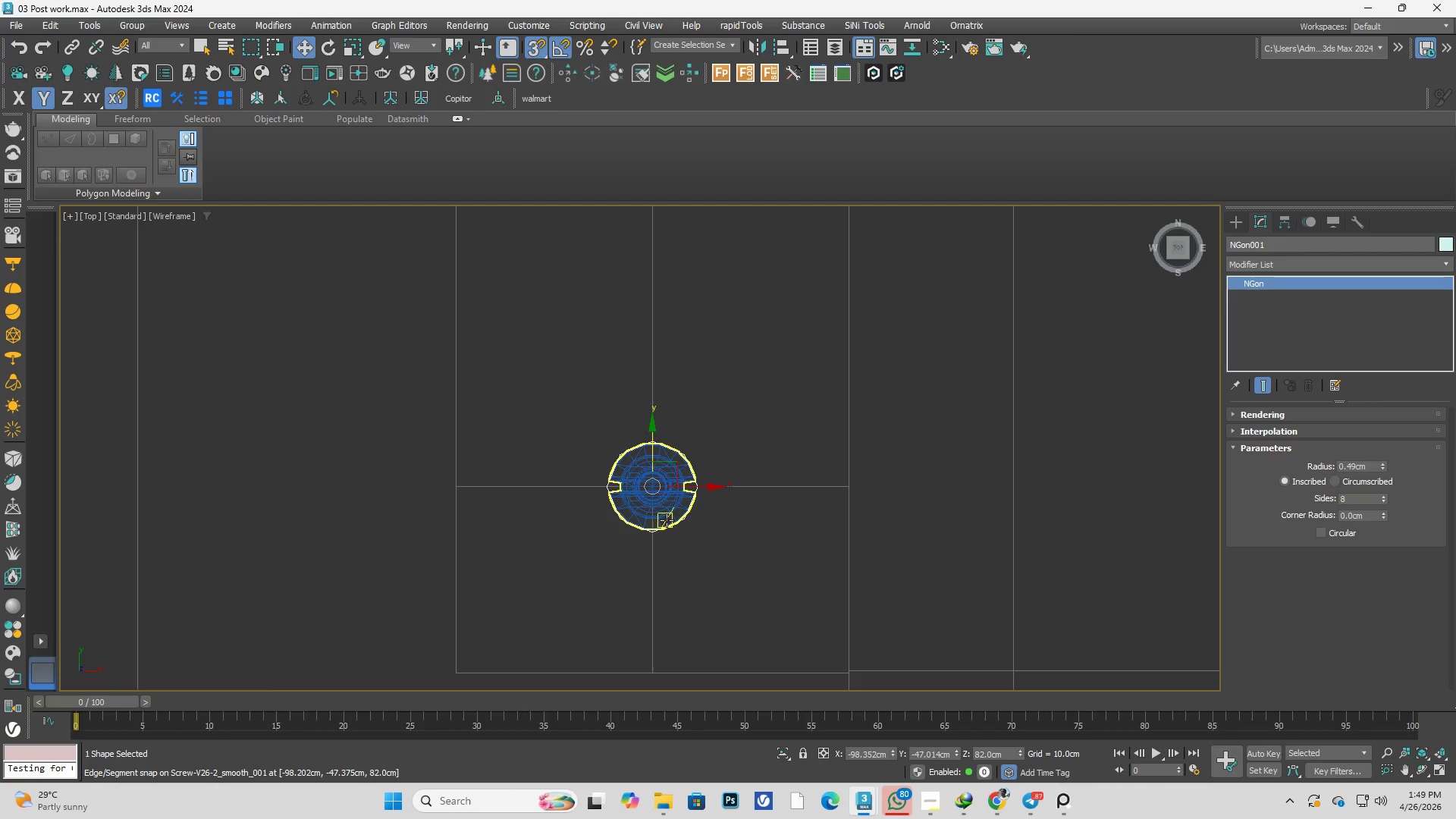 
hold_key(key=AltLeft, duration=0.59)
 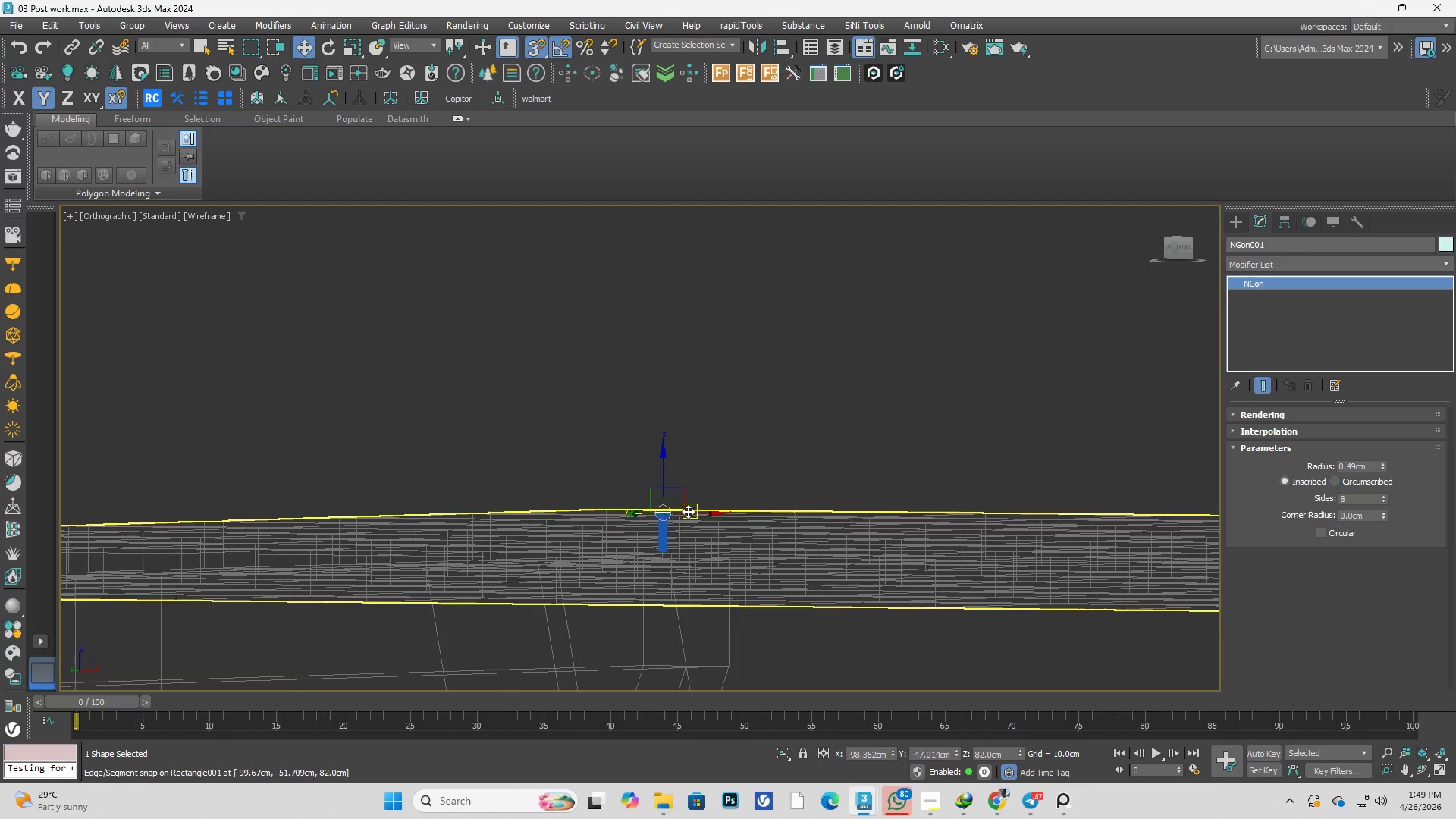 
scroll: coordinate [667, 522], scroll_direction: down, amount: 4.0
 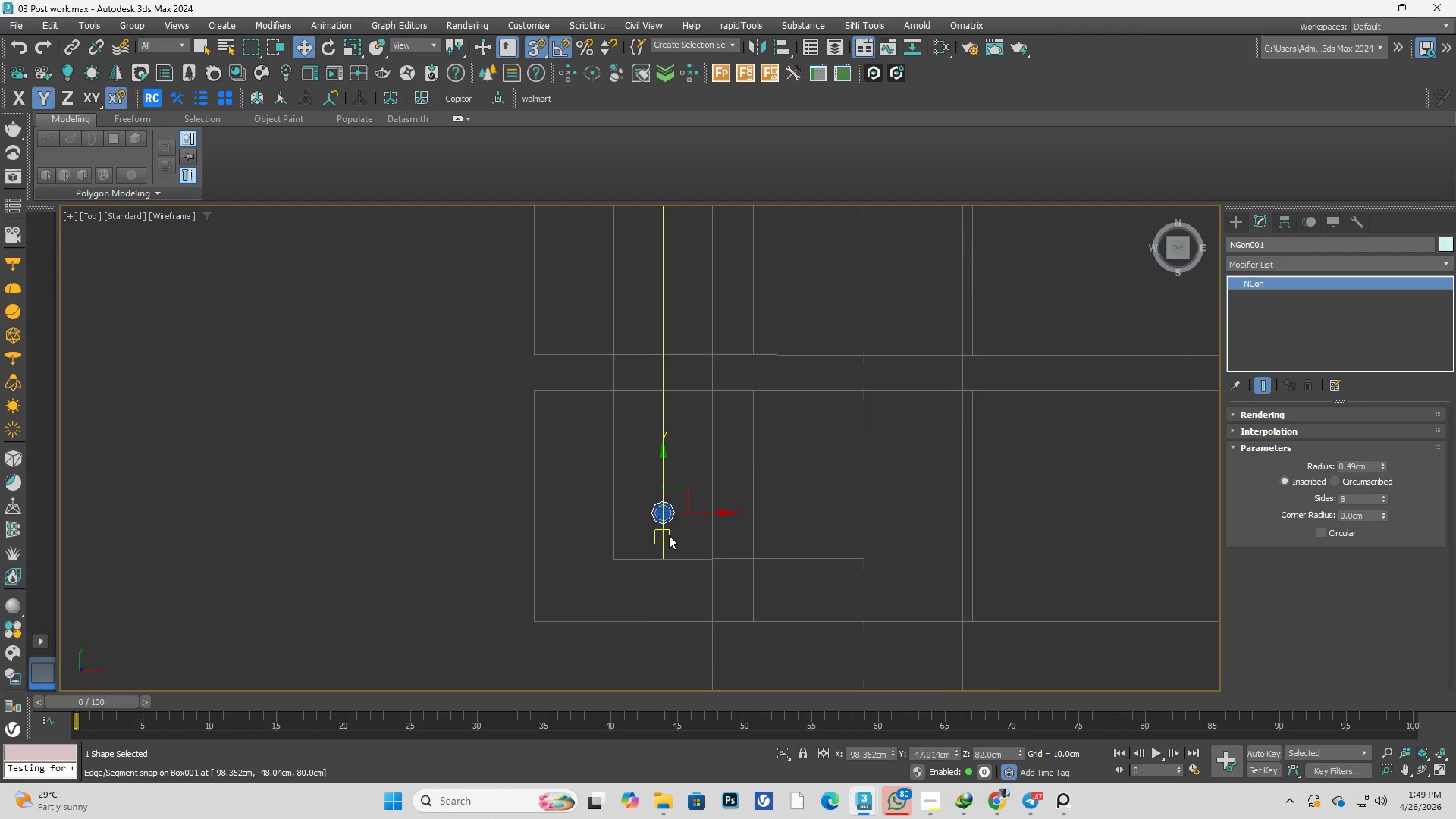 
key(F3)
 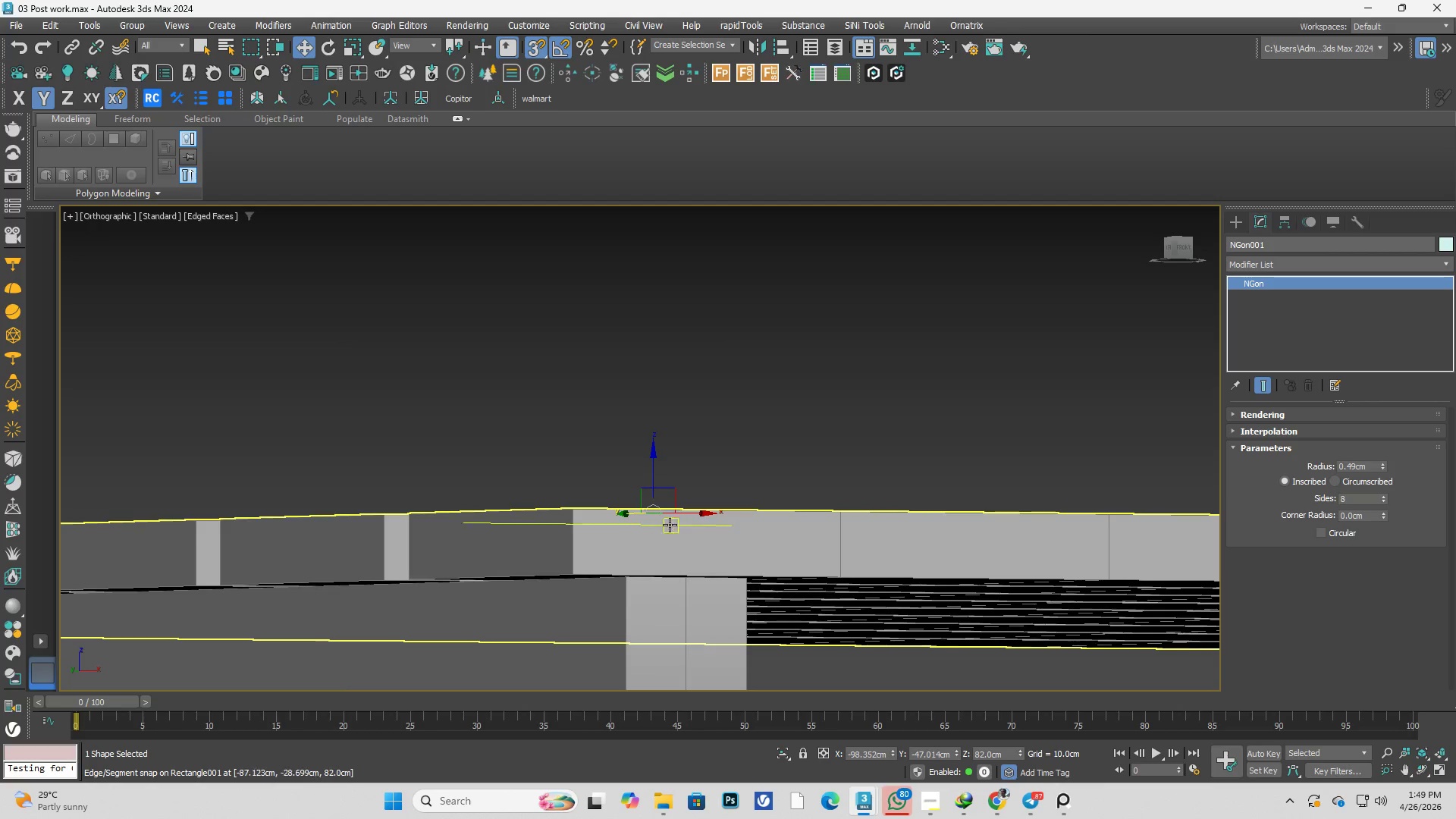 
scroll: coordinate [686, 513], scroll_direction: up, amount: 1.0
 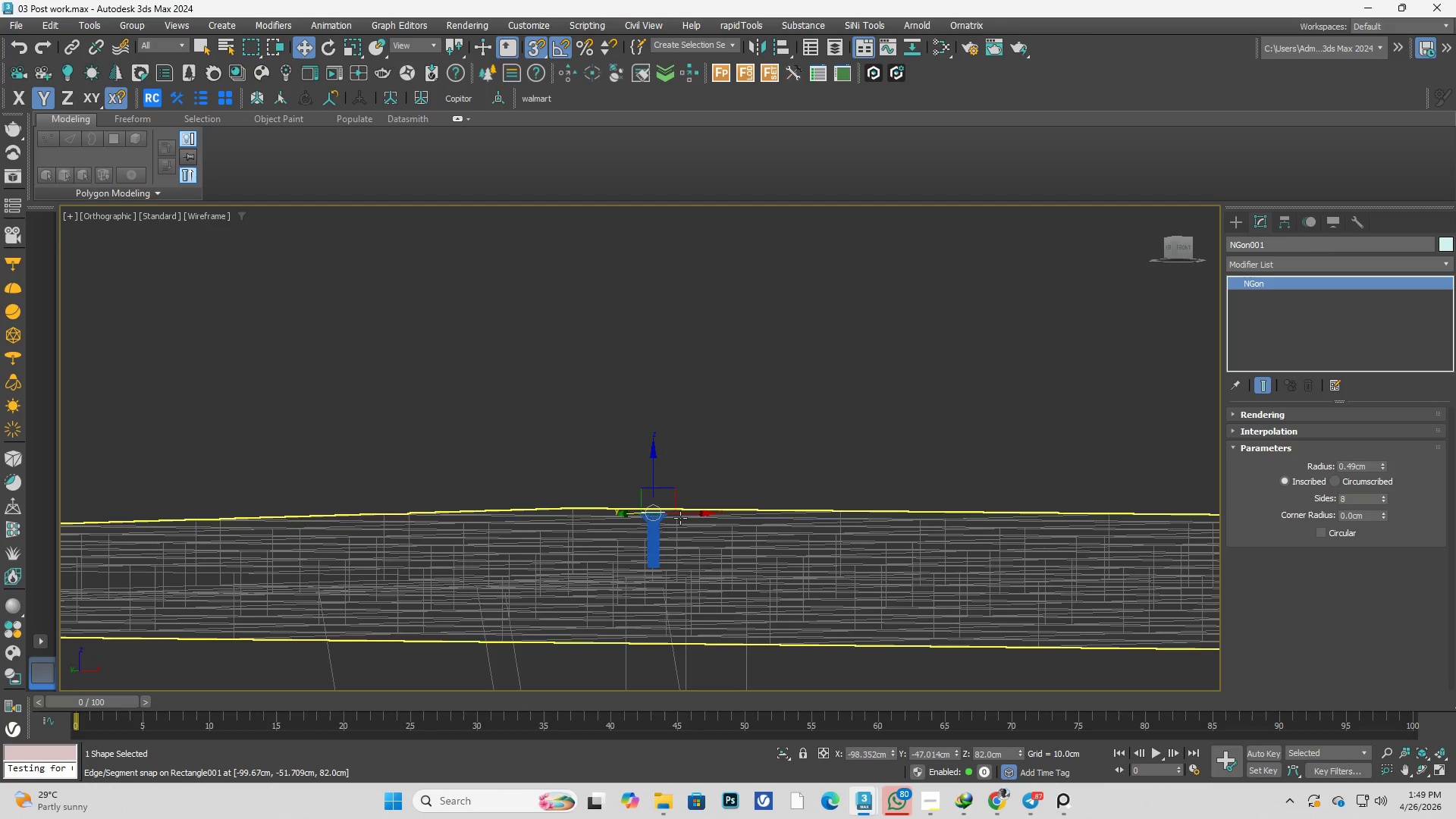 
key(Alt+AltLeft)
 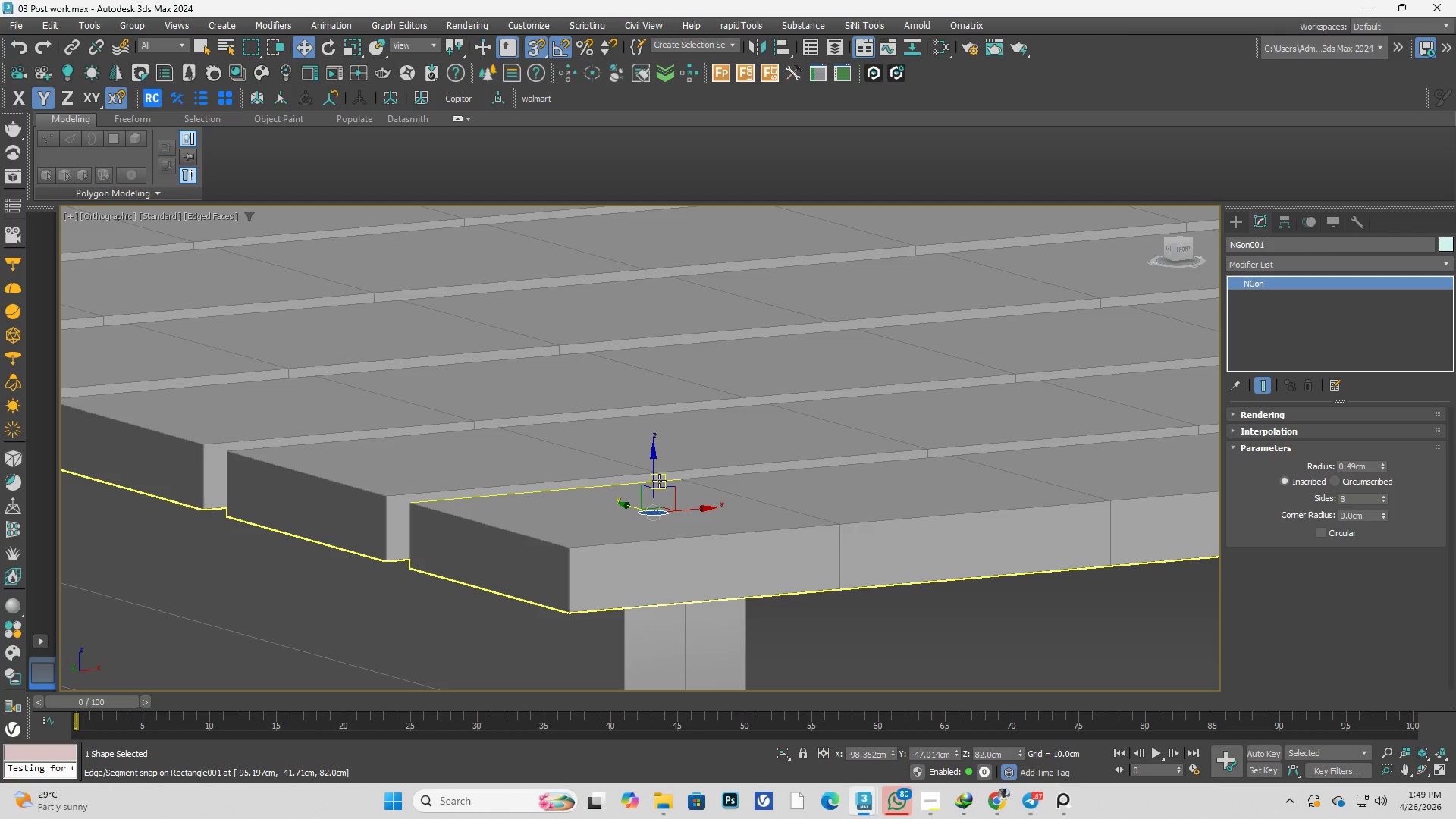 
key(S)
 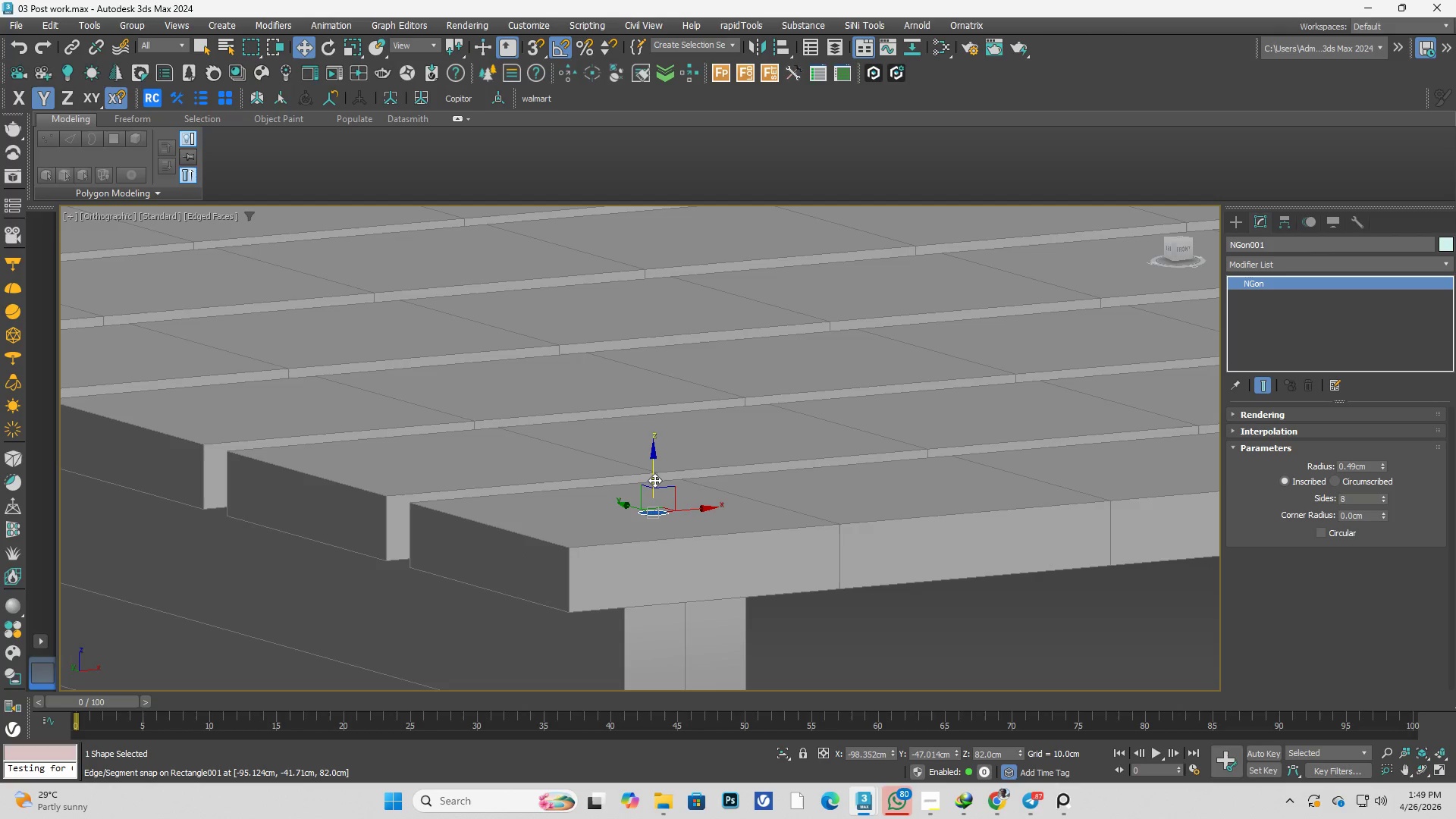 
left_click_drag(start_coordinate=[654, 480], to_coordinate=[654, 466])
 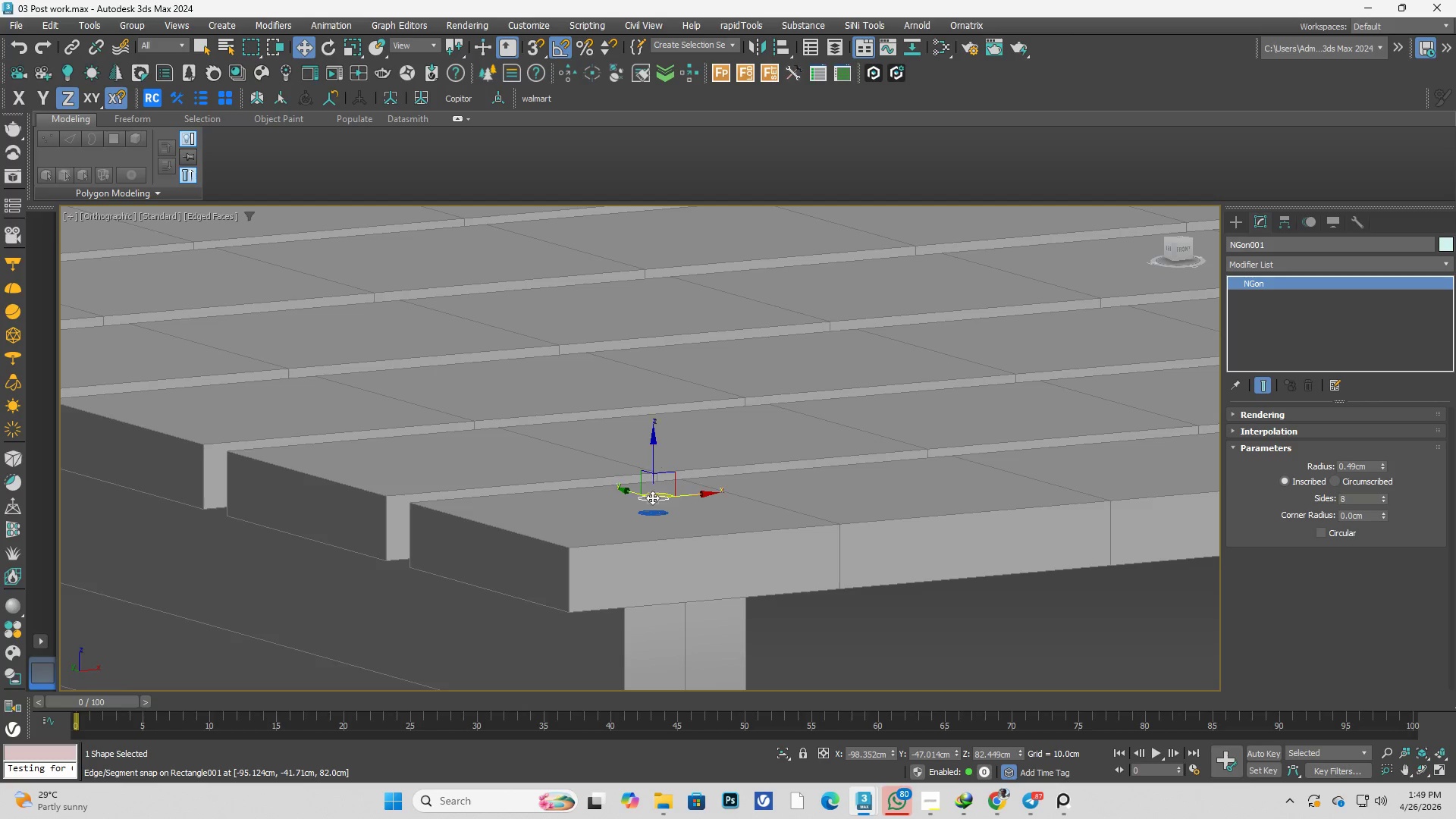 
hold_key(key=AltLeft, duration=0.5)
 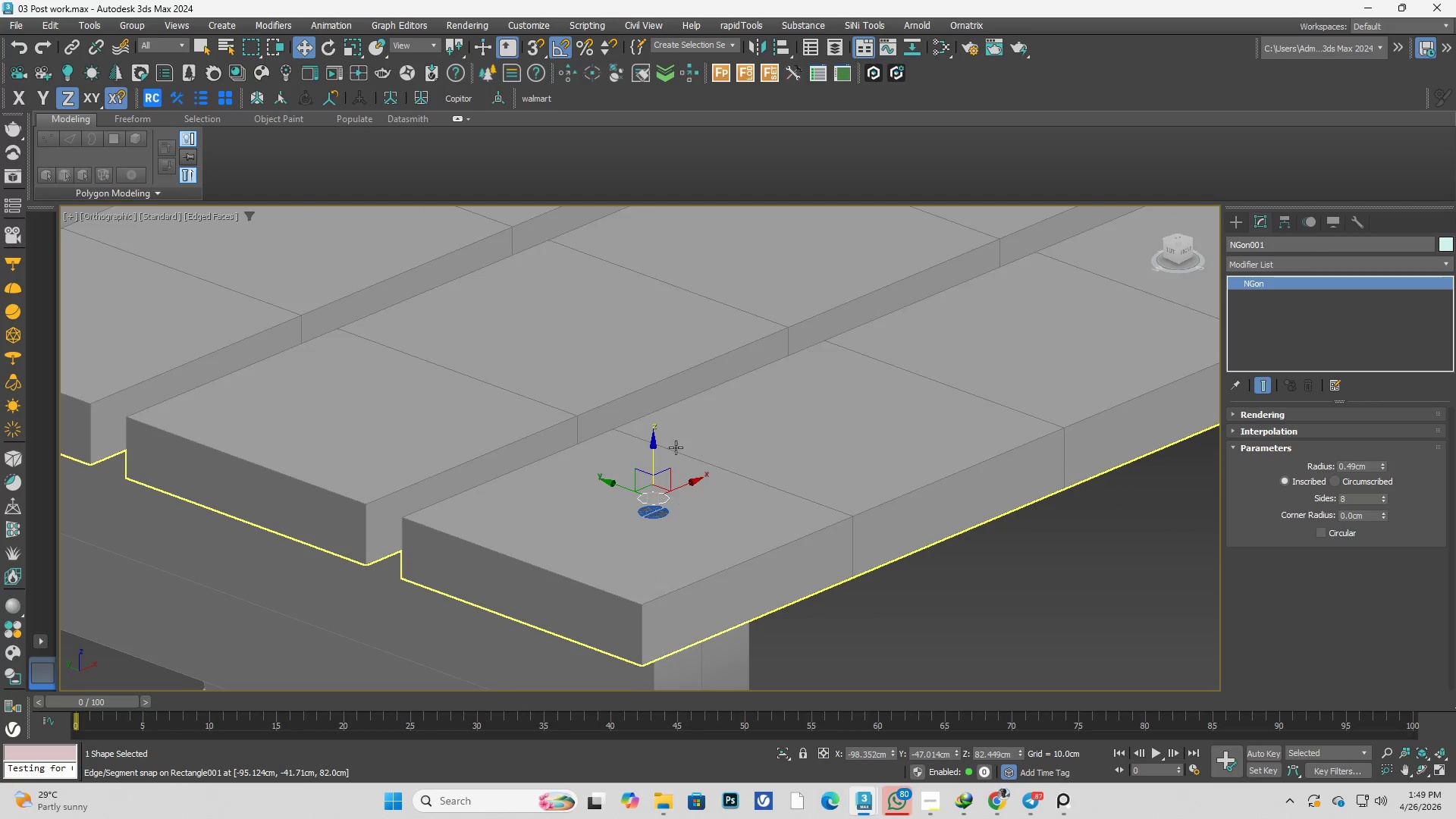 
hold_key(key=AltLeft, duration=2.03)
 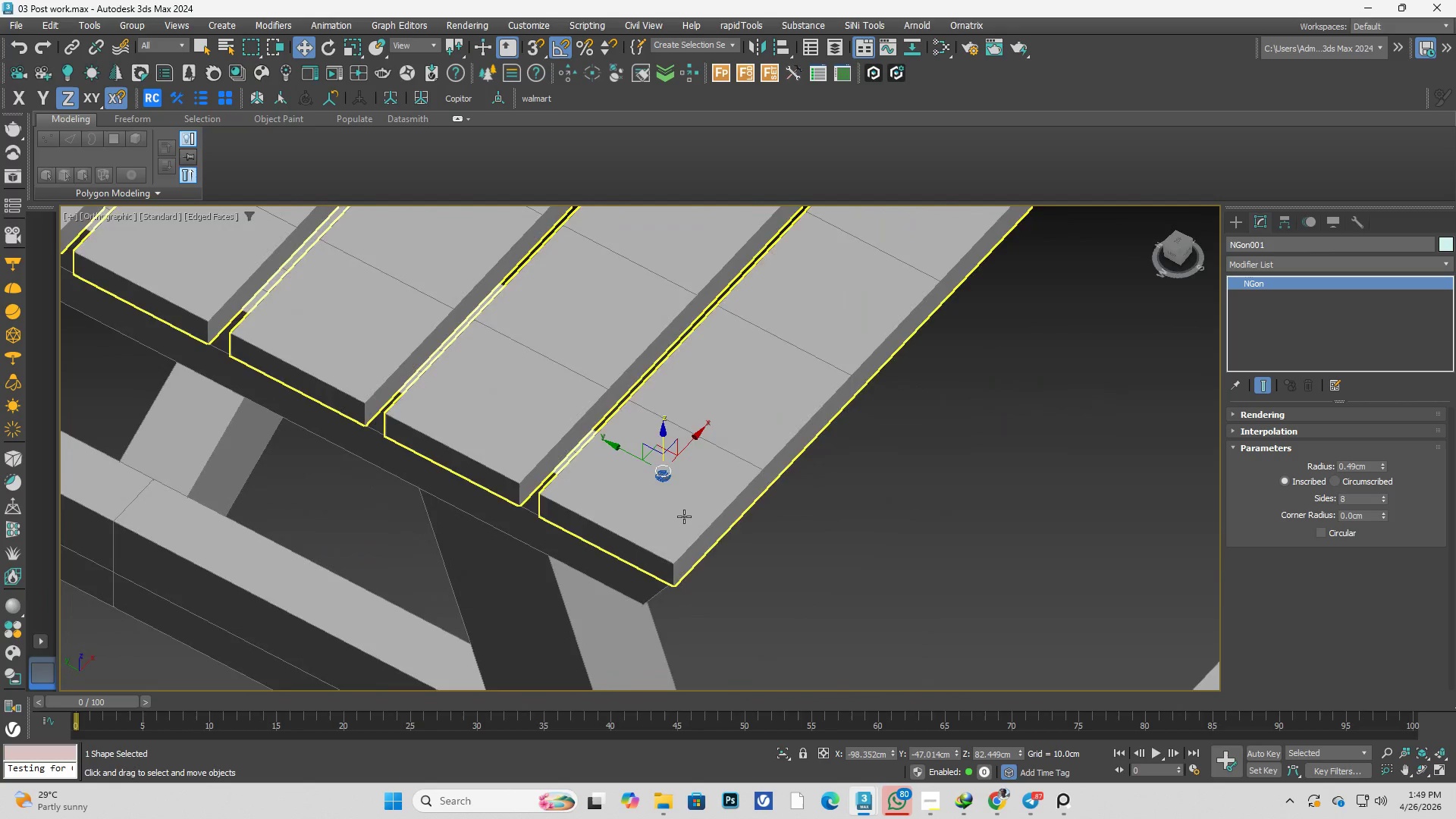 
scroll: coordinate [673, 445], scroll_direction: down, amount: 2.0
 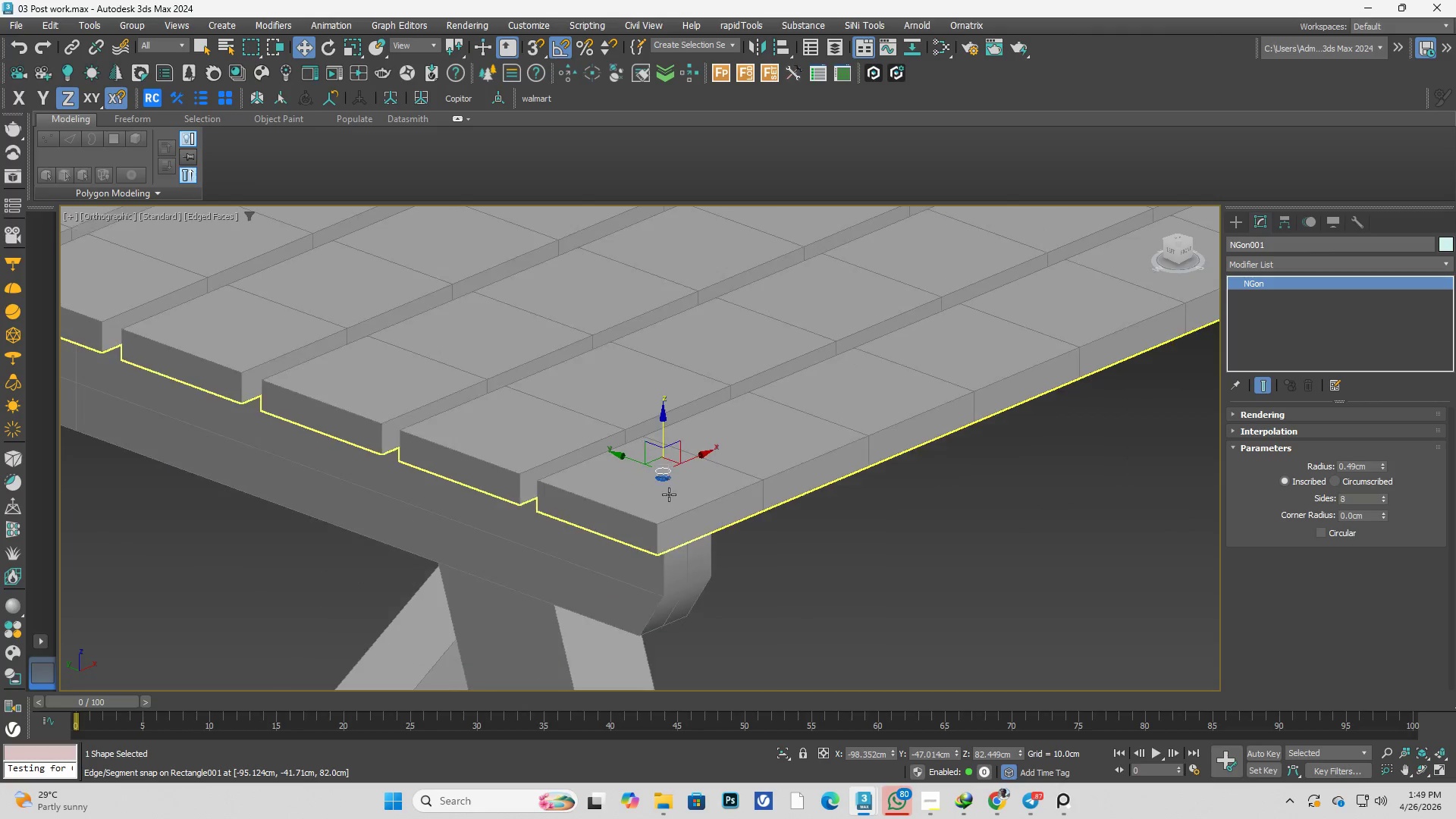 
hold_key(key=AltLeft, duration=1.67)
 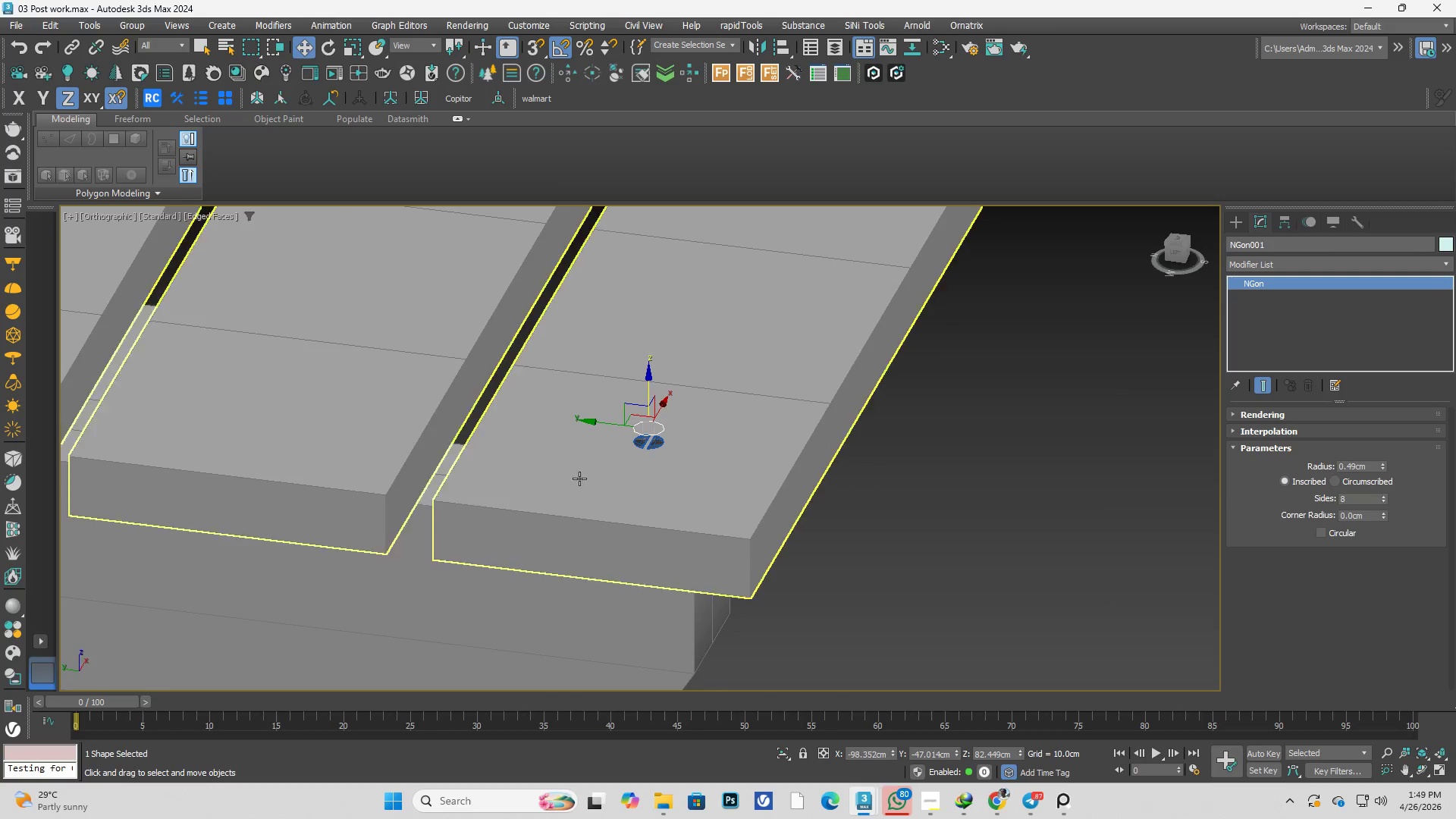 
scroll: coordinate [677, 513], scroll_direction: up, amount: 2.0
 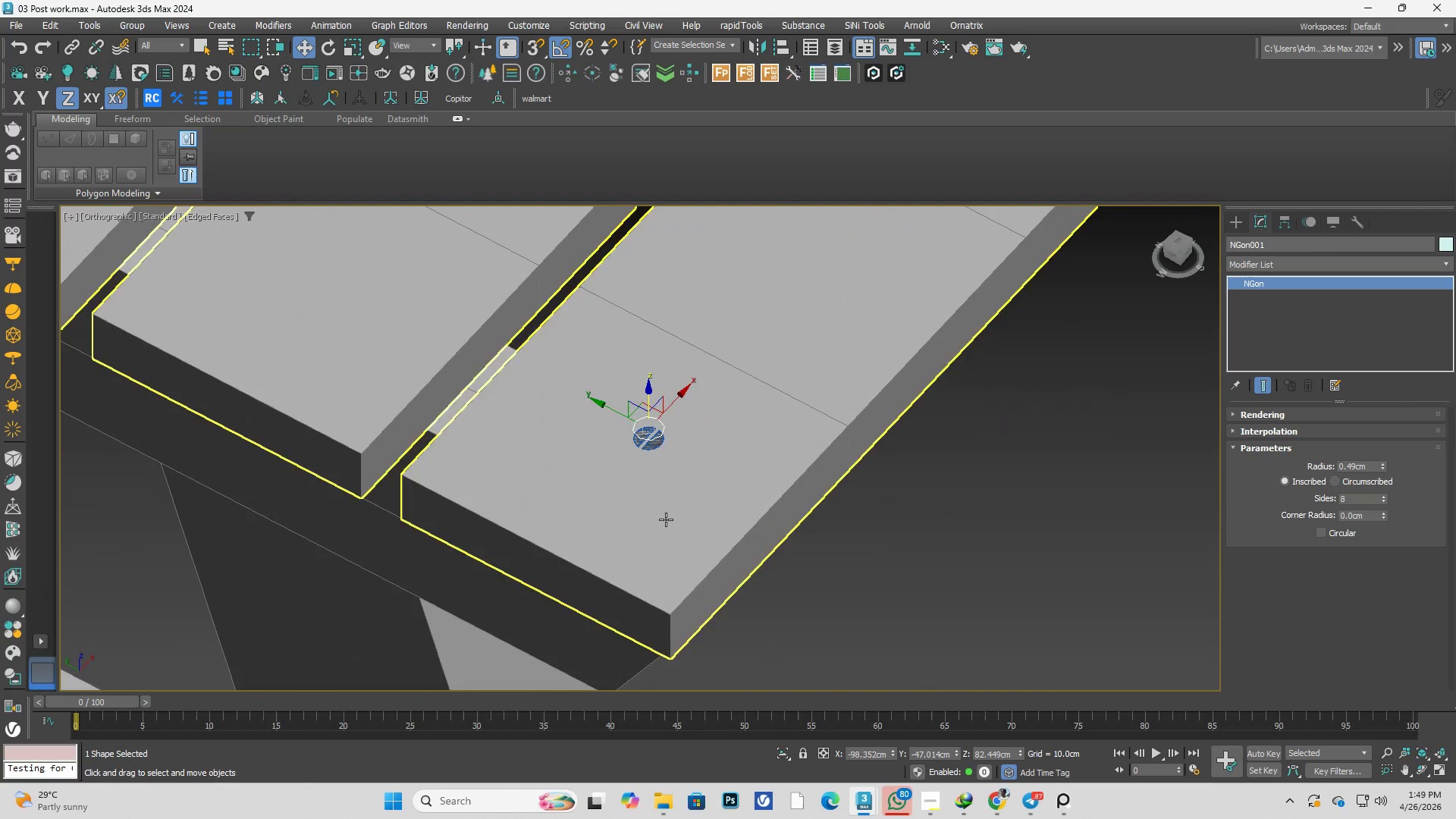 
hold_key(key=AltLeft, duration=0.55)
 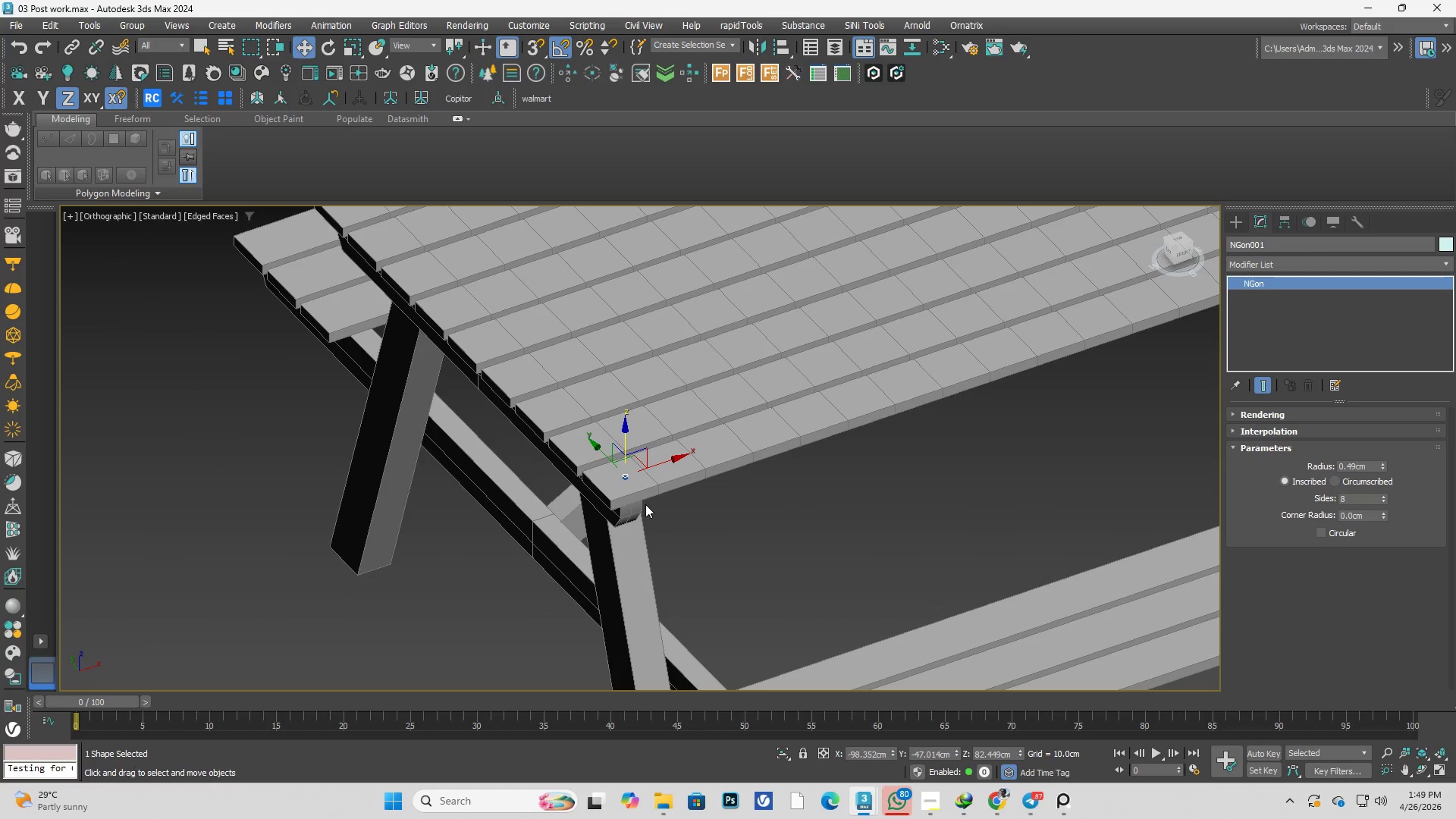 
scroll: coordinate [642, 488], scroll_direction: down, amount: 5.0
 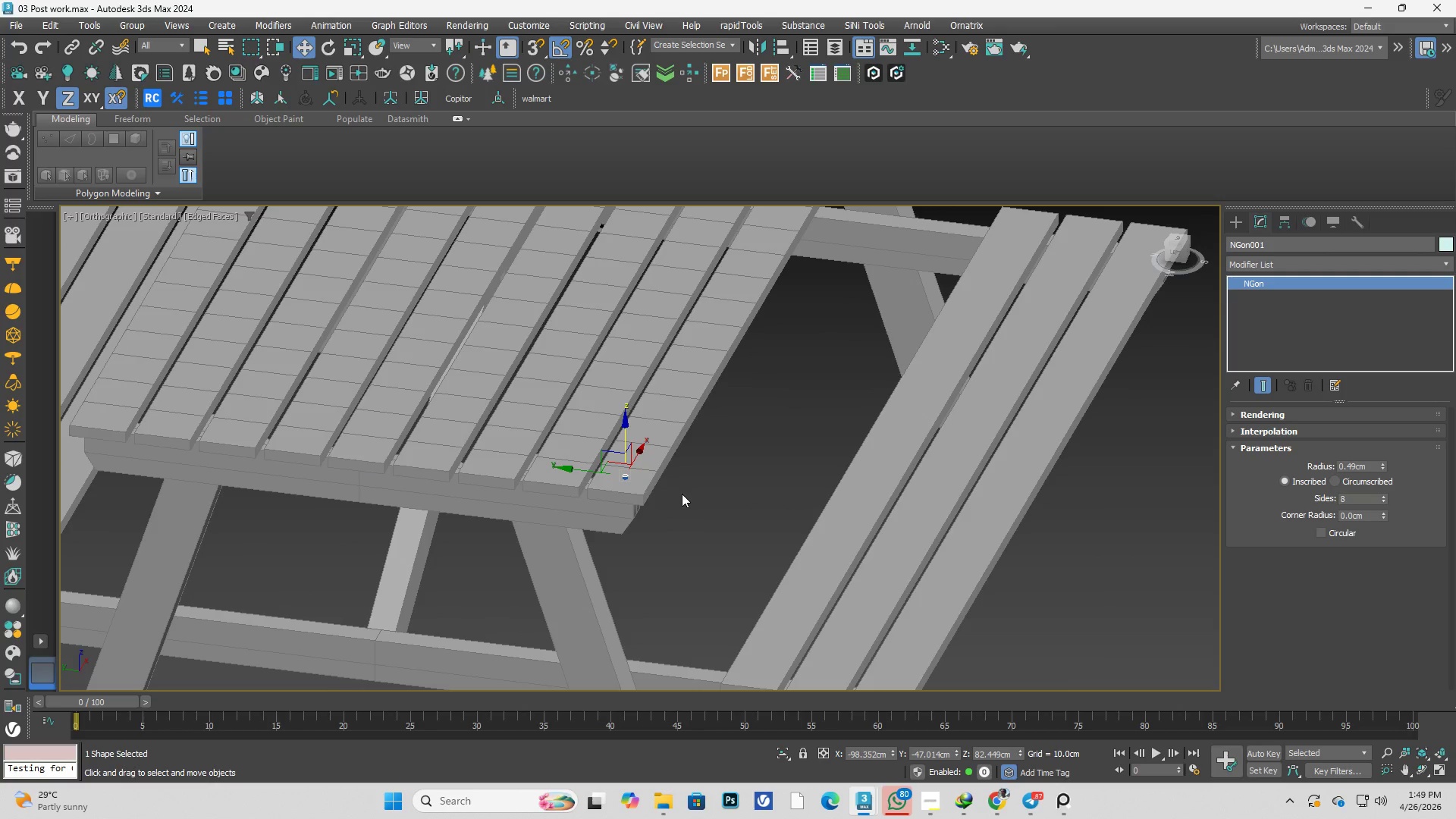 
scroll: coordinate [647, 471], scroll_direction: up, amount: 7.0
 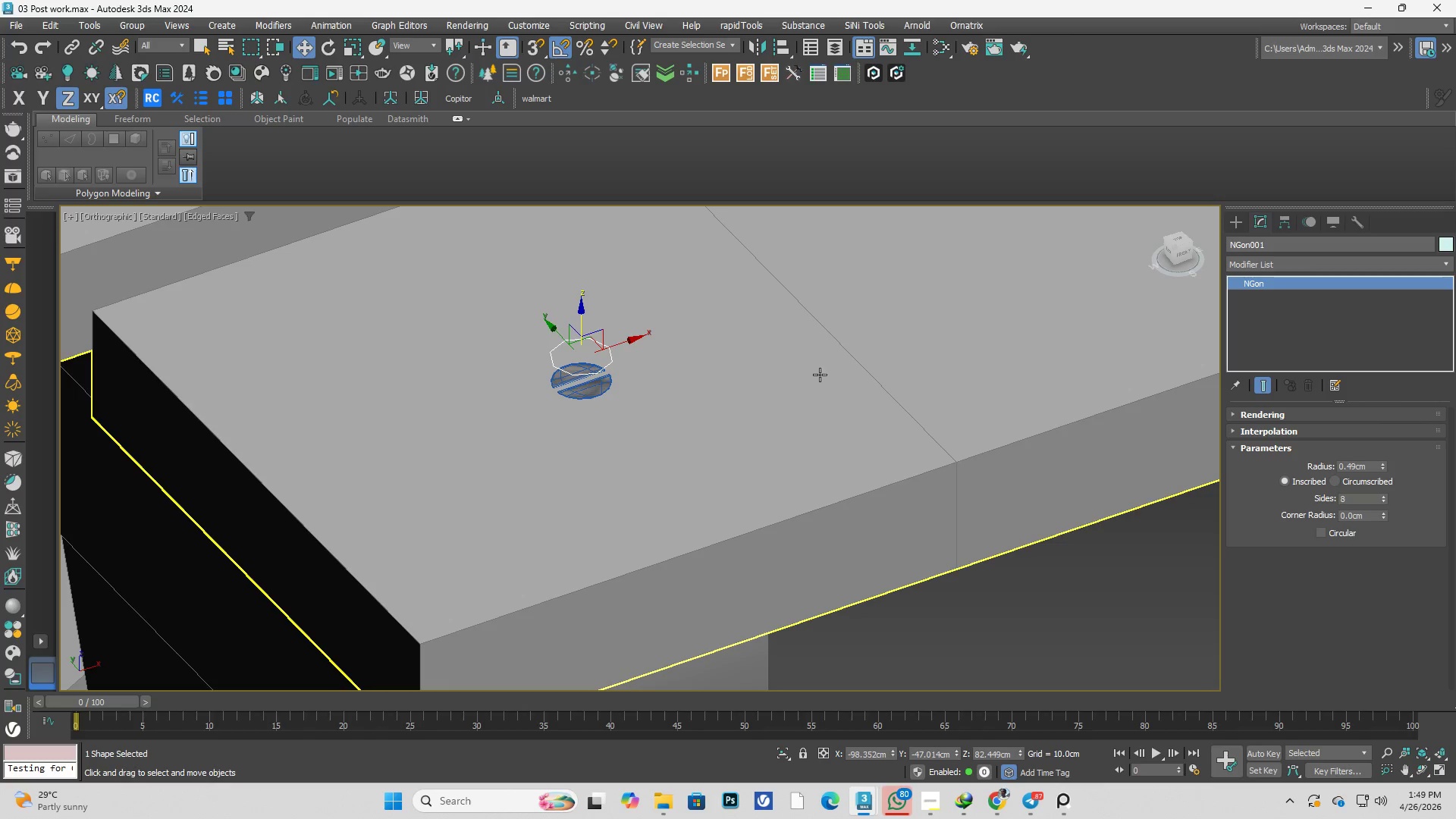 
hold_key(key=AltLeft, duration=0.48)
 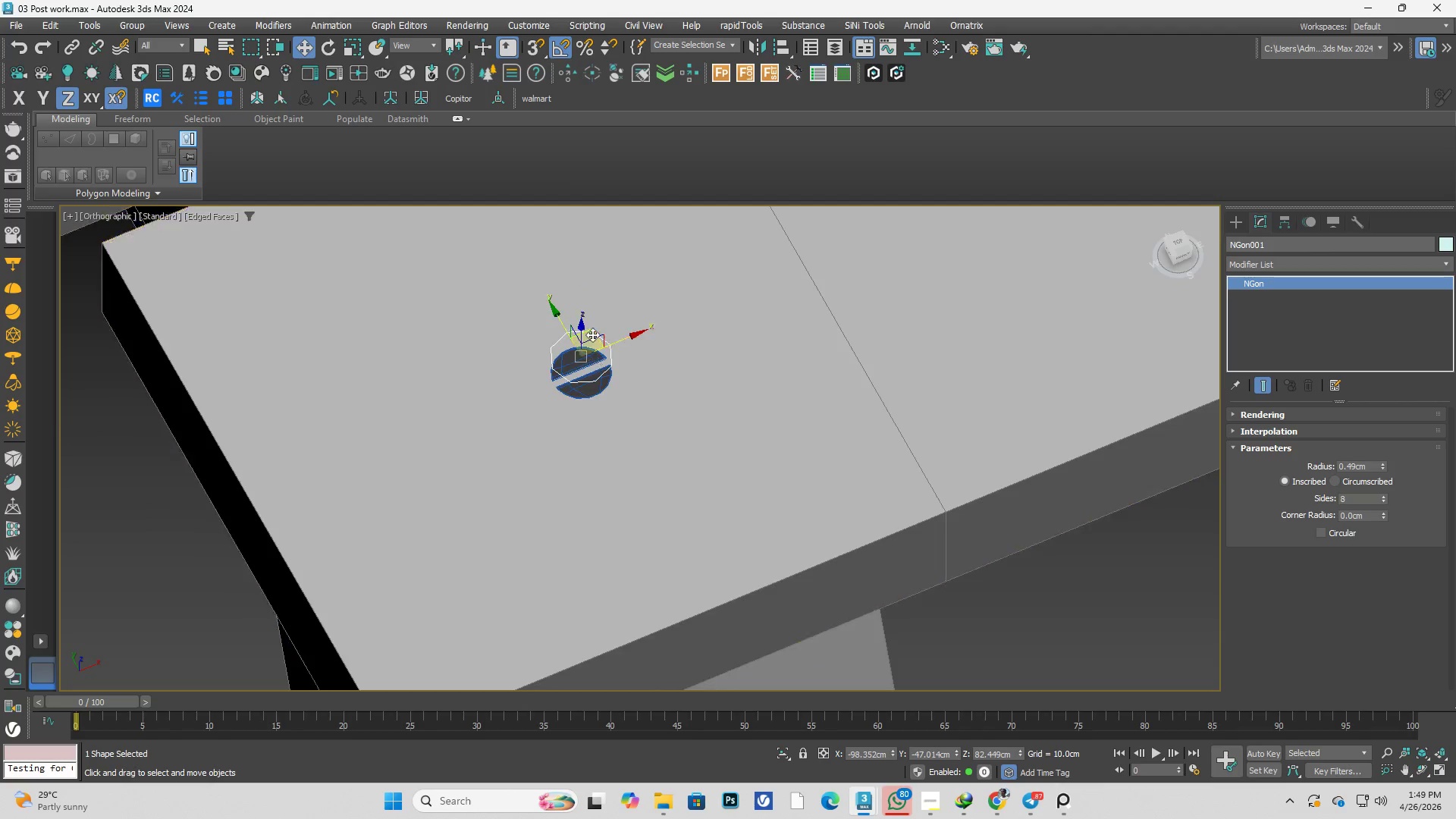 
key(Alt+AltLeft)
 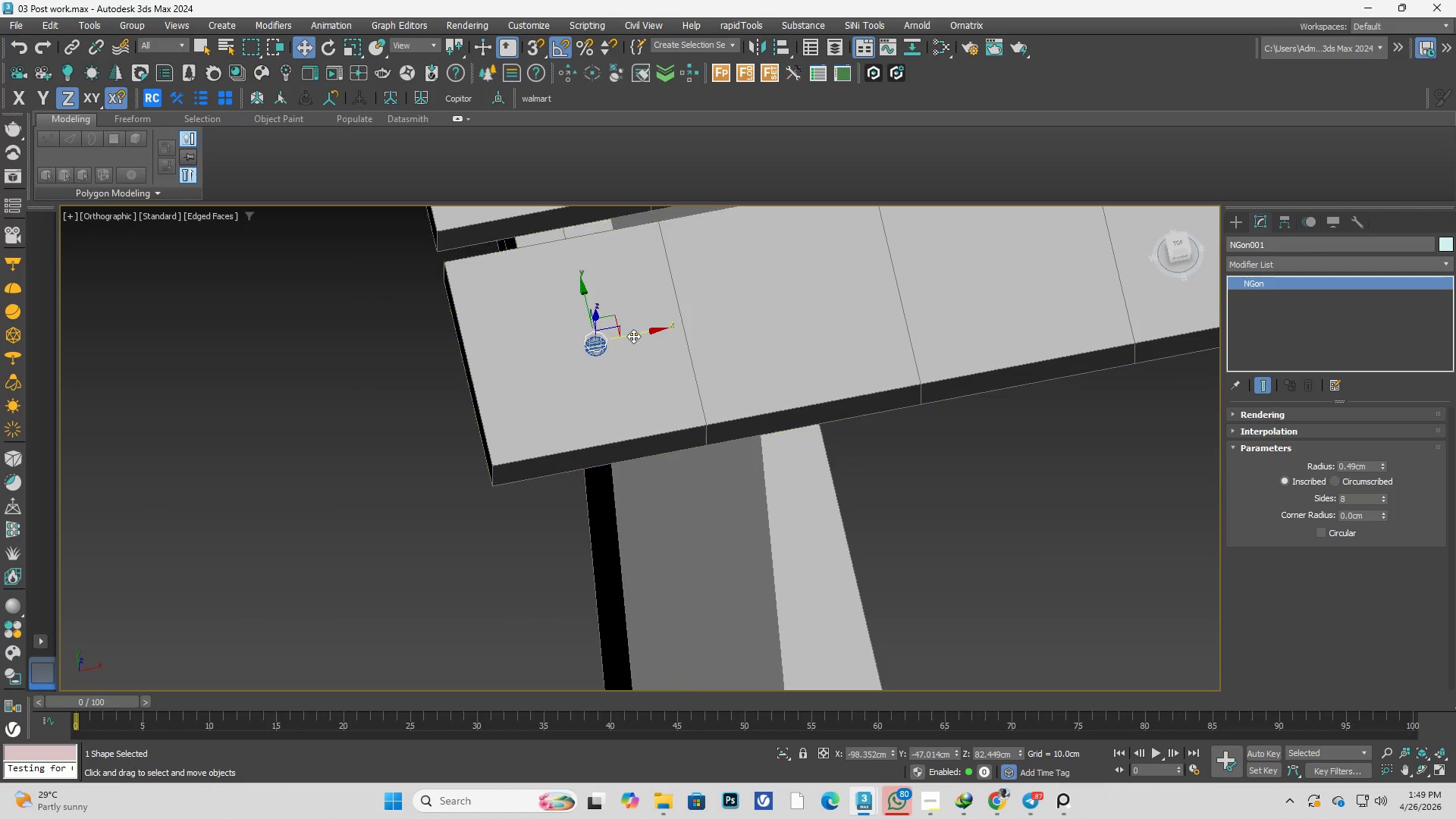 
scroll: coordinate [610, 334], scroll_direction: down, amount: 3.0
 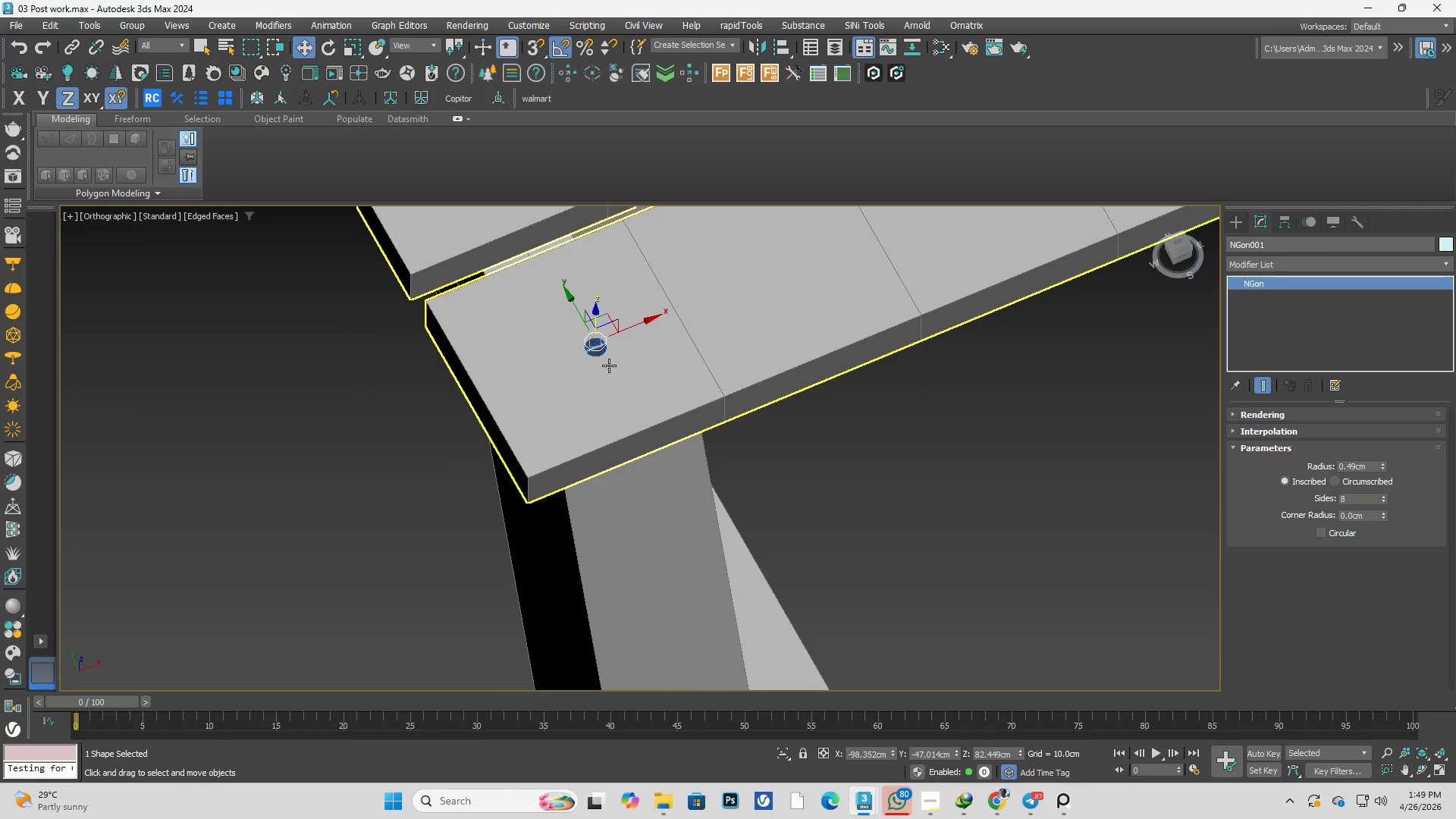 
hold_key(key=ShiftLeft, duration=0.67)
left_click_drag(start_coordinate=[633, 336], to_coordinate=[199, 424])
 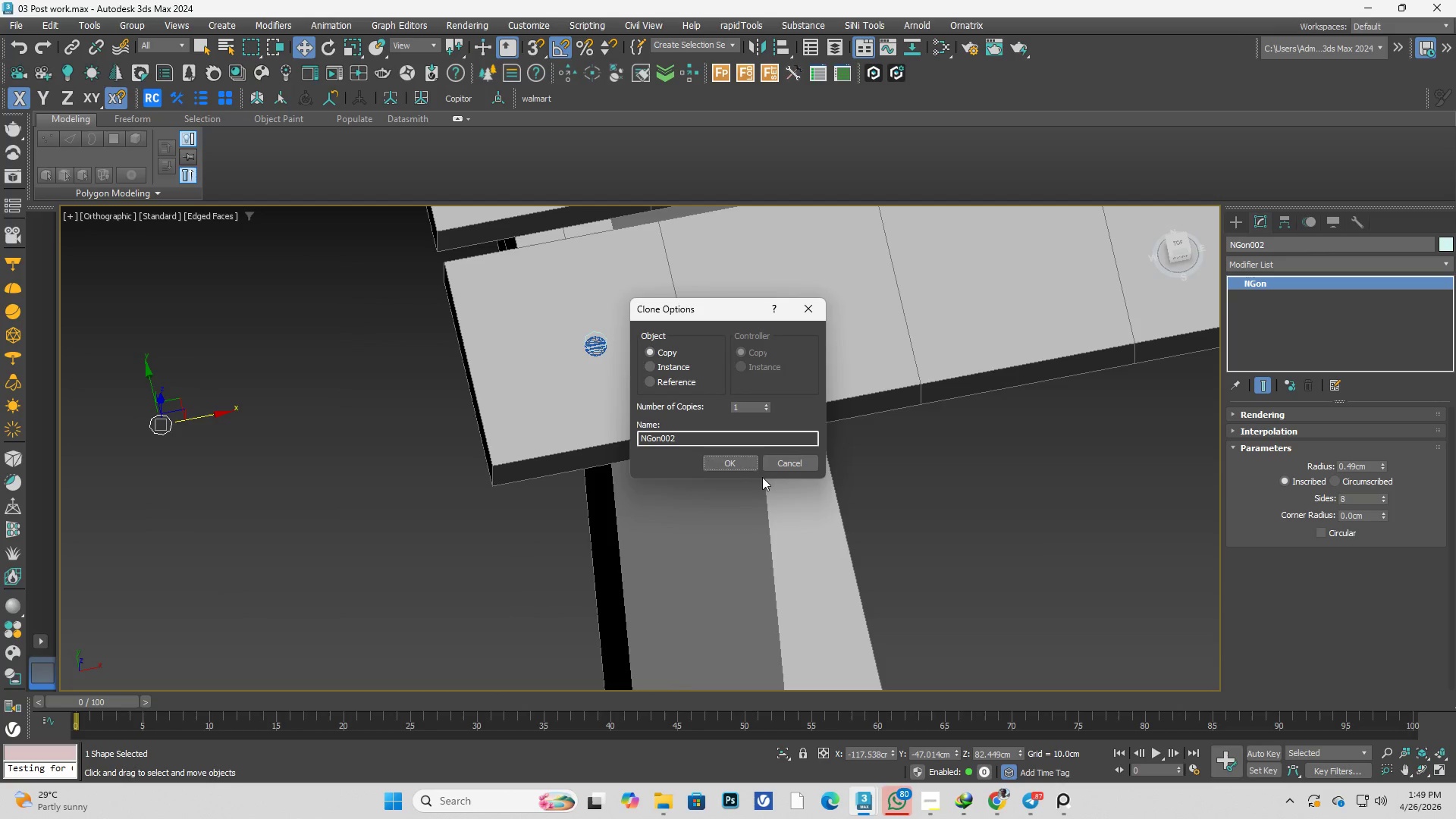 
left_click([750, 463])
 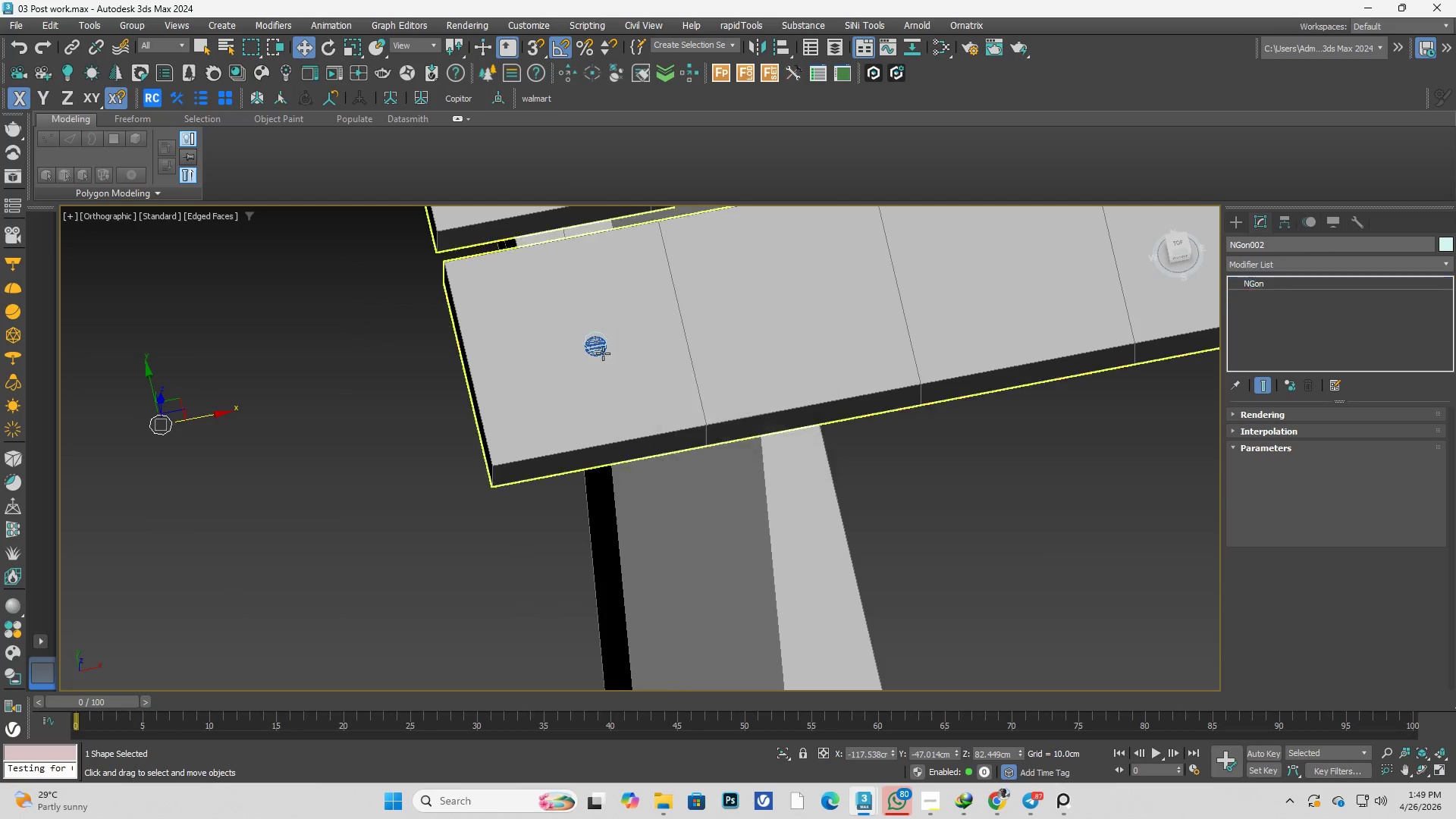 
scroll: coordinate [596, 349], scroll_direction: up, amount: 4.0
 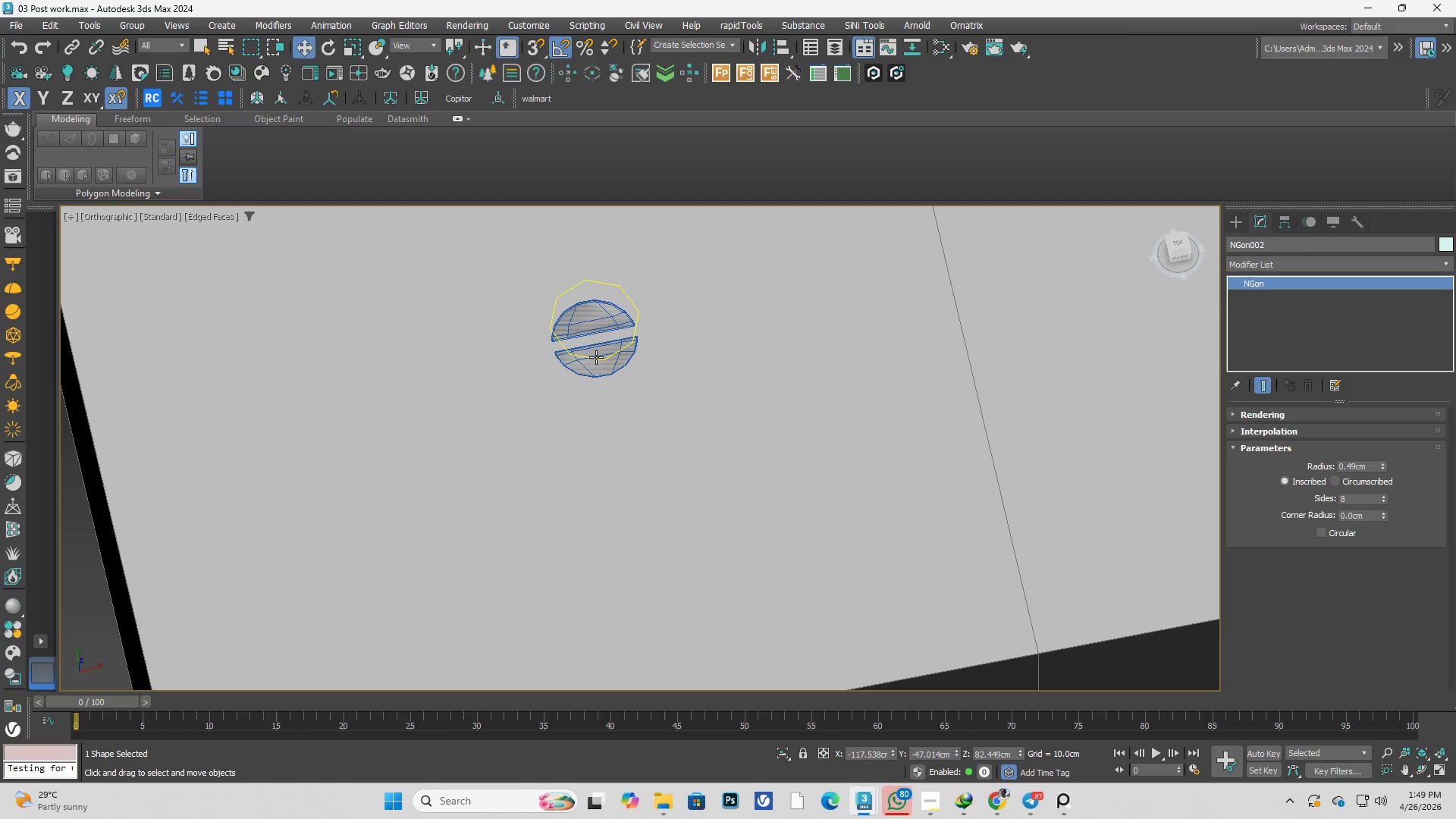 
left_click([597, 358])
 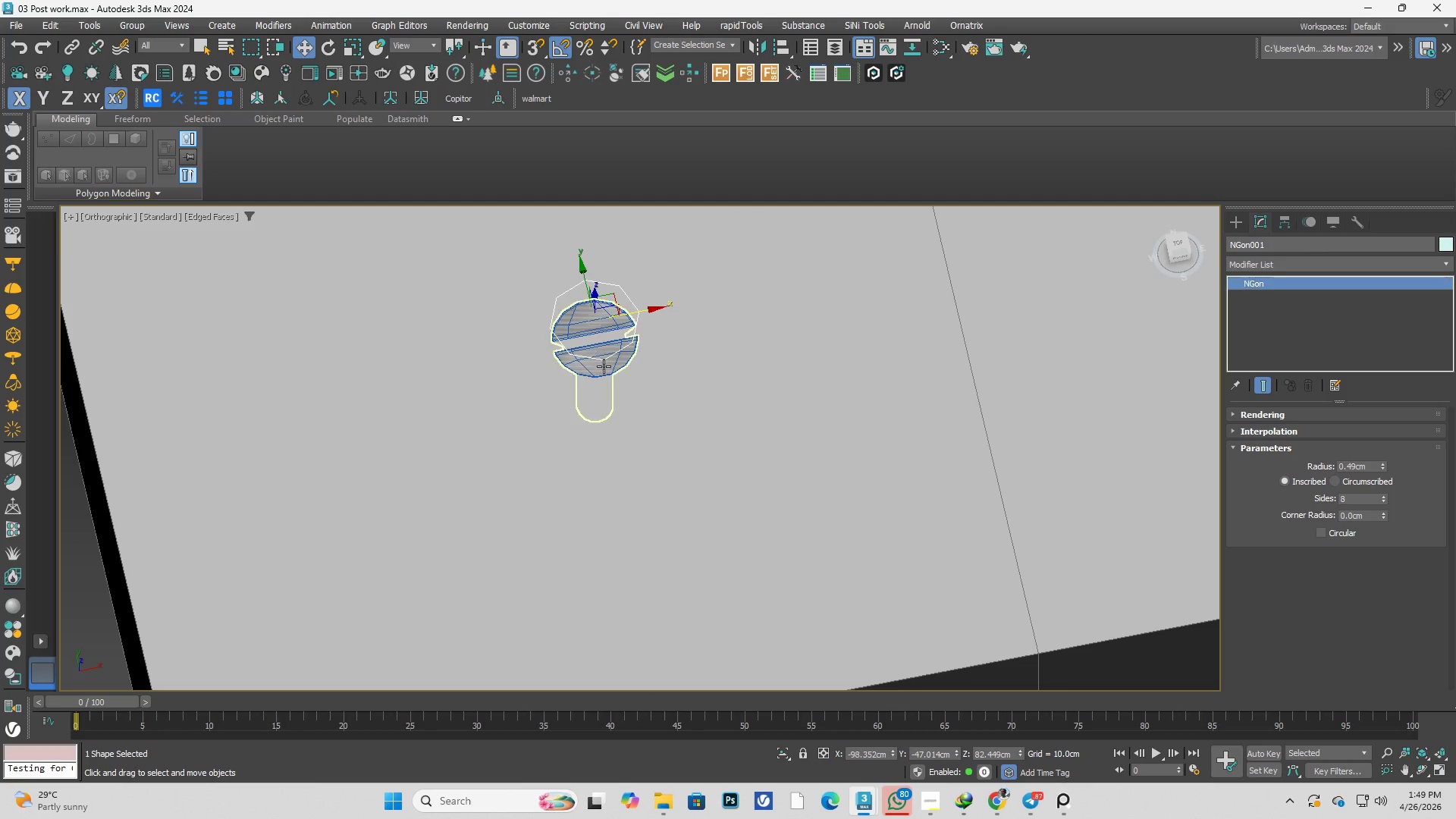 
hold_key(key=AltLeft, duration=0.66)
 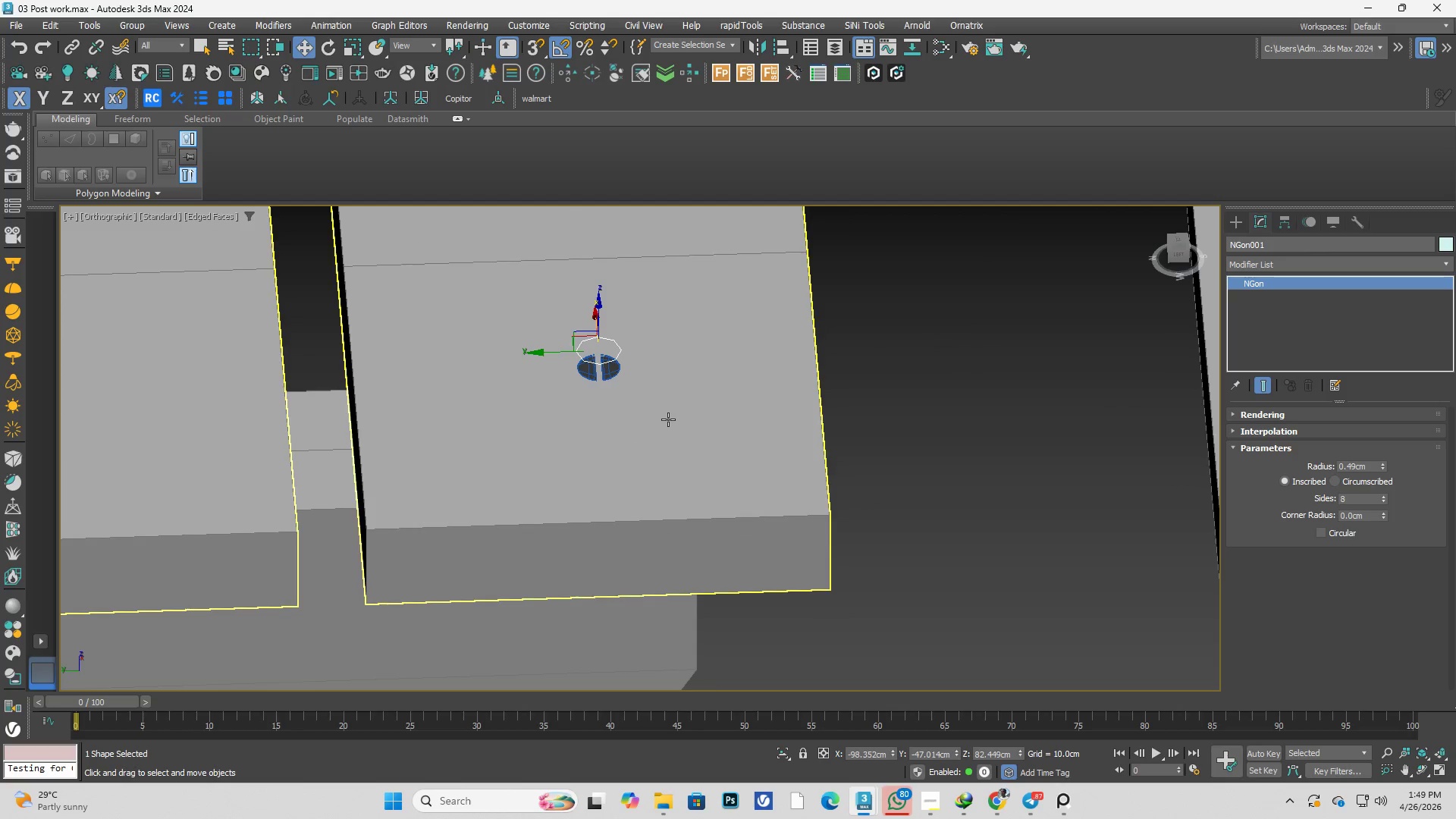 
scroll: coordinate [603, 381], scroll_direction: down, amount: 2.0
 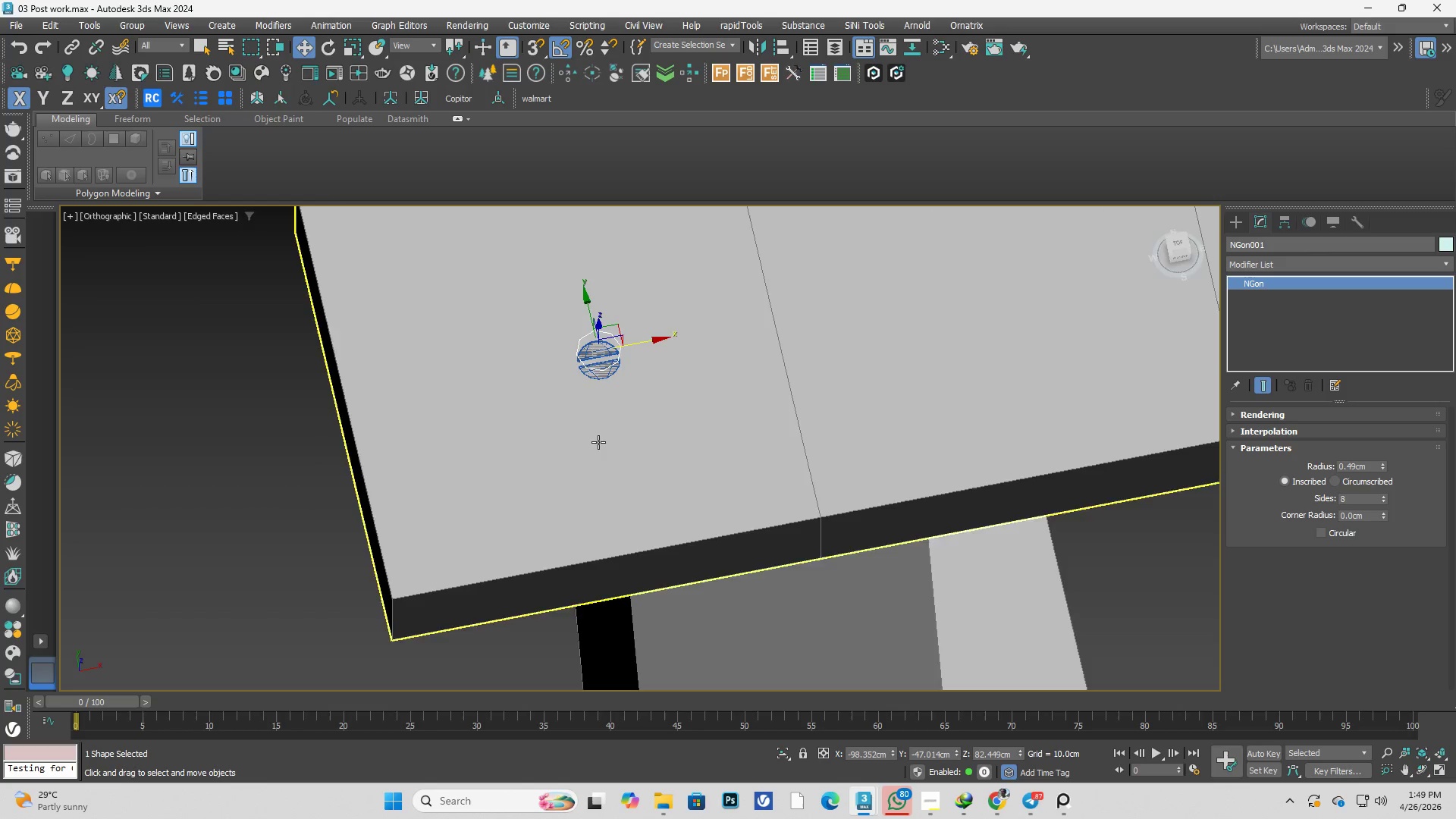 
hold_key(key=AltLeft, duration=1.0)
 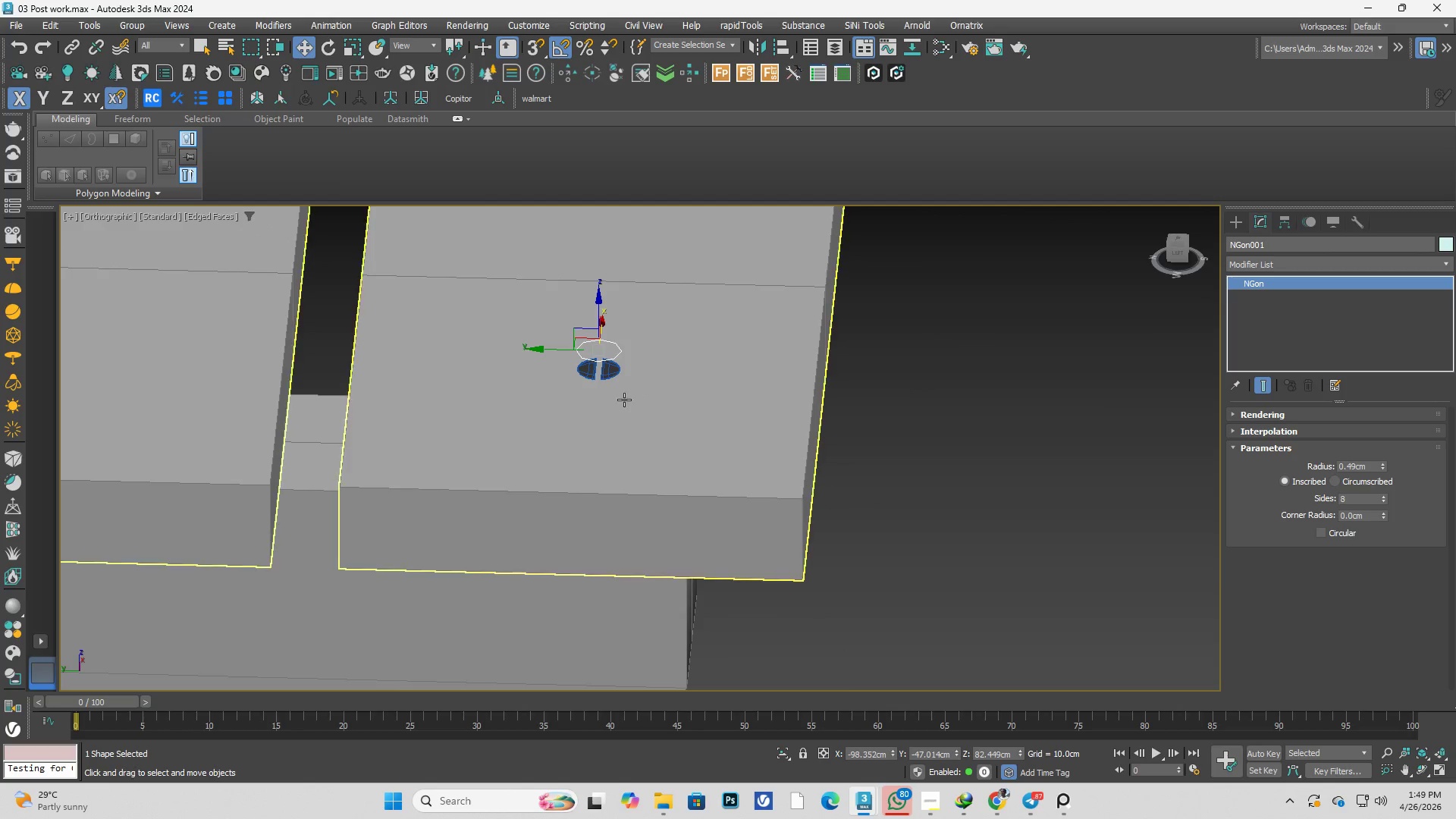 
key(Alt+AltLeft)
 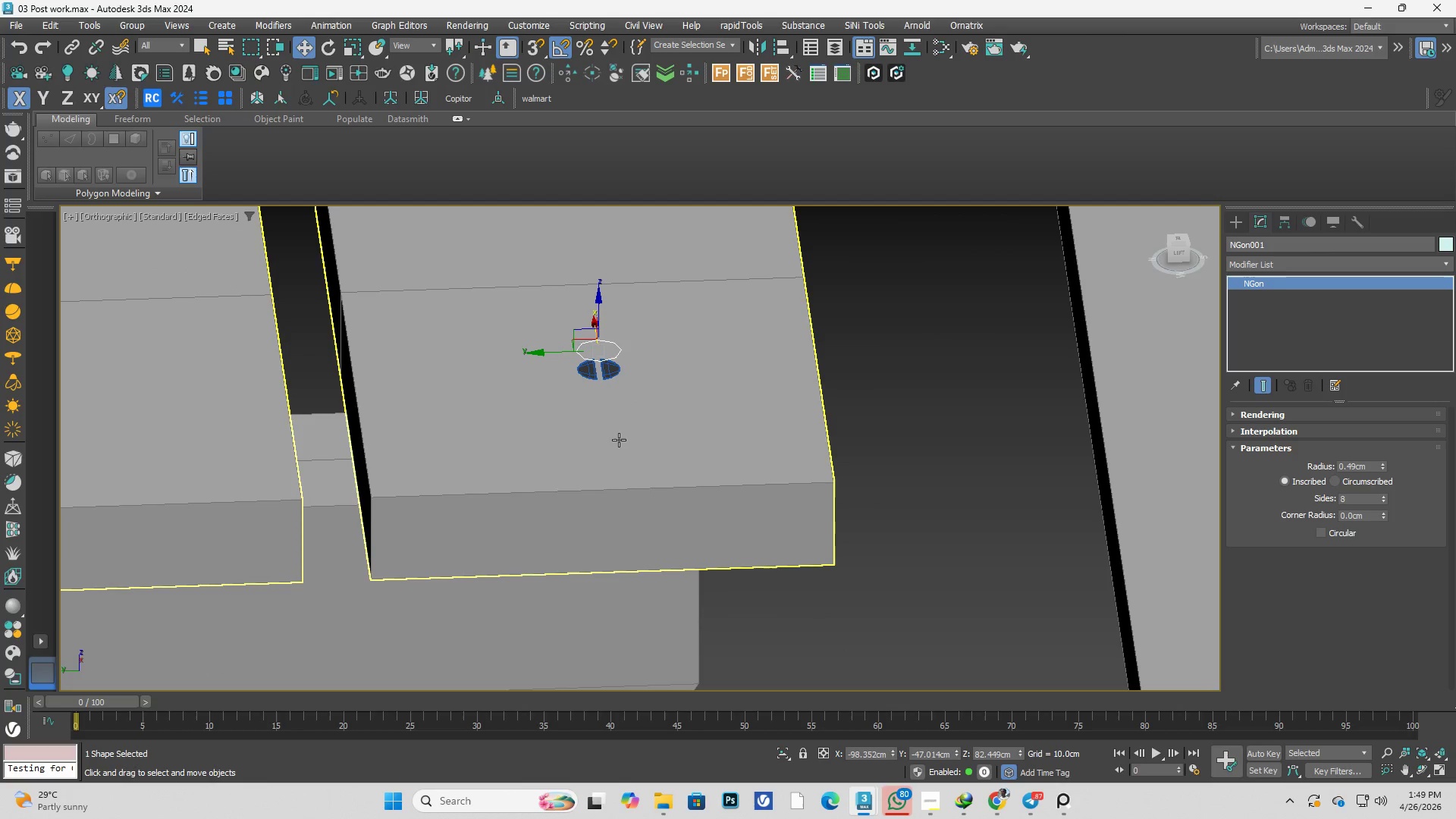 
left_click([618, 441])
 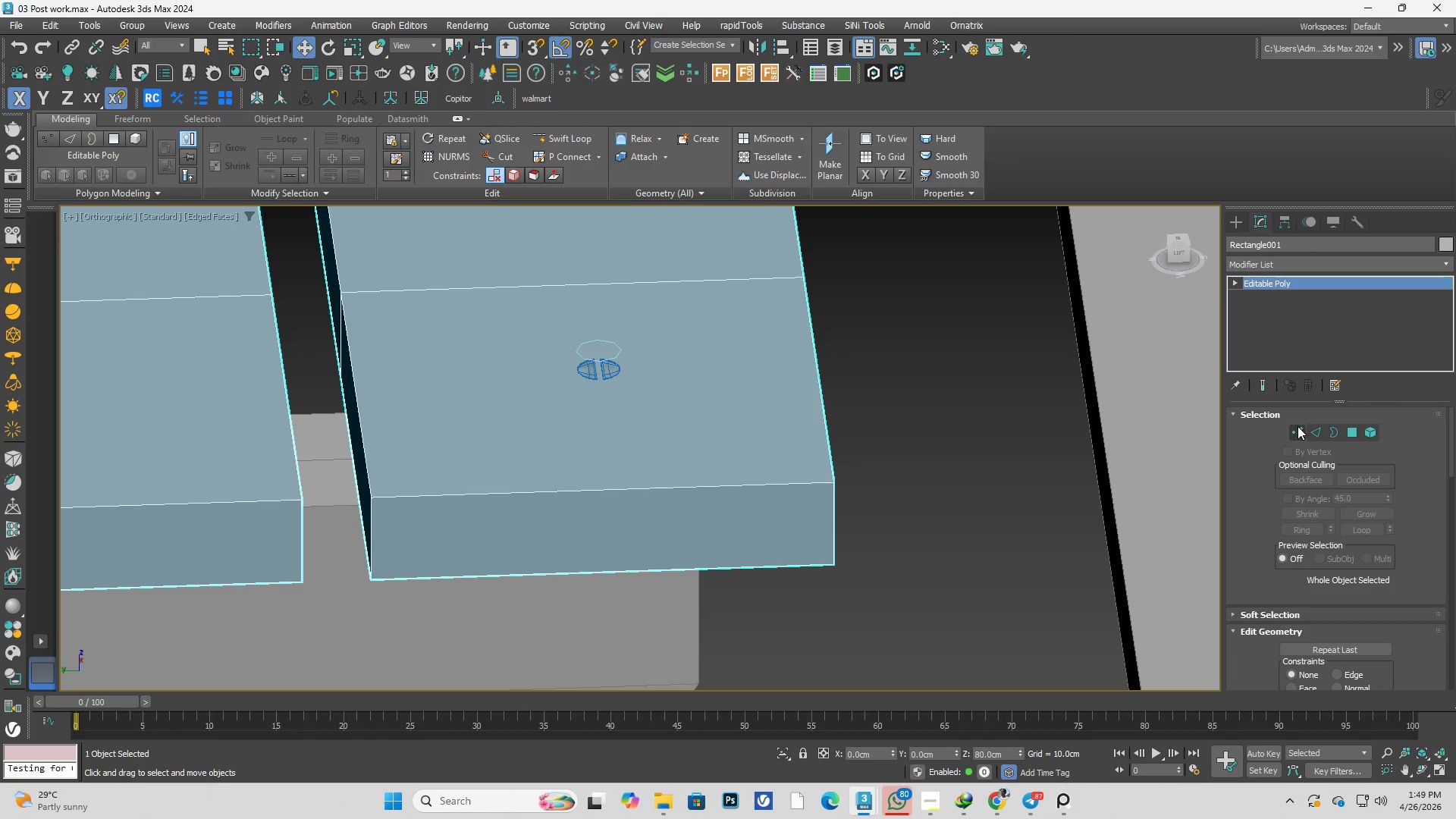 
left_click([1312, 431])
 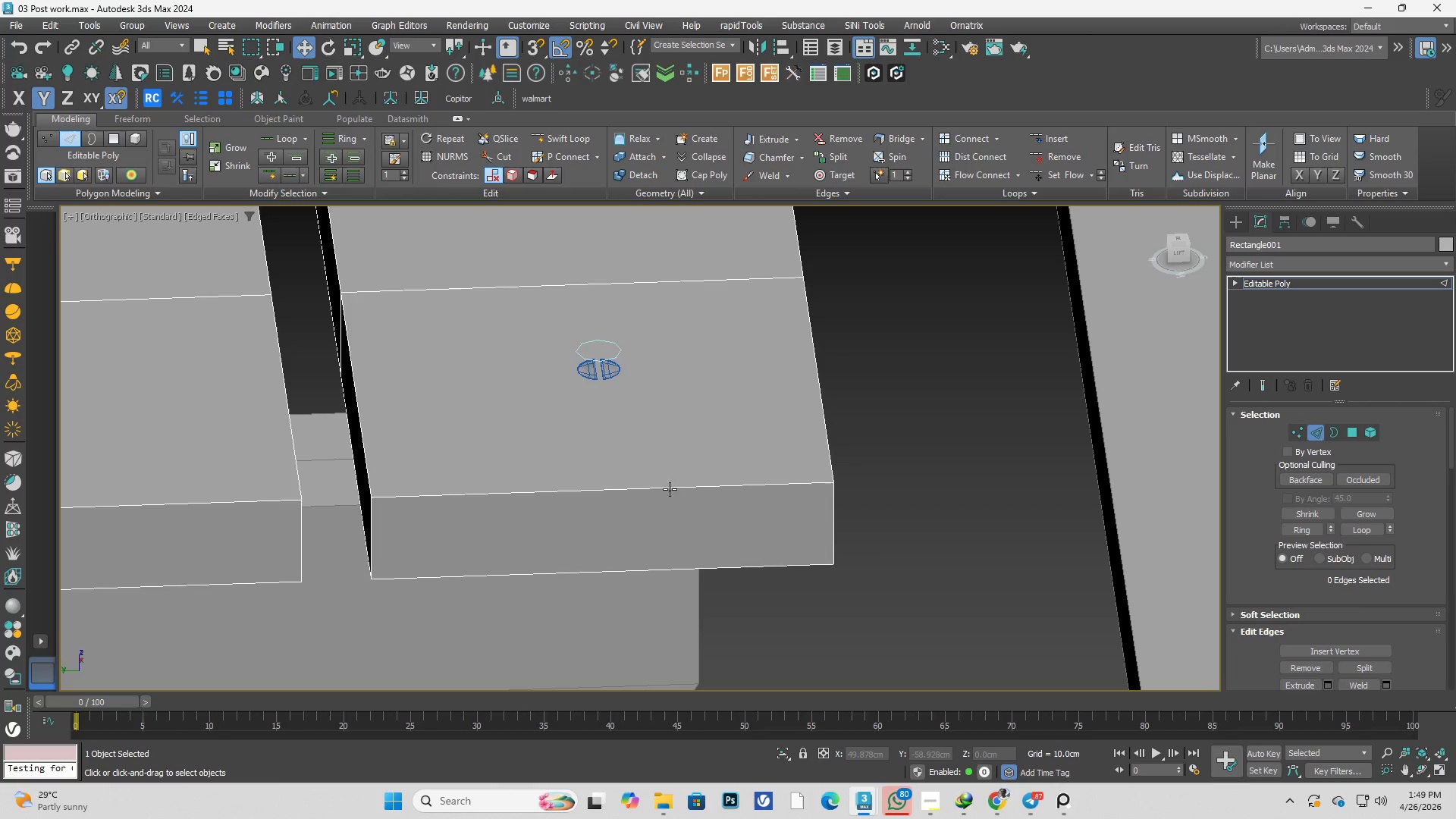 
left_click([664, 491])
 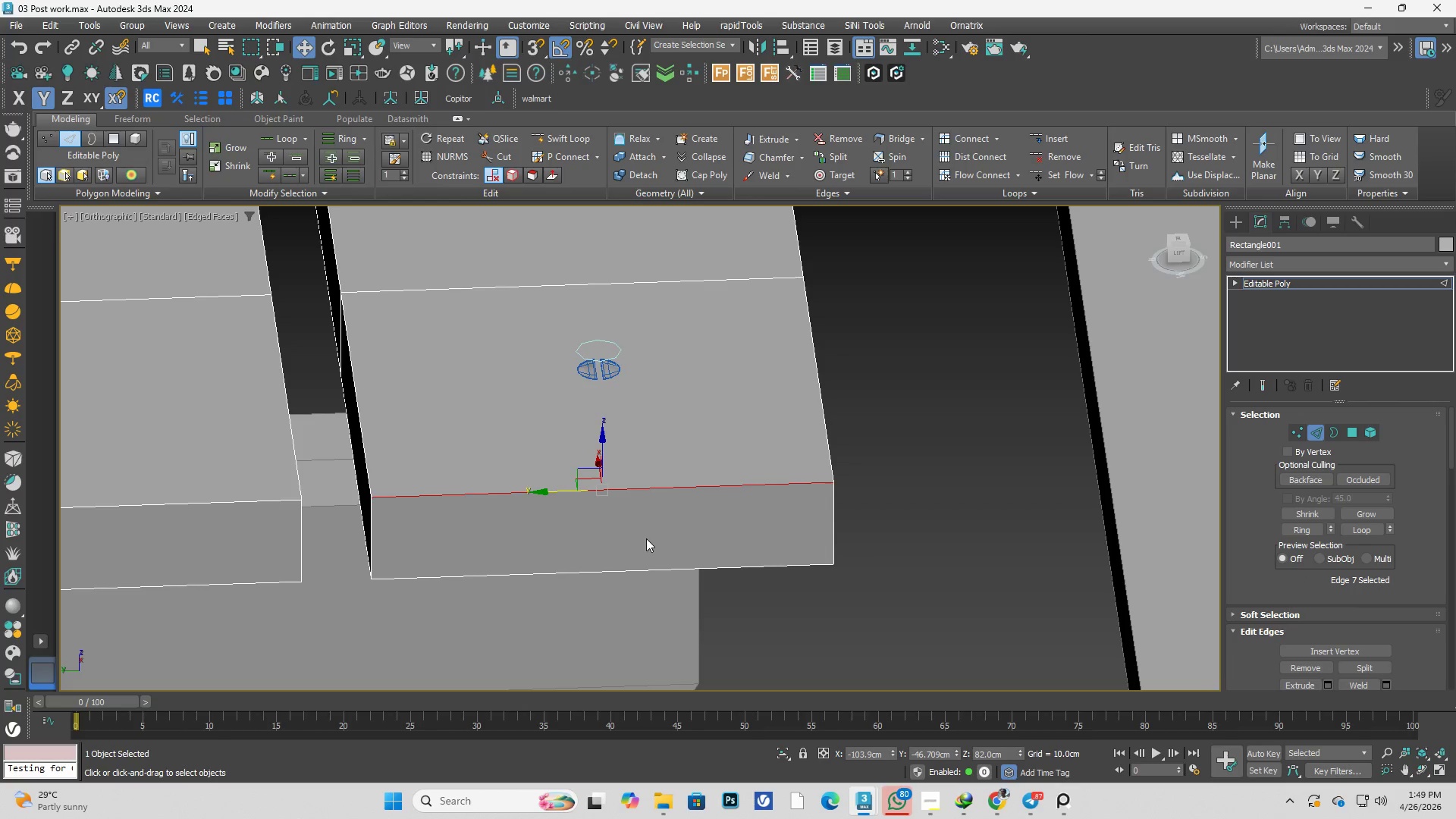 
hold_key(key=ControlLeft, duration=0.83)
double_click([623, 568])
 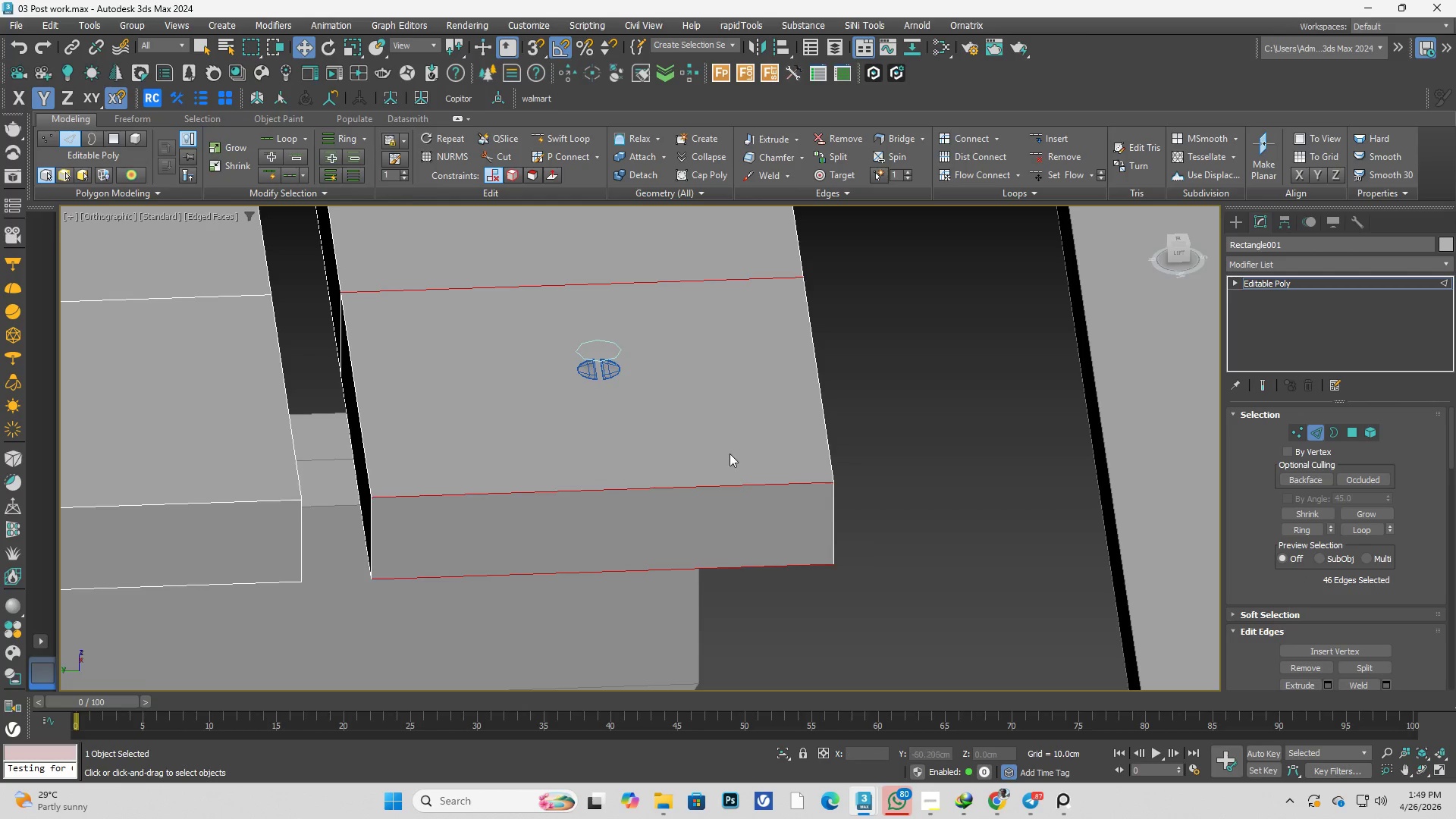 
scroll: coordinate [758, 446], scroll_direction: down, amount: 4.0
 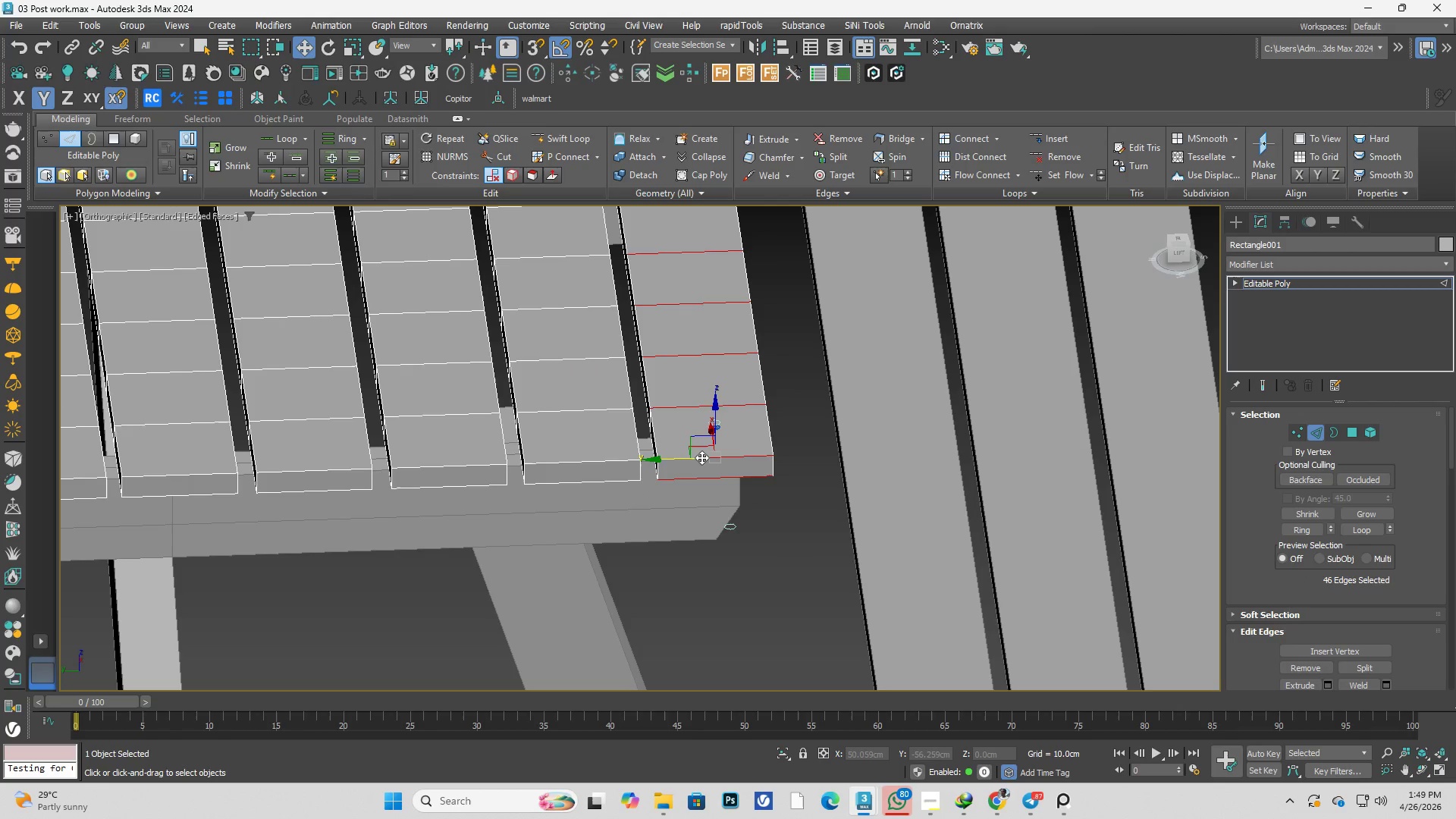 
left_click([701, 457])
 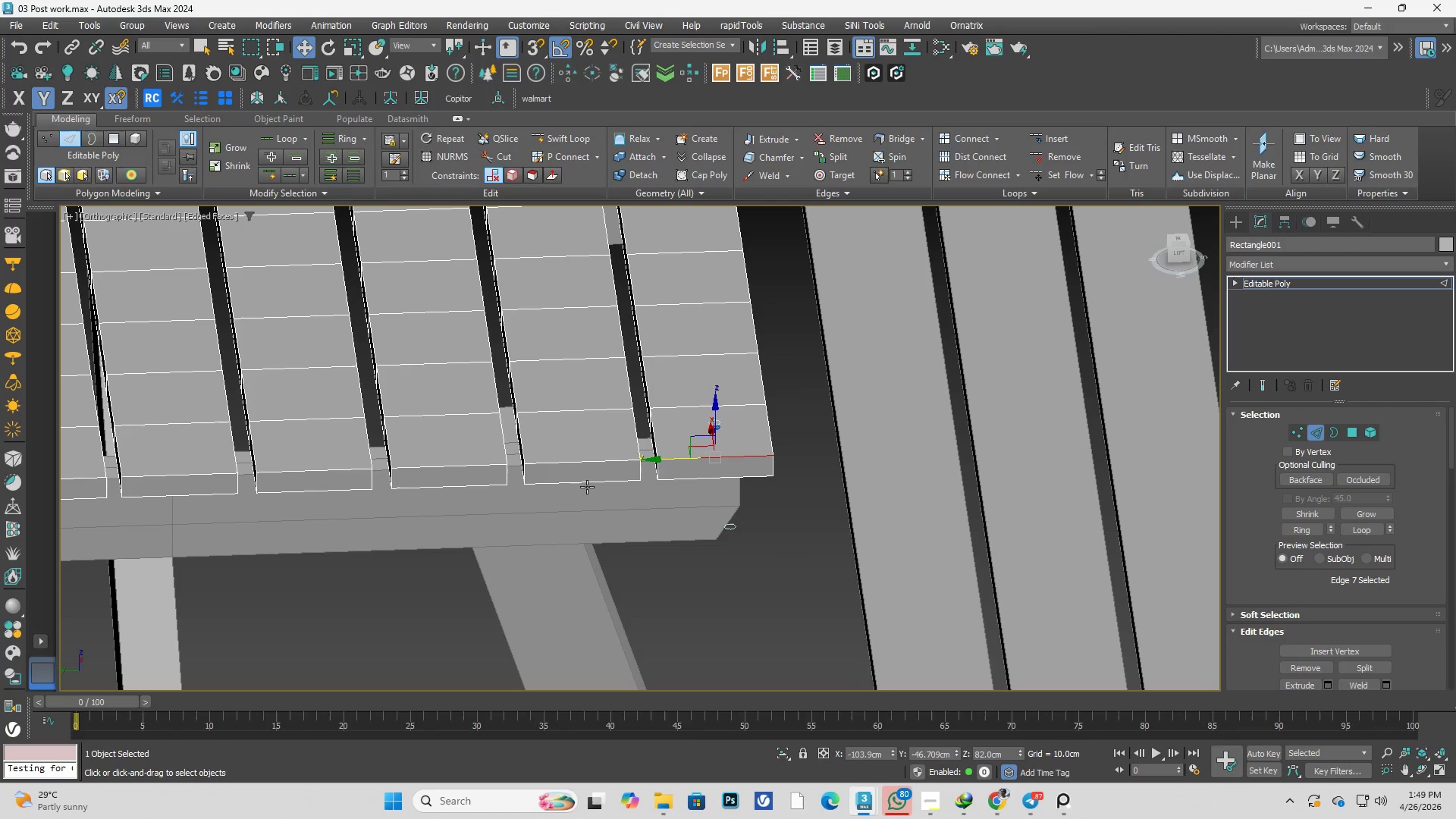 
hold_key(key=AltLeft, duration=0.31)
 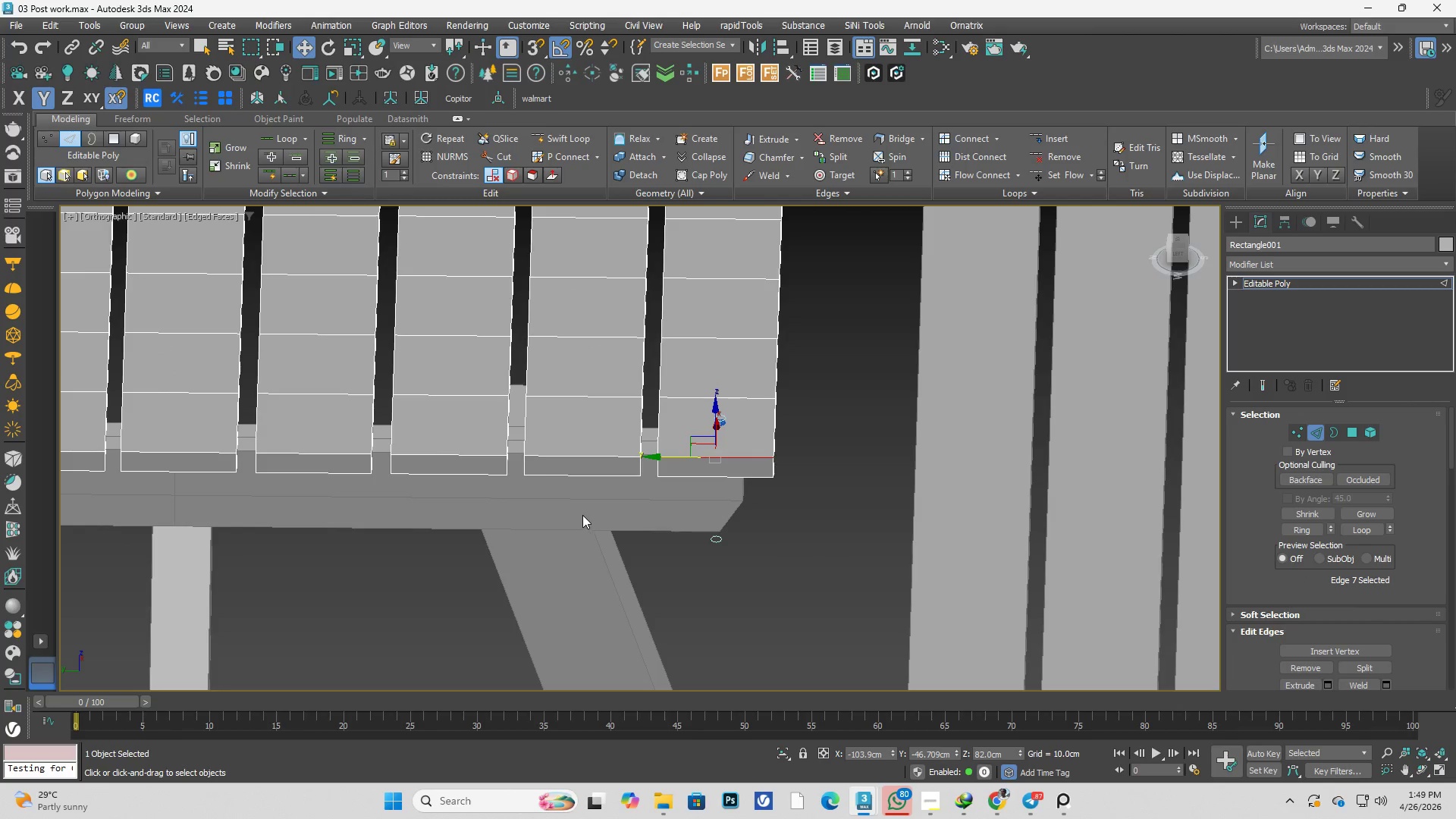 
hold_key(key=ControlLeft, duration=0.48)
left_click_drag(start_coordinate=[582, 515], to_coordinate=[598, 451])
 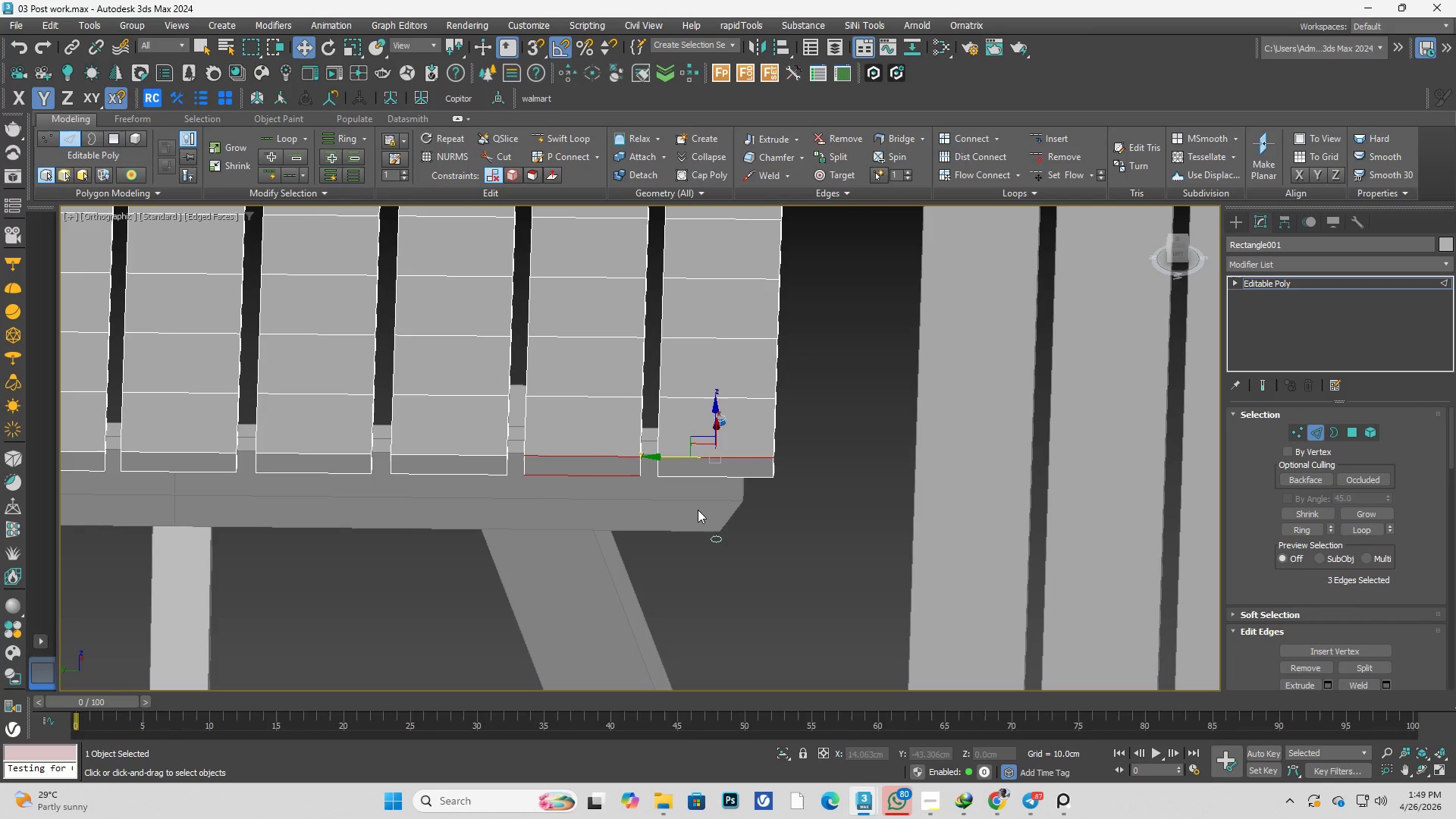 
left_click_drag(start_coordinate=[697, 510], to_coordinate=[726, 447])
 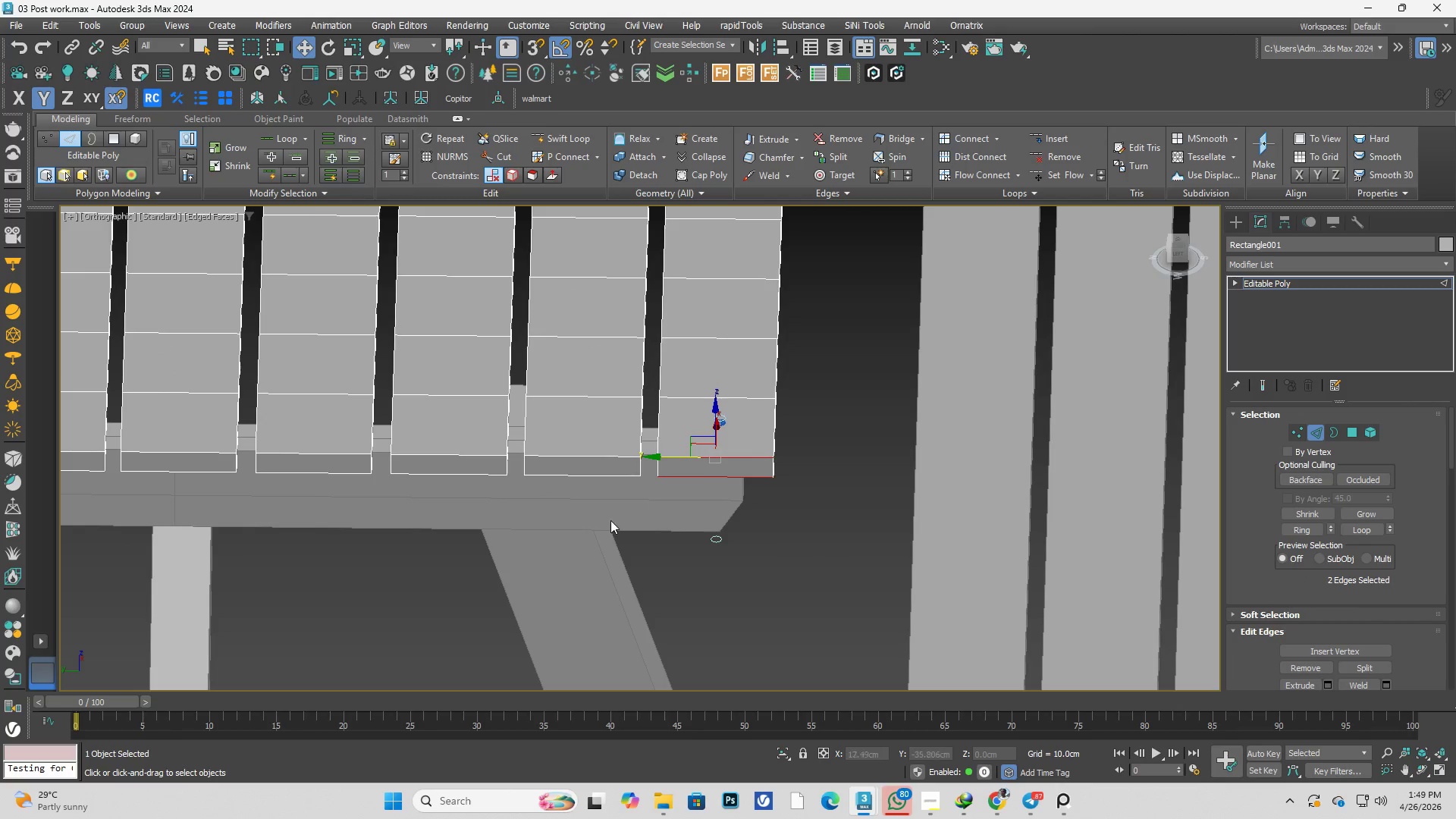 
hold_key(key=ControlLeft, duration=0.52)
left_click_drag(start_coordinate=[605, 526], to_coordinate=[609, 446])
 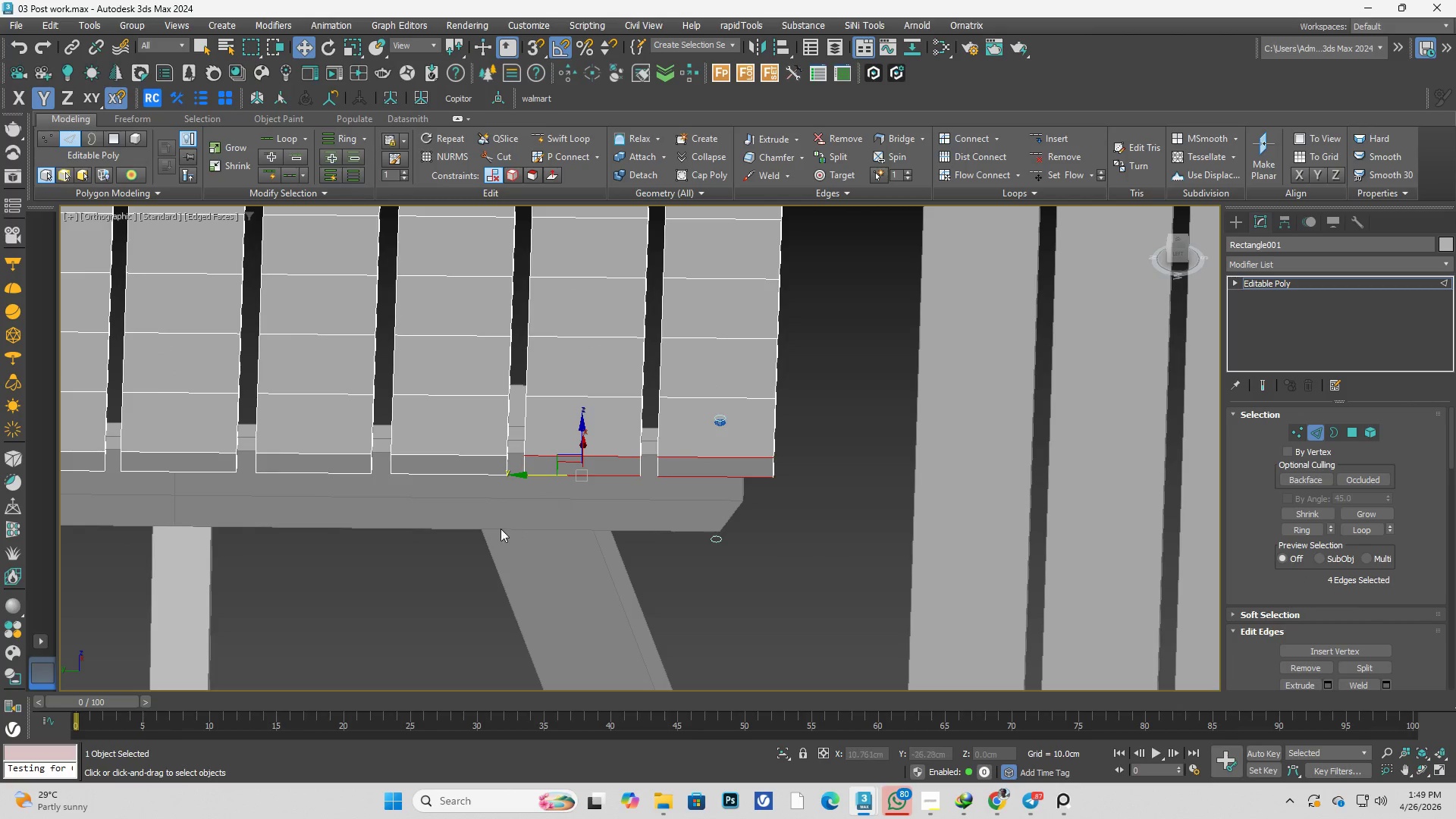 
hold_key(key=ControlLeft, duration=0.56)
left_click_drag(start_coordinate=[466, 493], to_coordinate=[467, 425])
 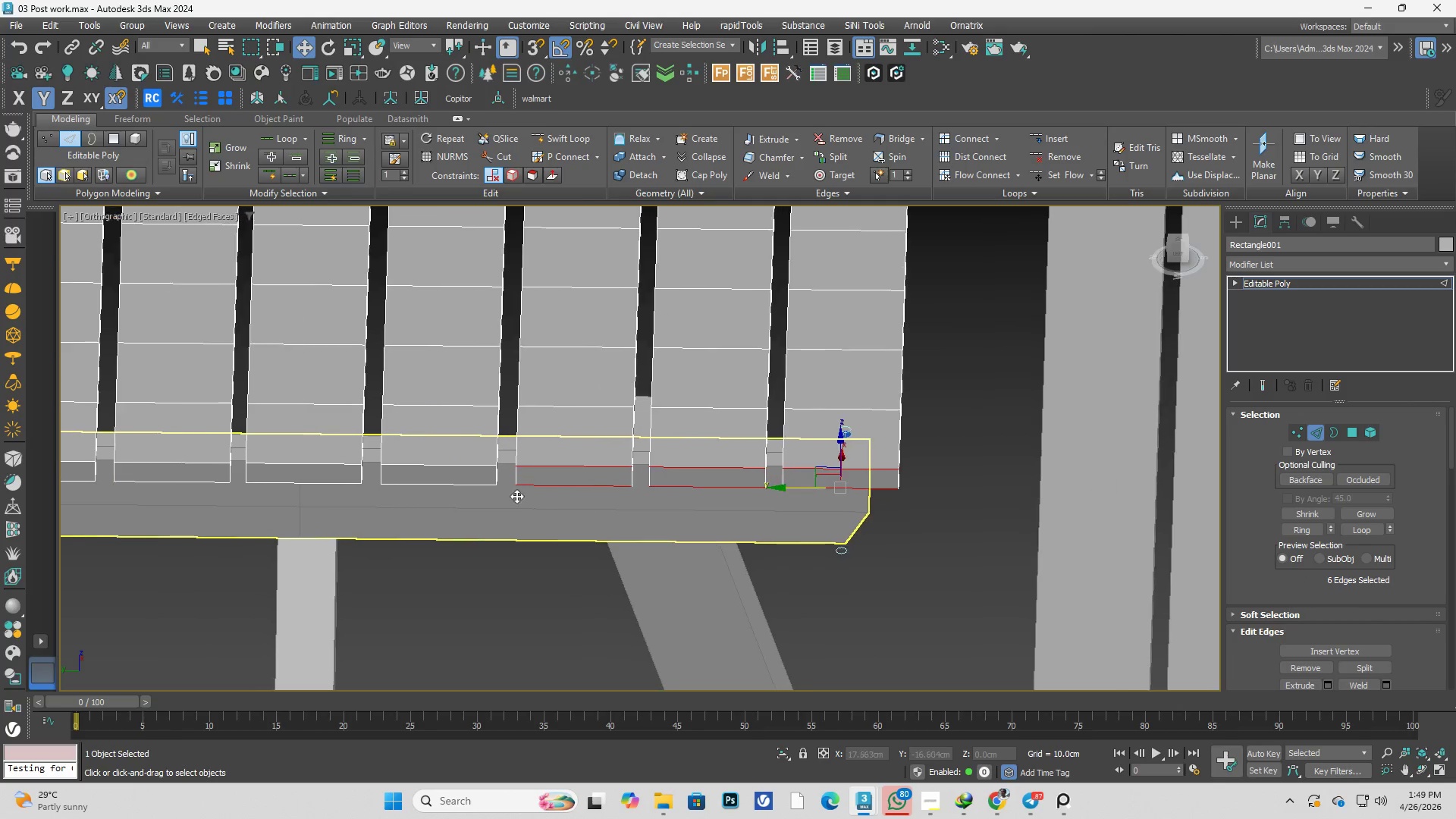 
hold_key(key=ControlLeft, duration=0.45)
left_click_drag(start_coordinate=[443, 519], to_coordinate=[444, 459])
 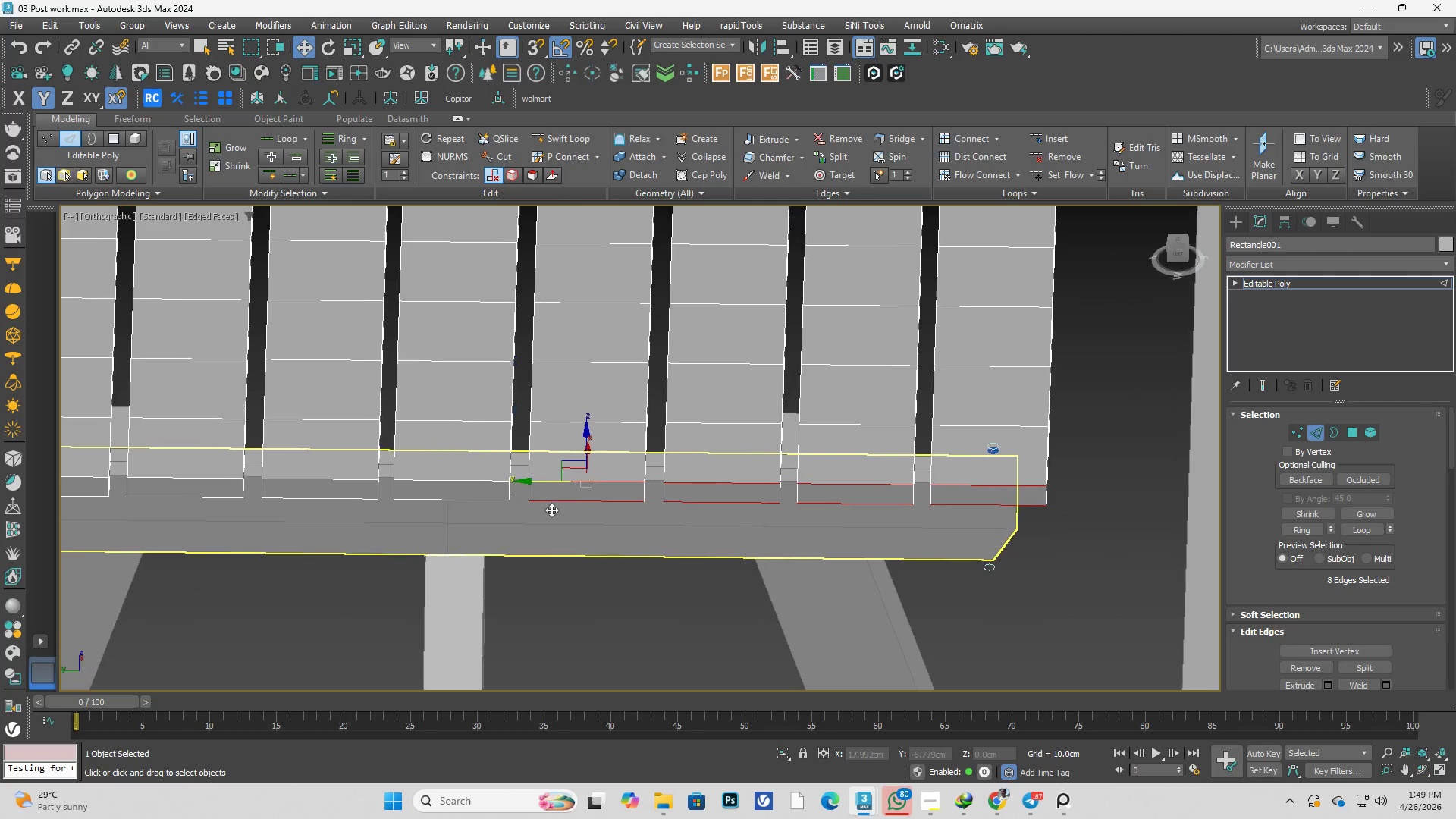 
hold_key(key=ControlLeft, duration=0.53)
left_click_drag(start_coordinate=[454, 535], to_coordinate=[473, 456])
 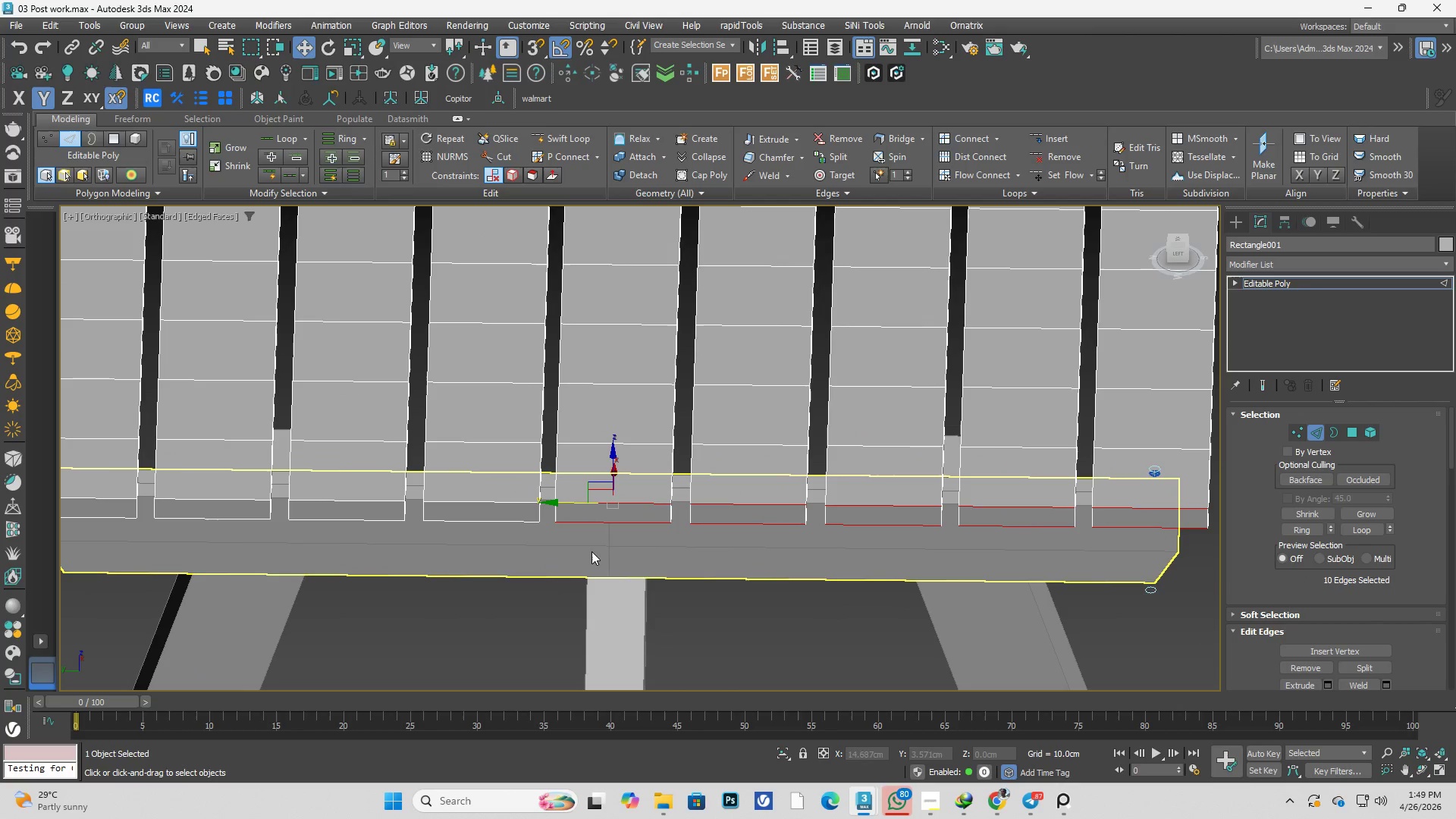 
hold_key(key=ControlLeft, duration=0.48)
left_click_drag(start_coordinate=[477, 547], to_coordinate=[480, 480])
 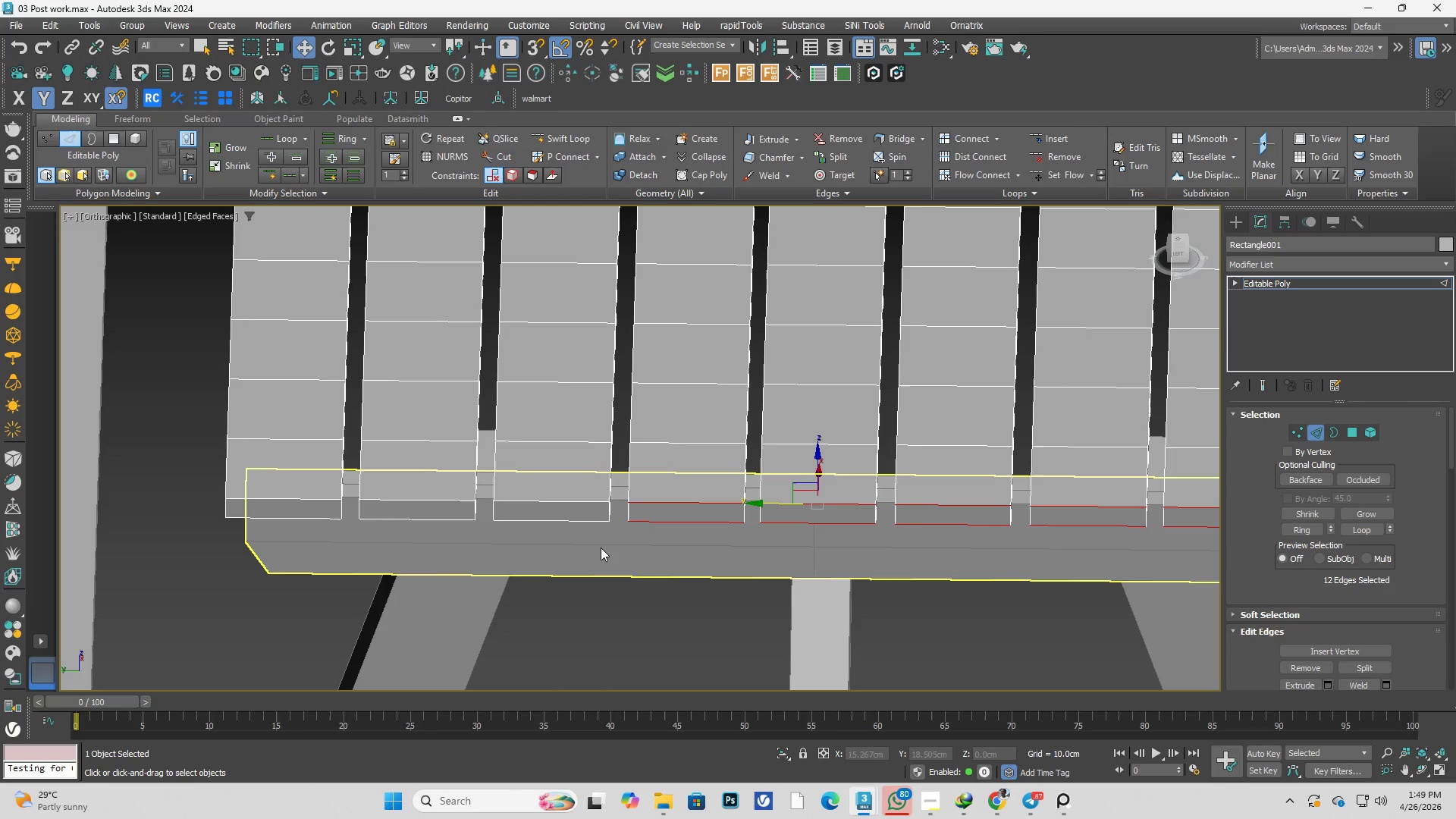 
hold_key(key=ControlLeft, duration=0.5)
left_click_drag(start_coordinate=[549, 555], to_coordinate=[548, 497])
 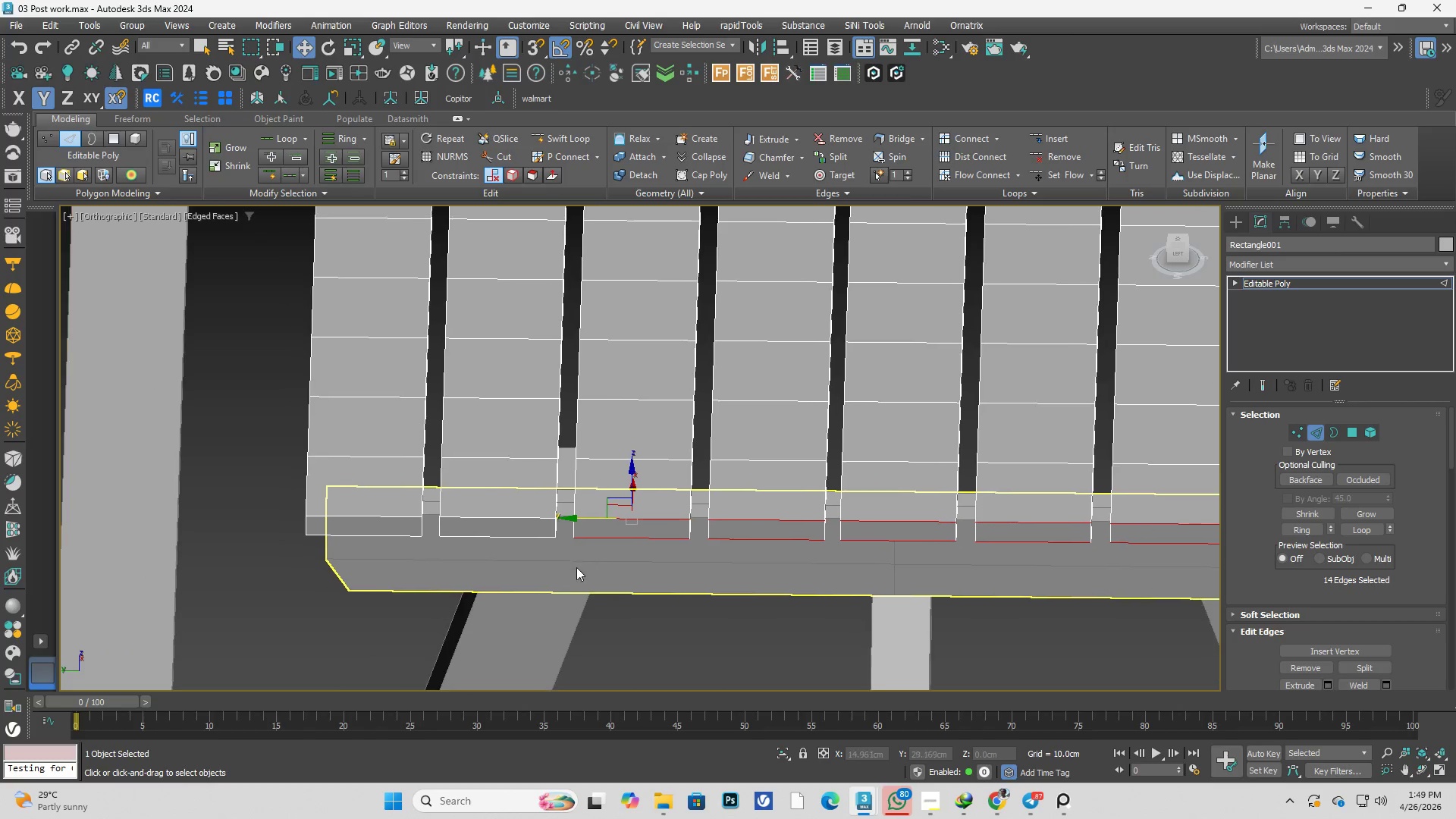 
hold_key(key=ControlLeft, duration=0.52)
left_click_drag(start_coordinate=[509, 548], to_coordinate=[505, 491])
 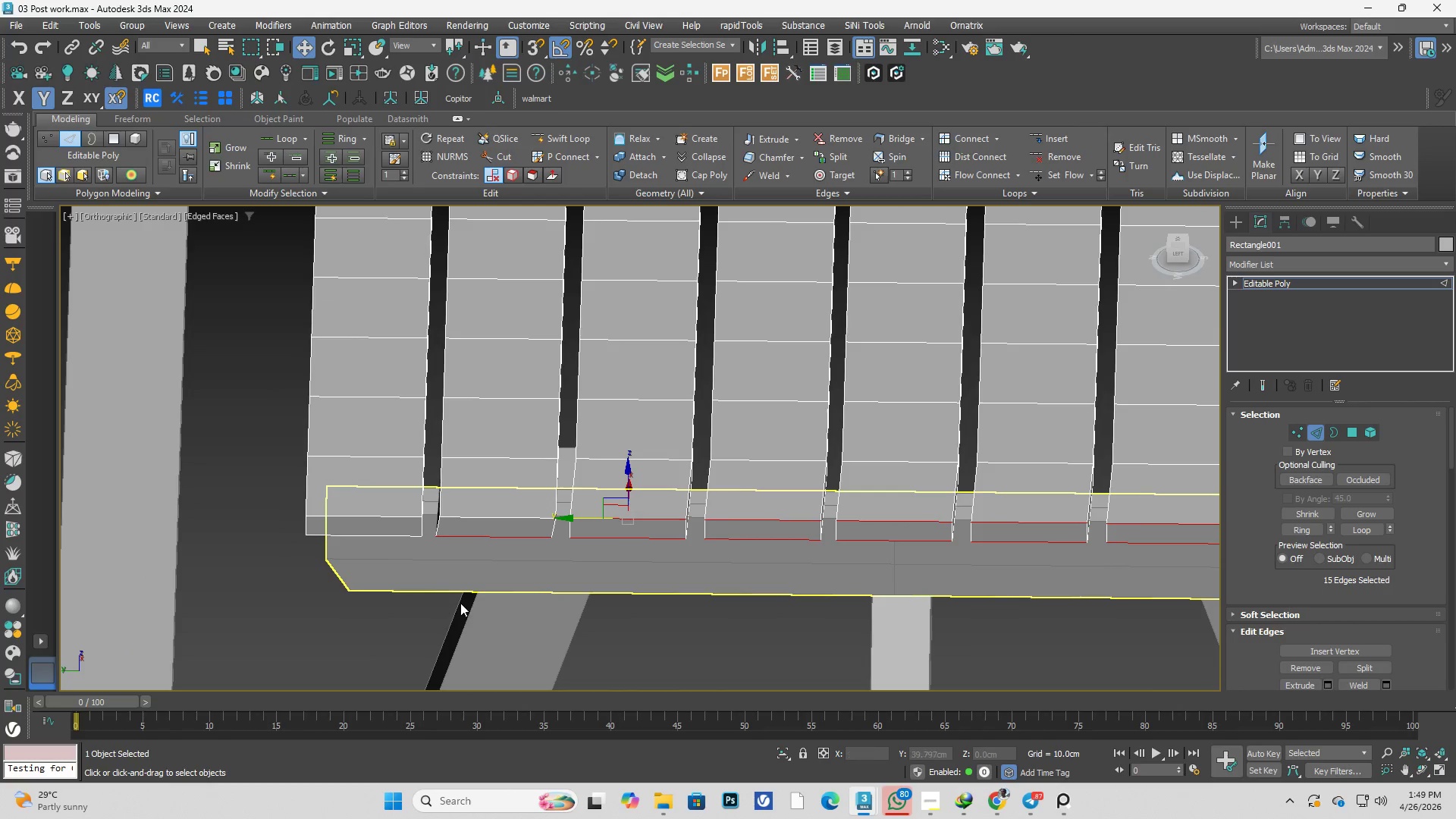 
key(Control+ControlLeft)
 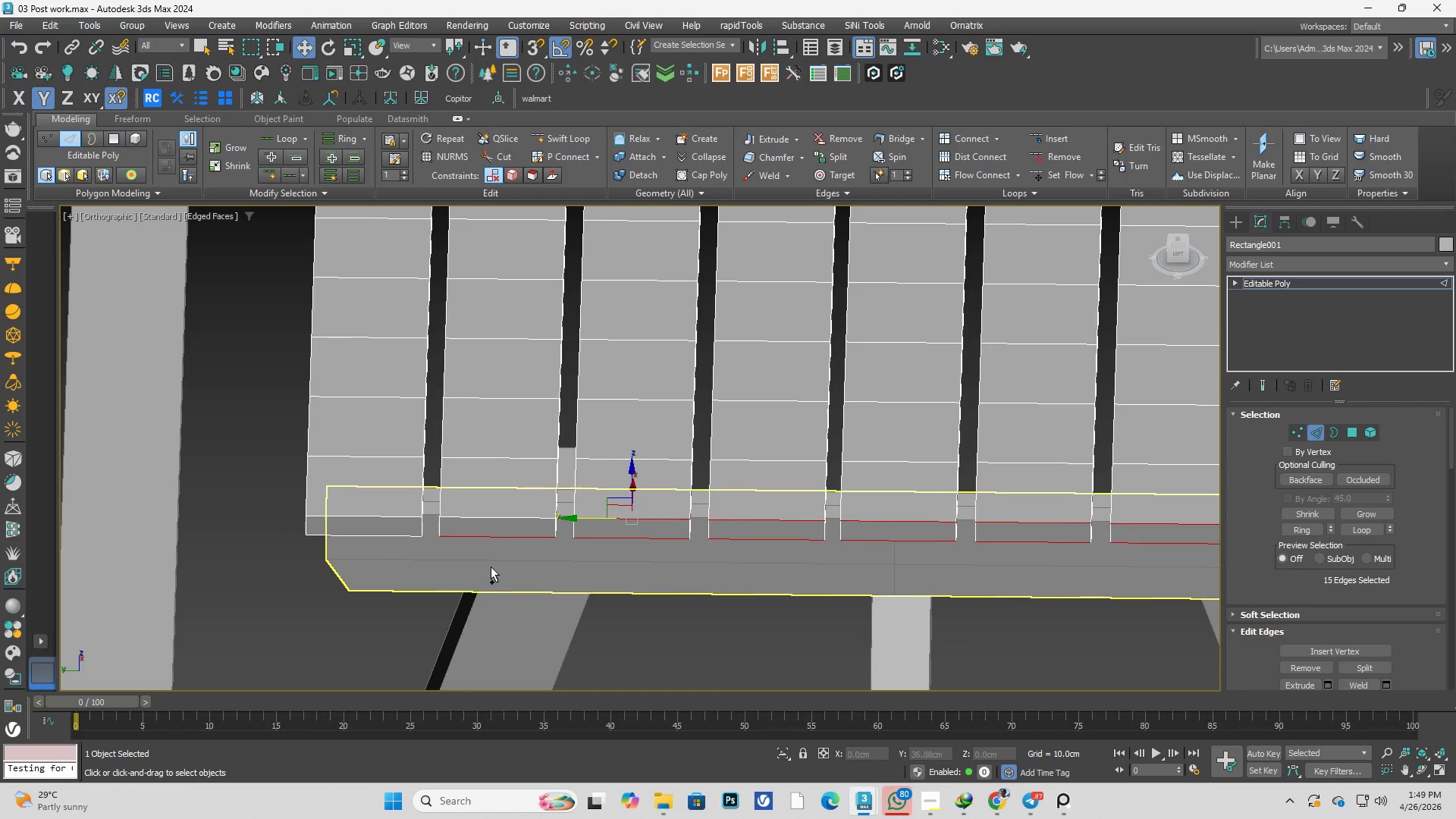 
key(Control+Z)
 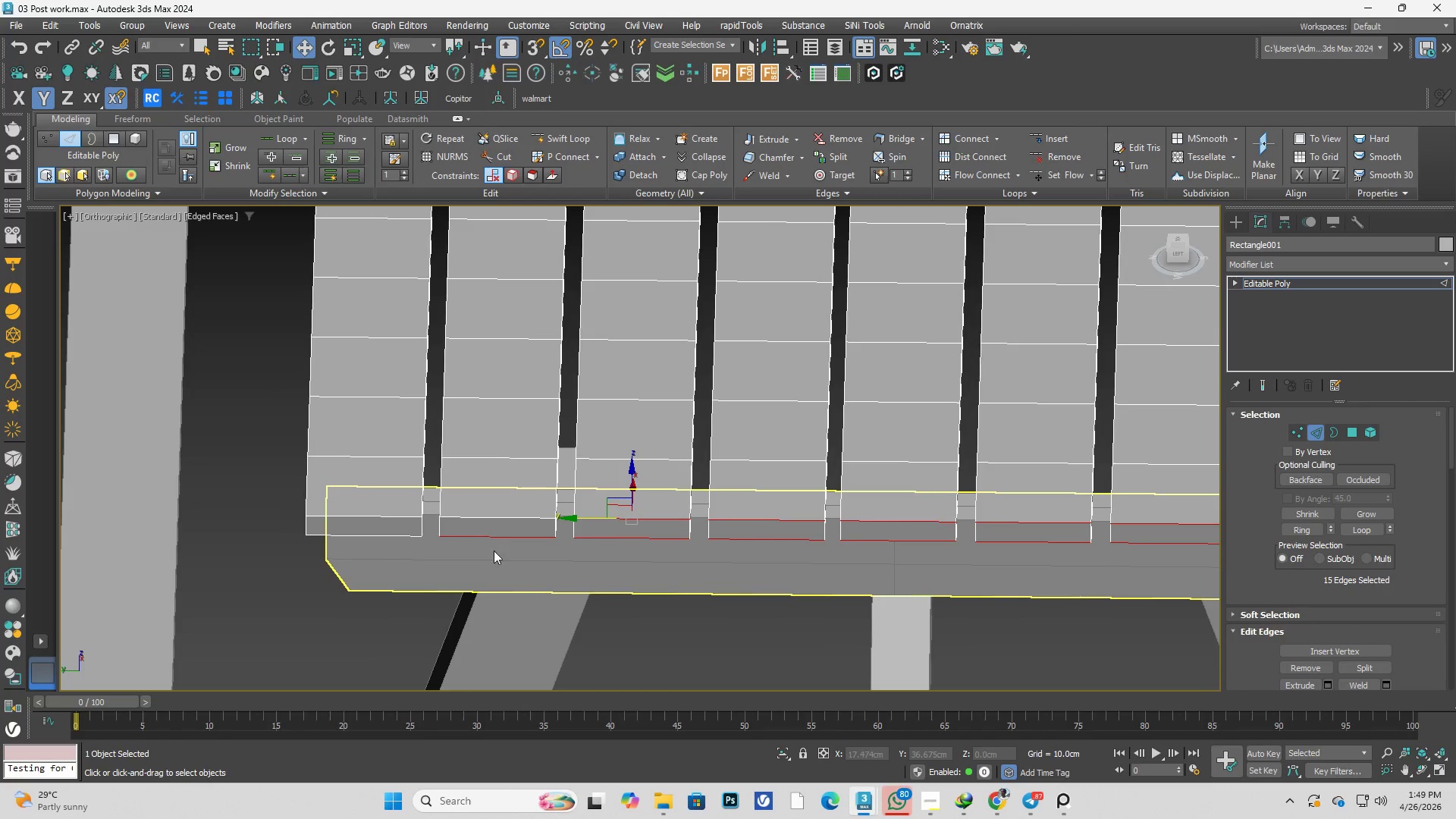 
hold_key(key=ControlLeft, duration=0.42)
left_click_drag(start_coordinate=[485, 565], to_coordinate=[513, 505])
 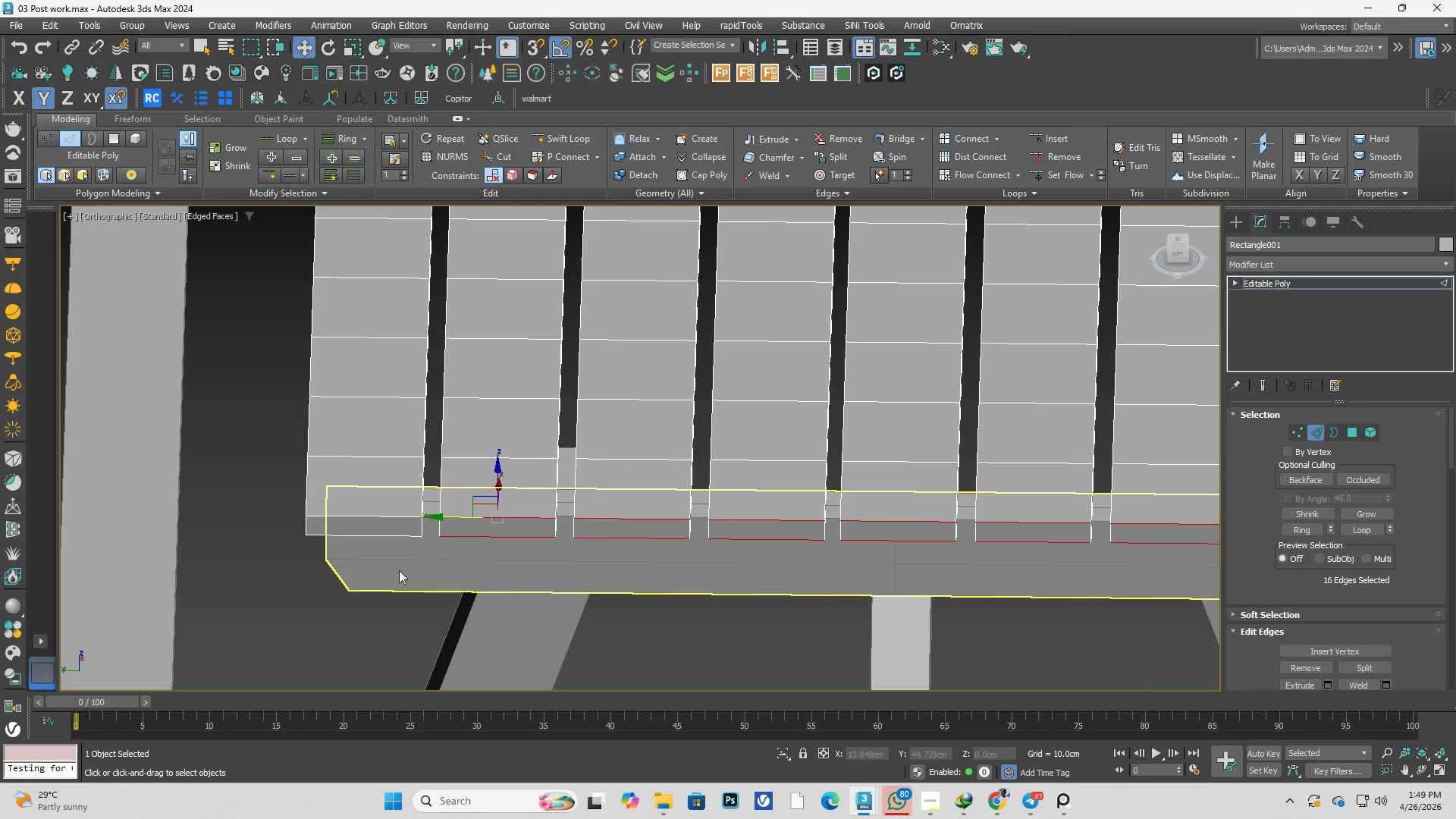 
hold_key(key=ControlLeft, duration=0.59)
left_click_drag(start_coordinate=[381, 556], to_coordinate=[388, 496])
 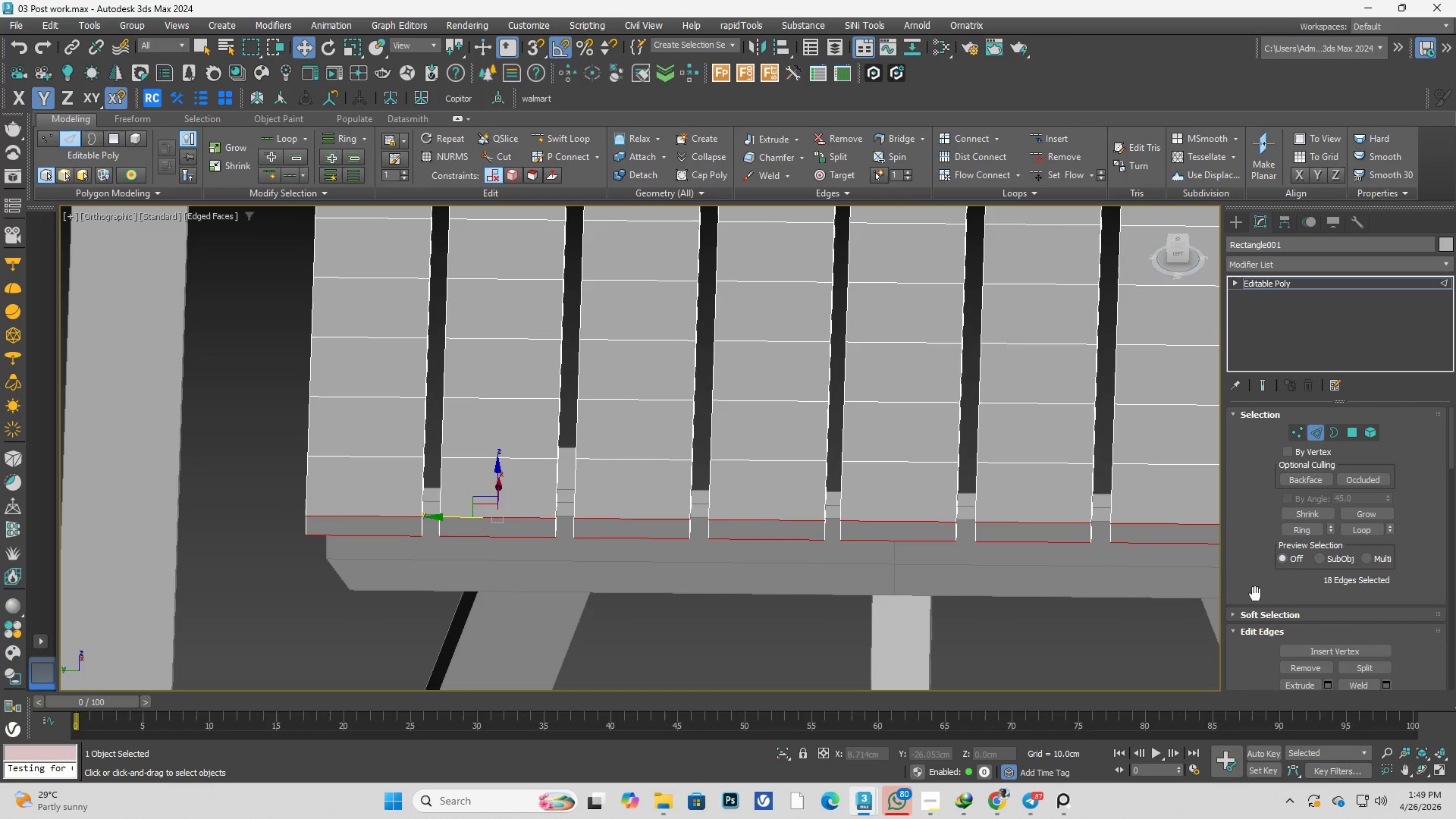 
scroll: coordinate [1267, 600], scroll_direction: down, amount: 2.0
 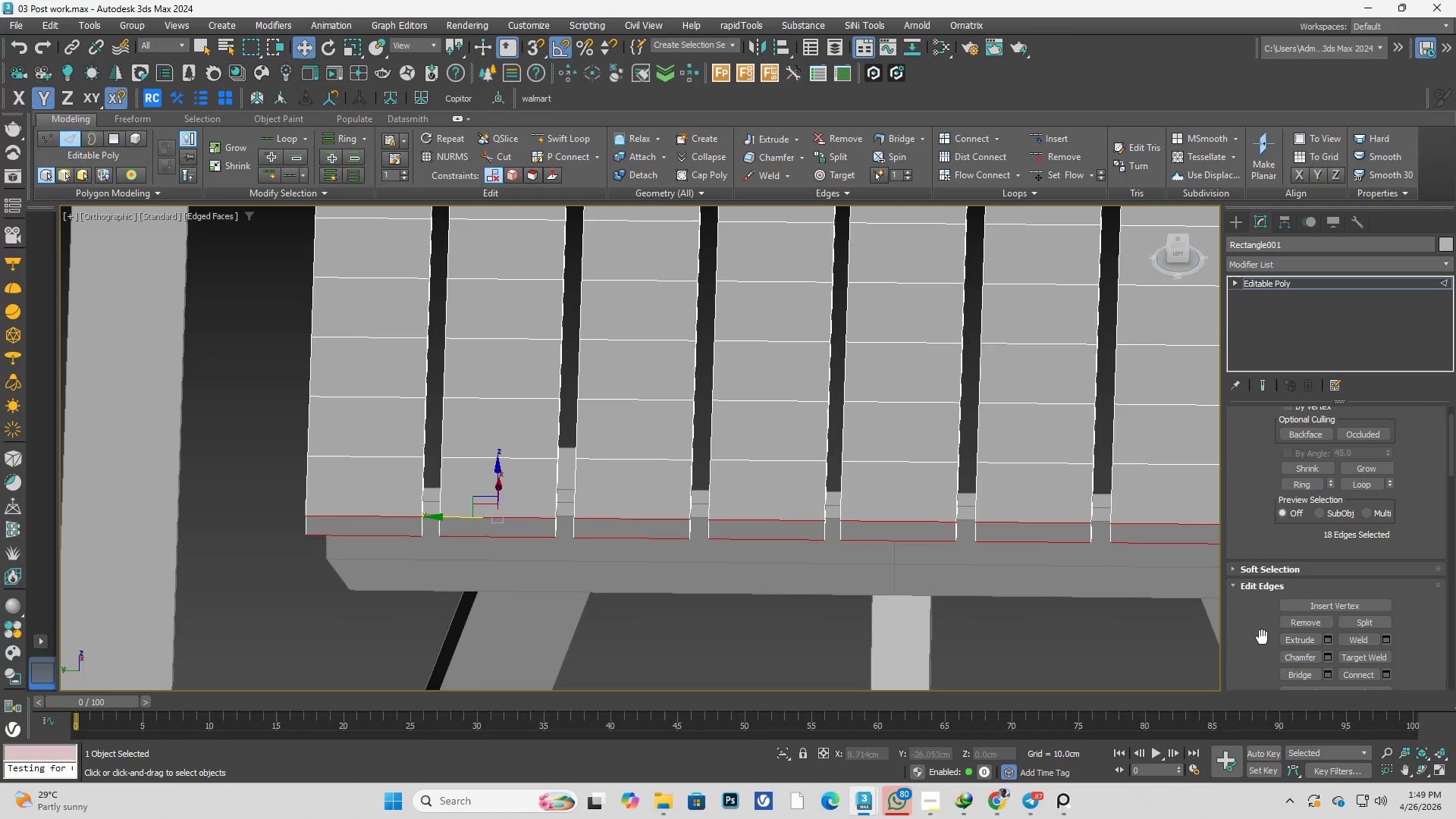 
scroll: coordinate [1262, 638], scroll_direction: up, amount: 4.0
 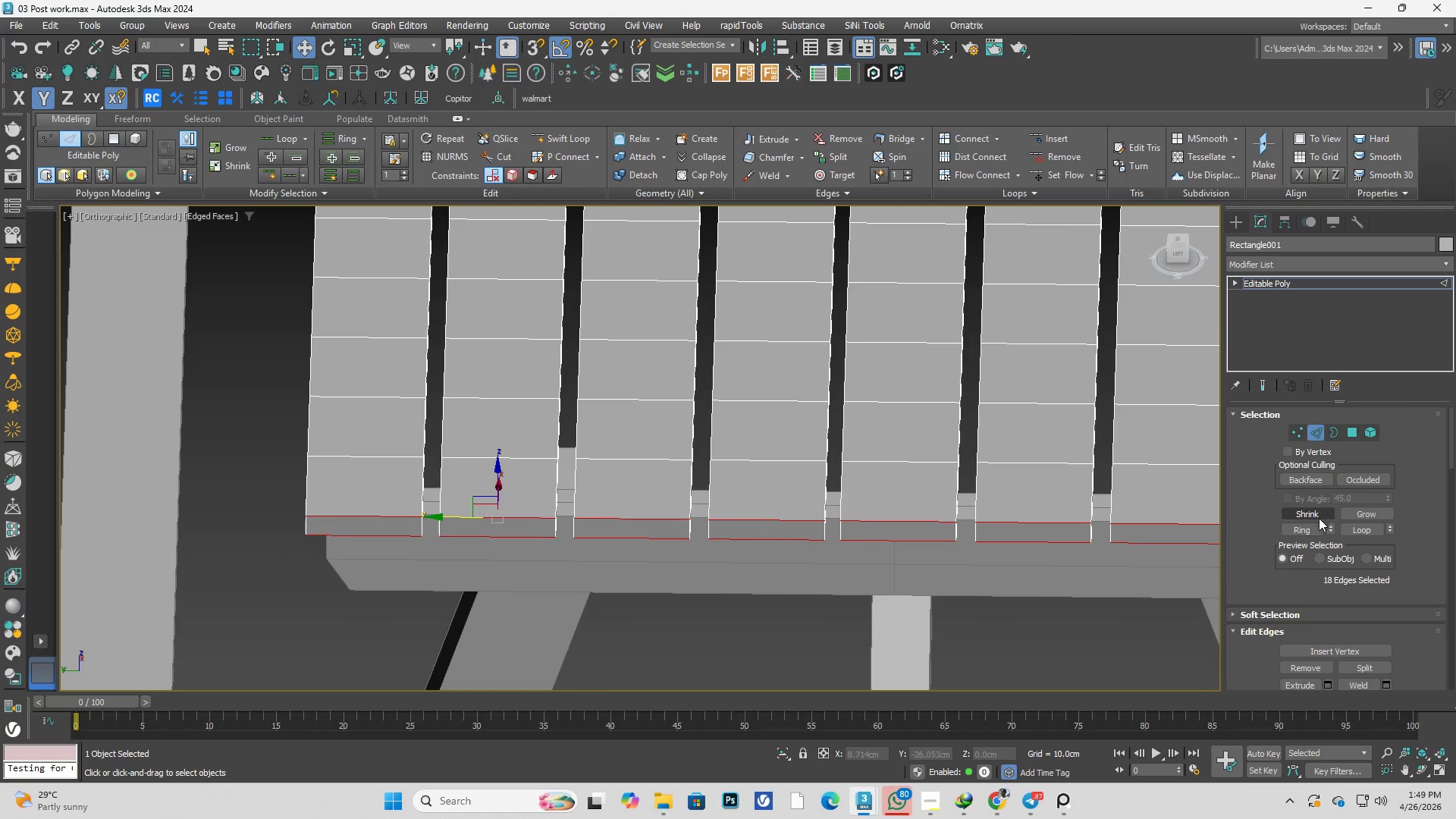 
left_click([1310, 529])
 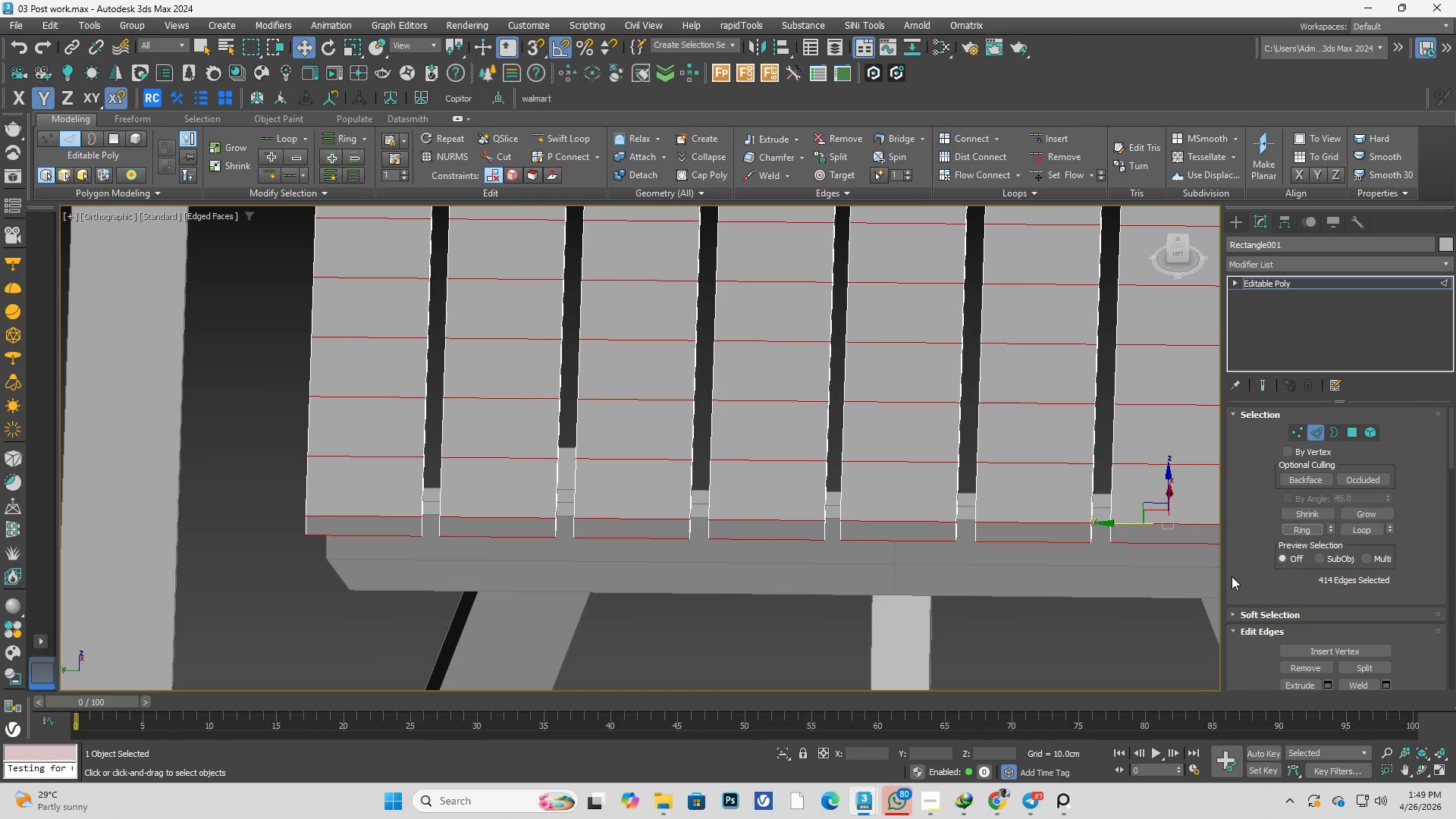 
scroll: coordinate [824, 544], scroll_direction: down, amount: 2.0
 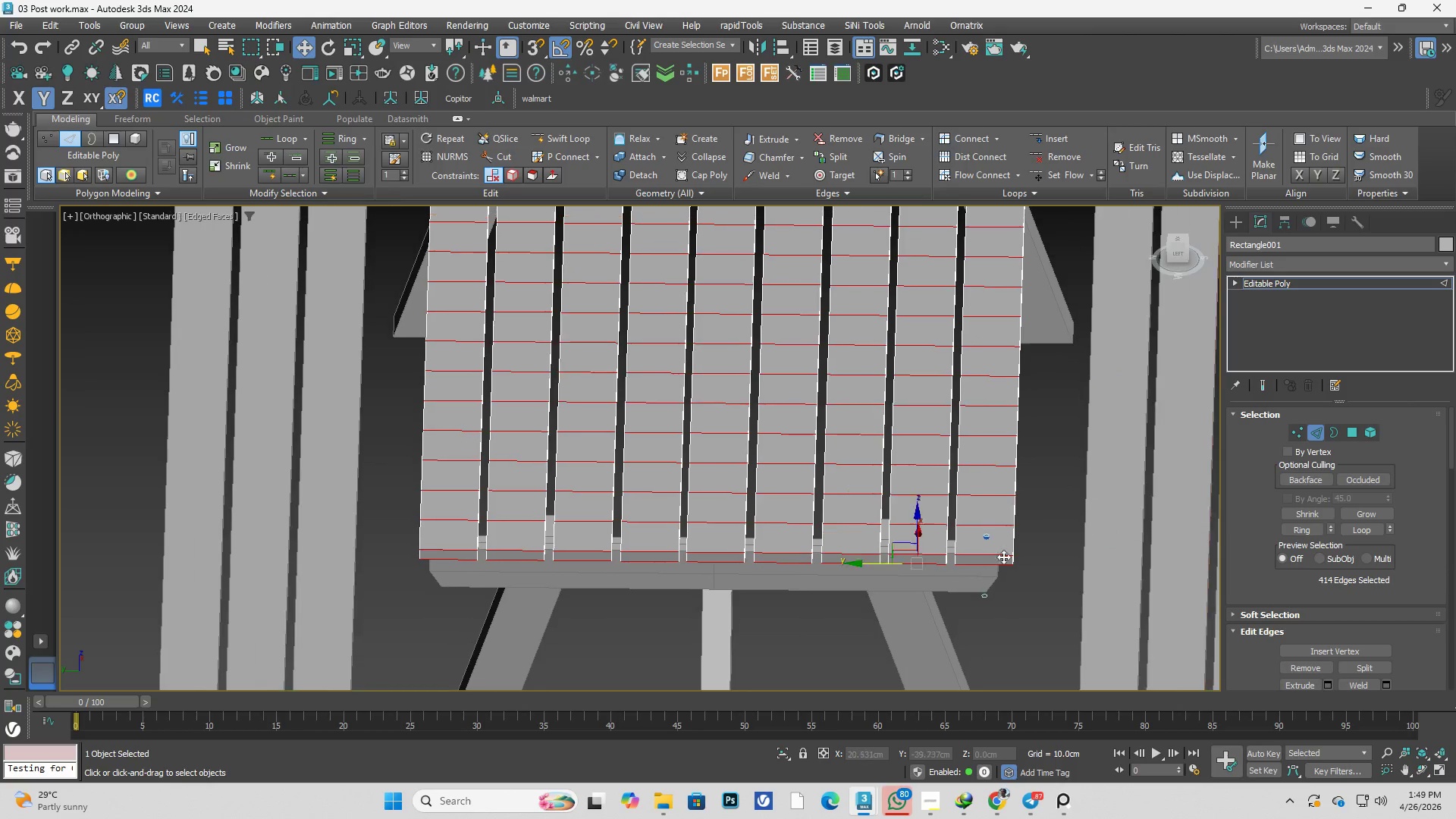 
scroll: coordinate [821, 550], scroll_direction: up, amount: 6.0
 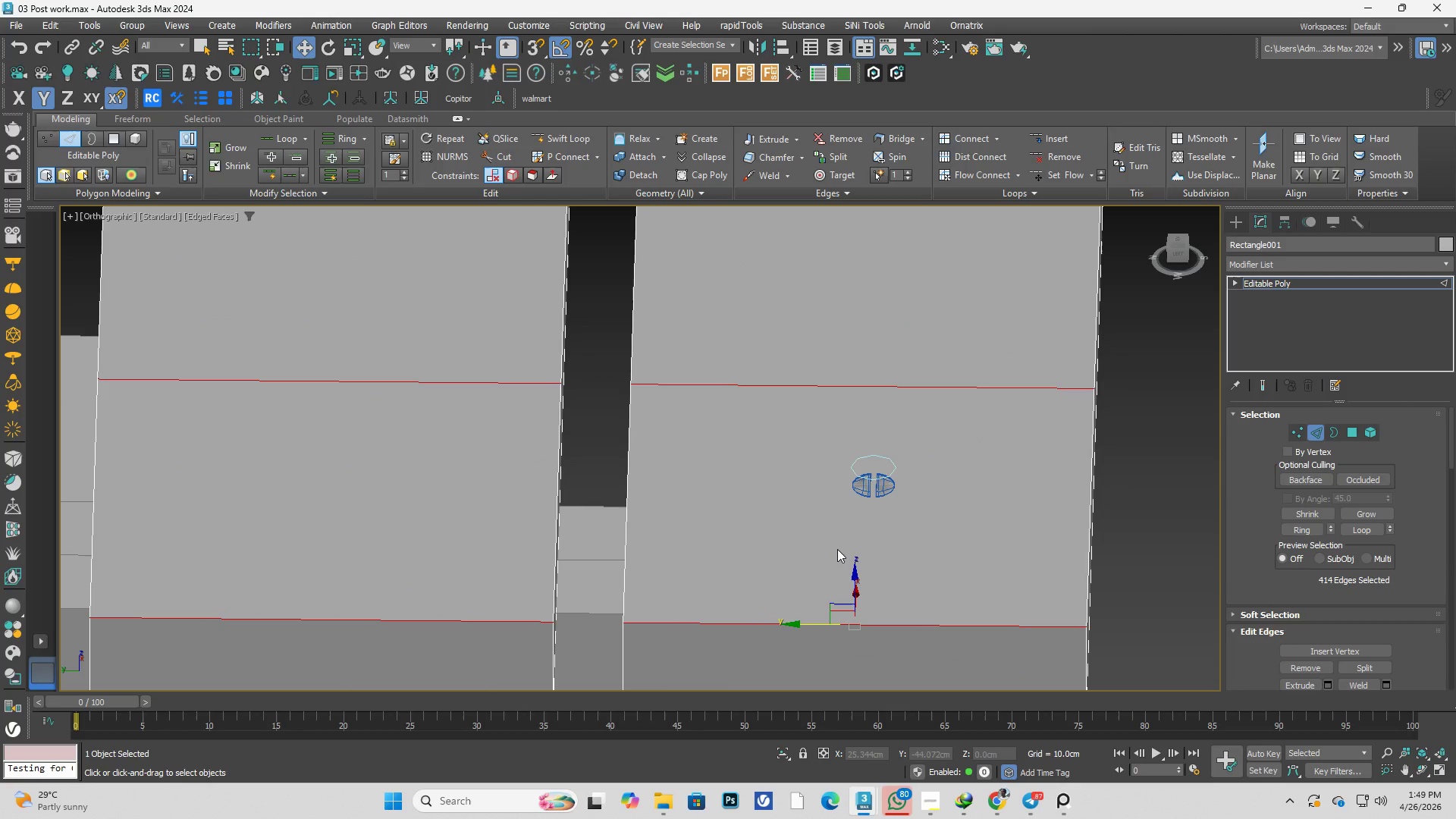 
key(Control+Shift+E)
 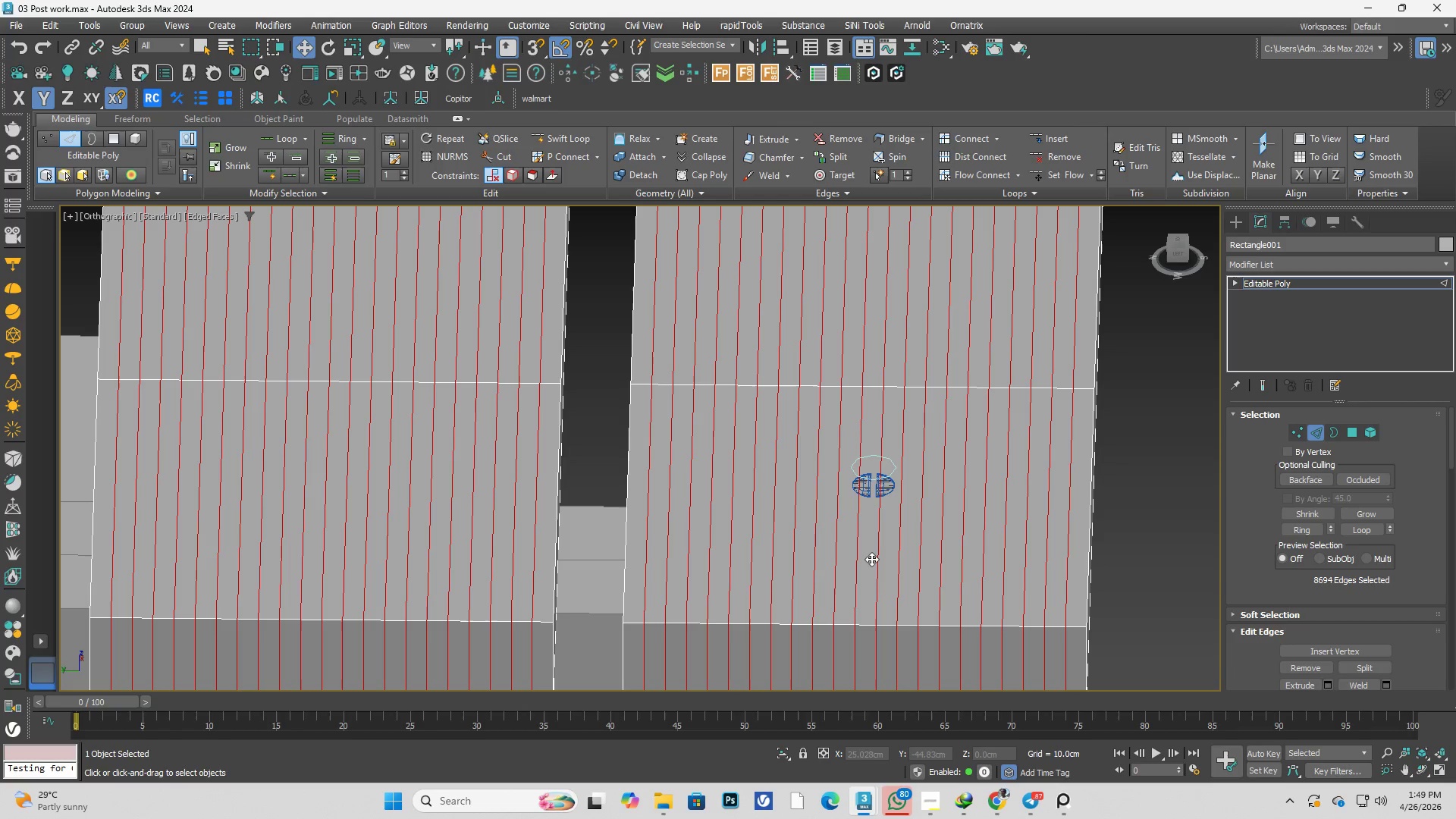 
key(Control+Shift+E)
 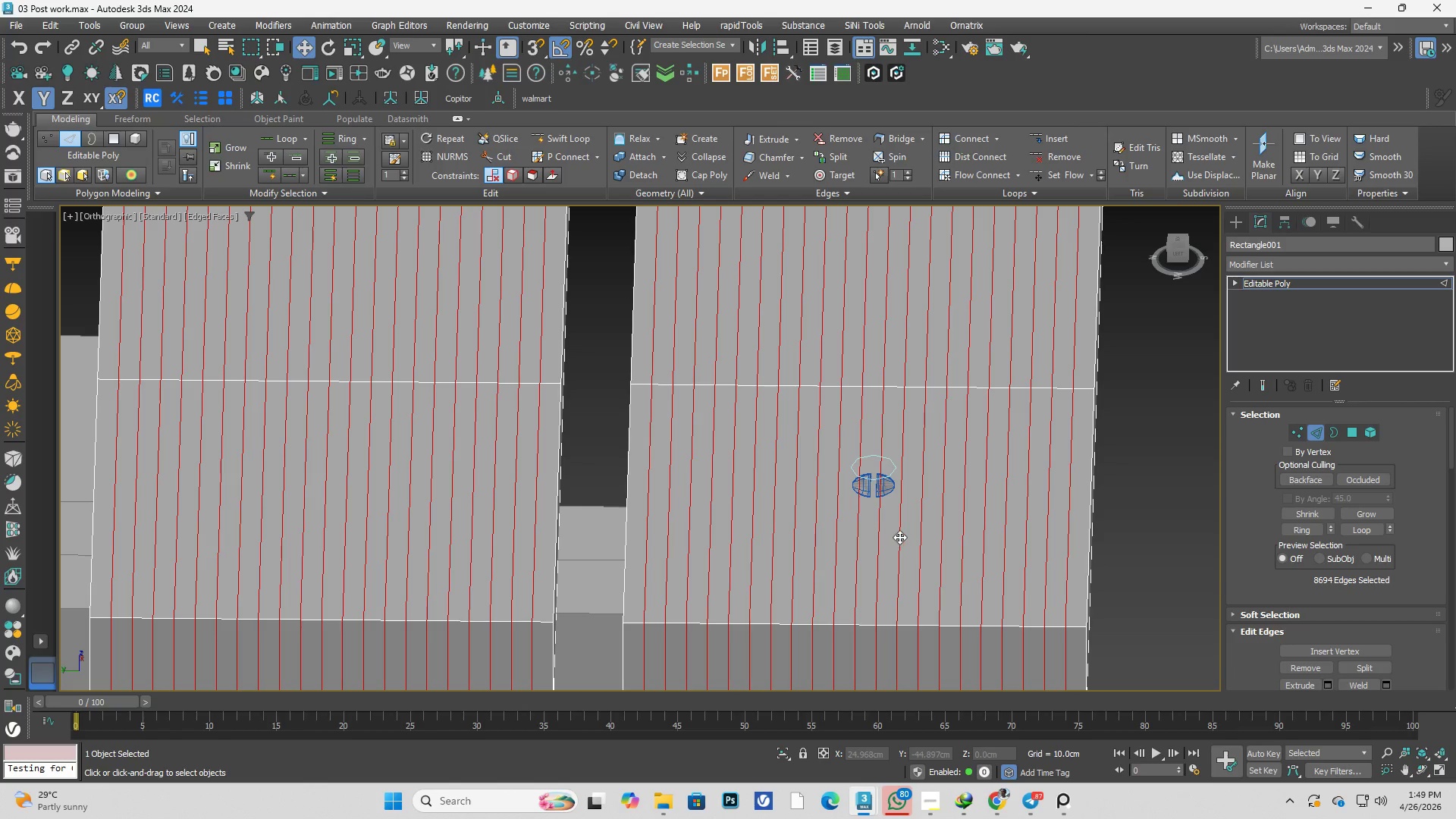 
key(Control+ControlLeft)
 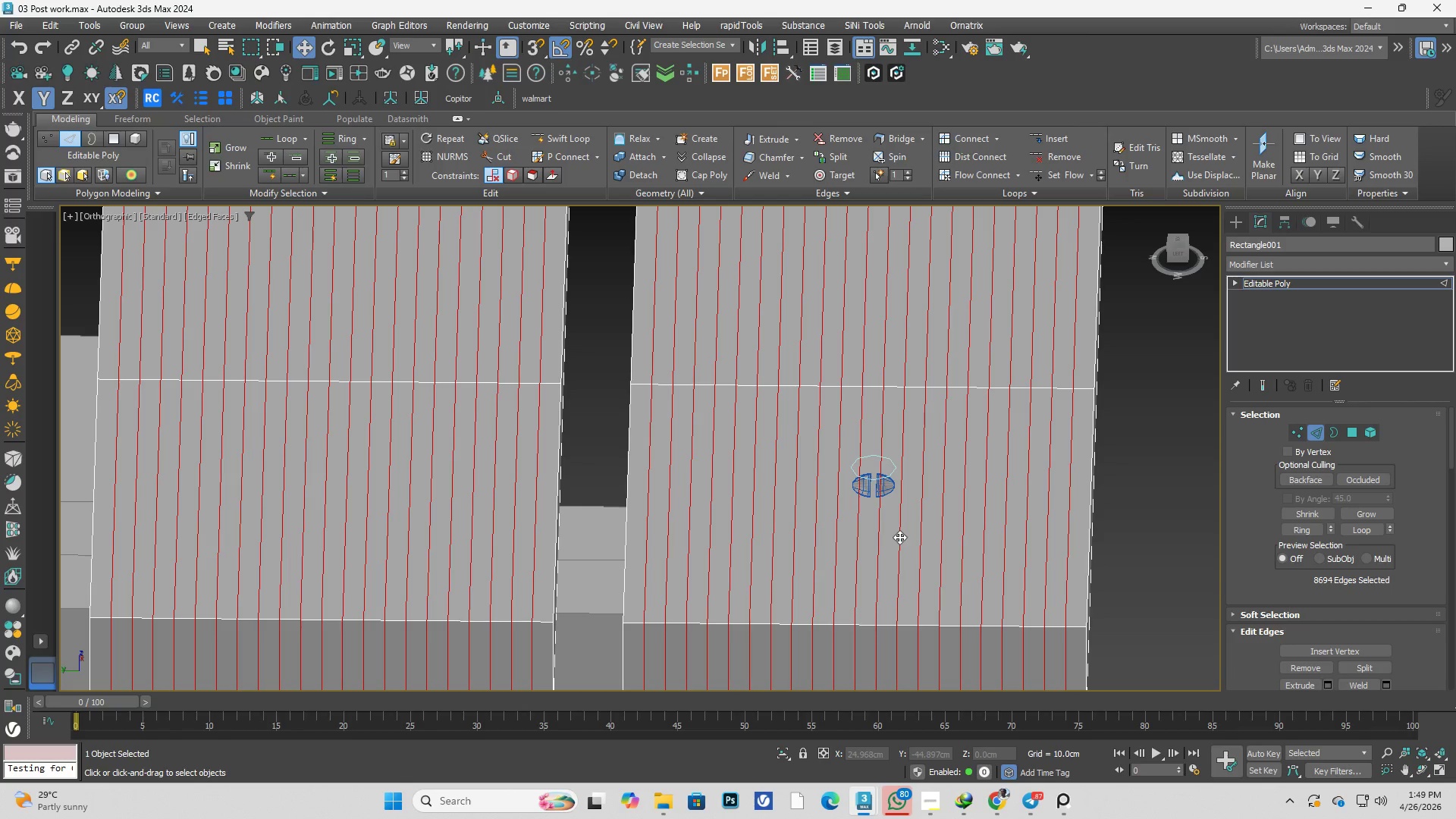 
key(Control+Z)
 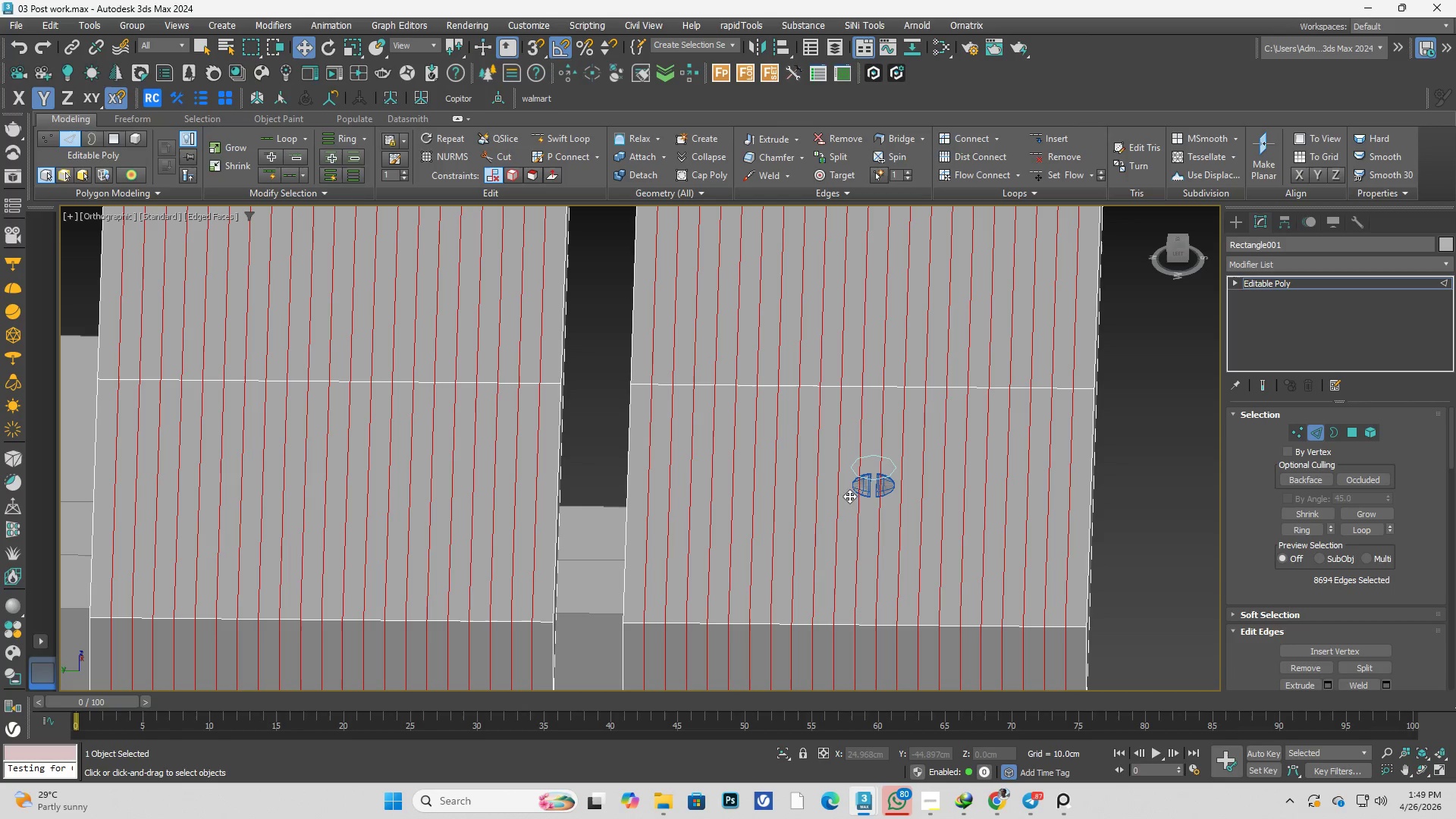 
scroll: coordinate [846, 494], scroll_direction: down, amount: 3.0
 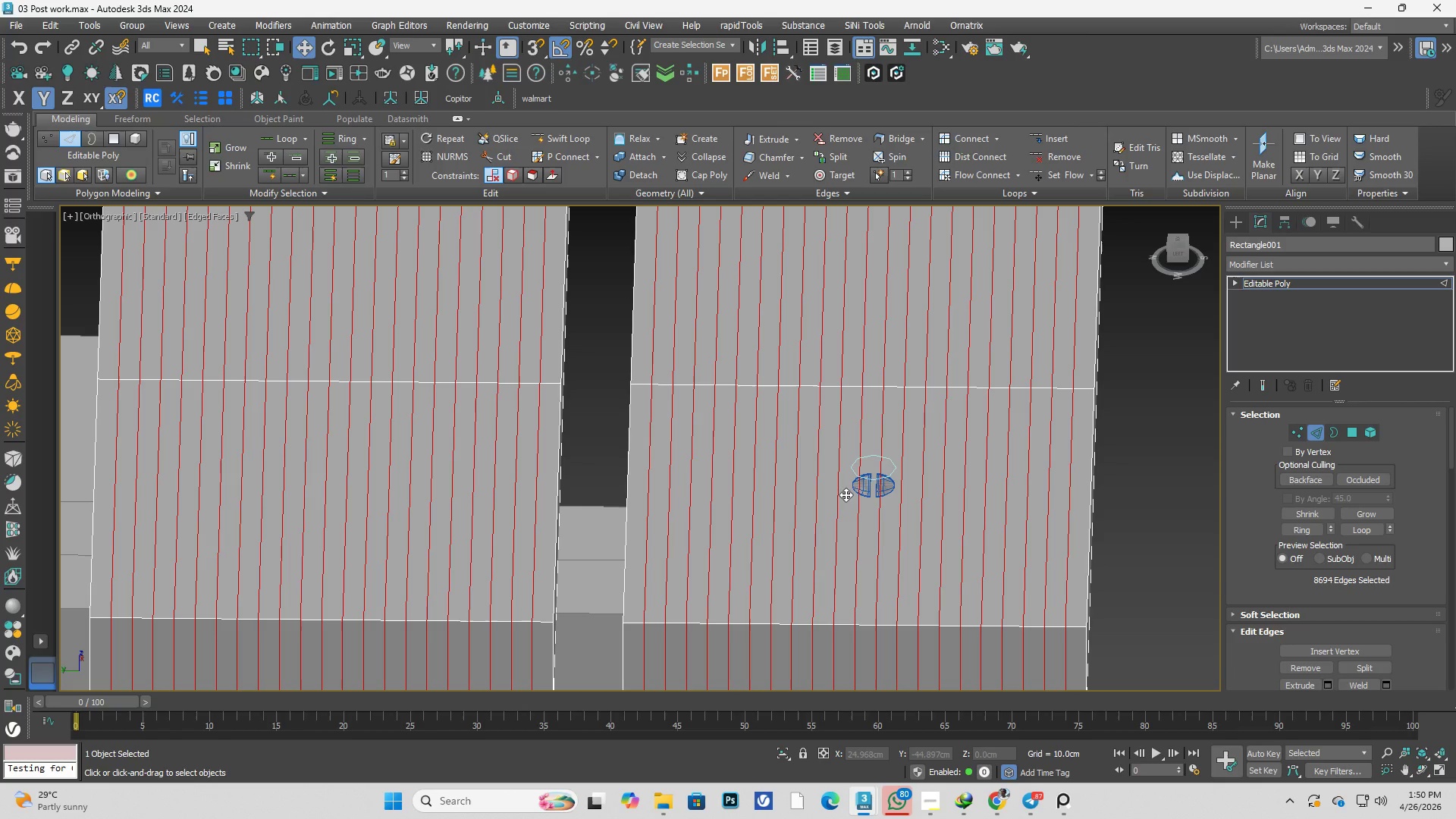 
wait(5.43)
 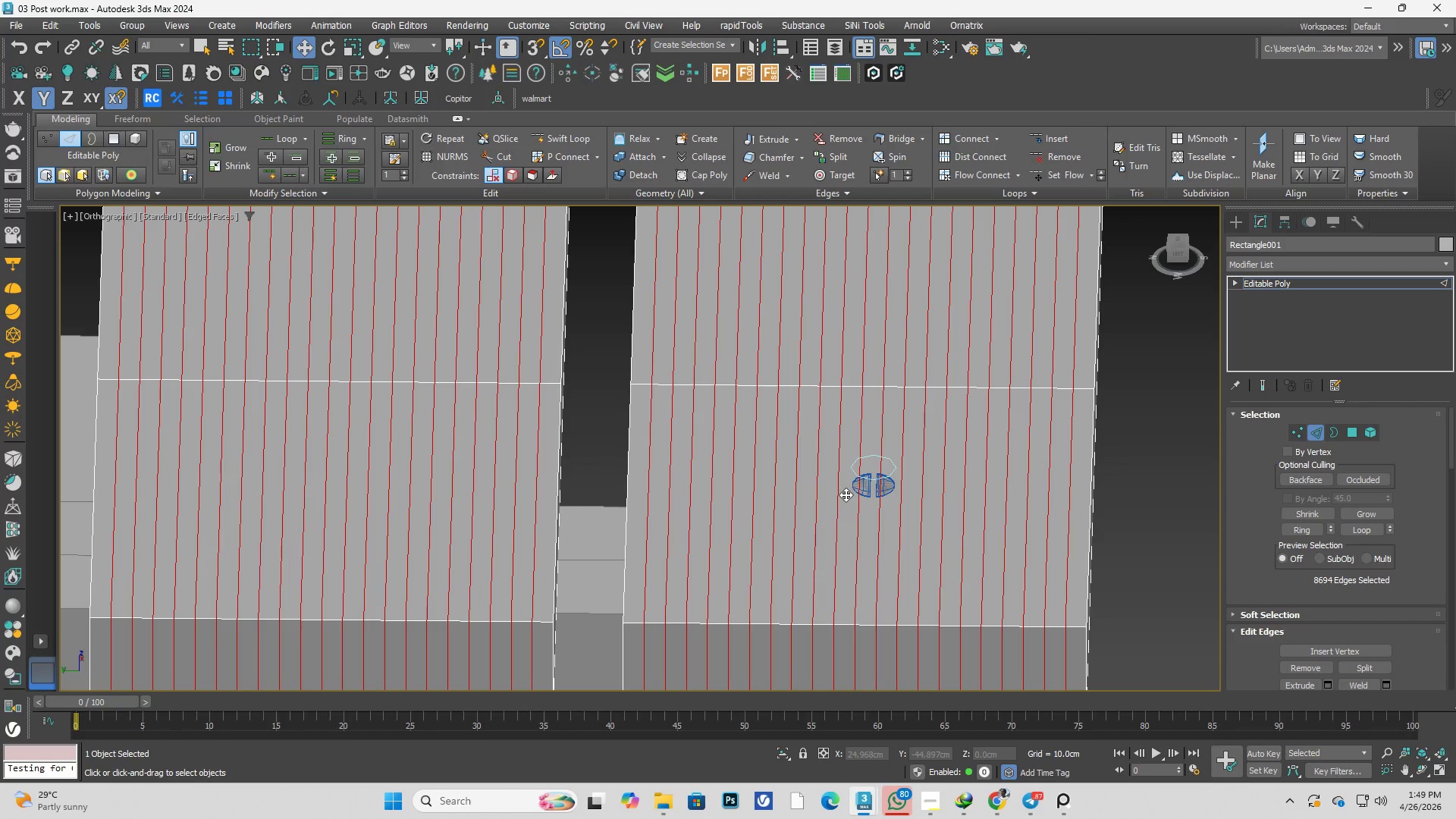 
scroll: coordinate [846, 494], scroll_direction: down, amount: 3.0
 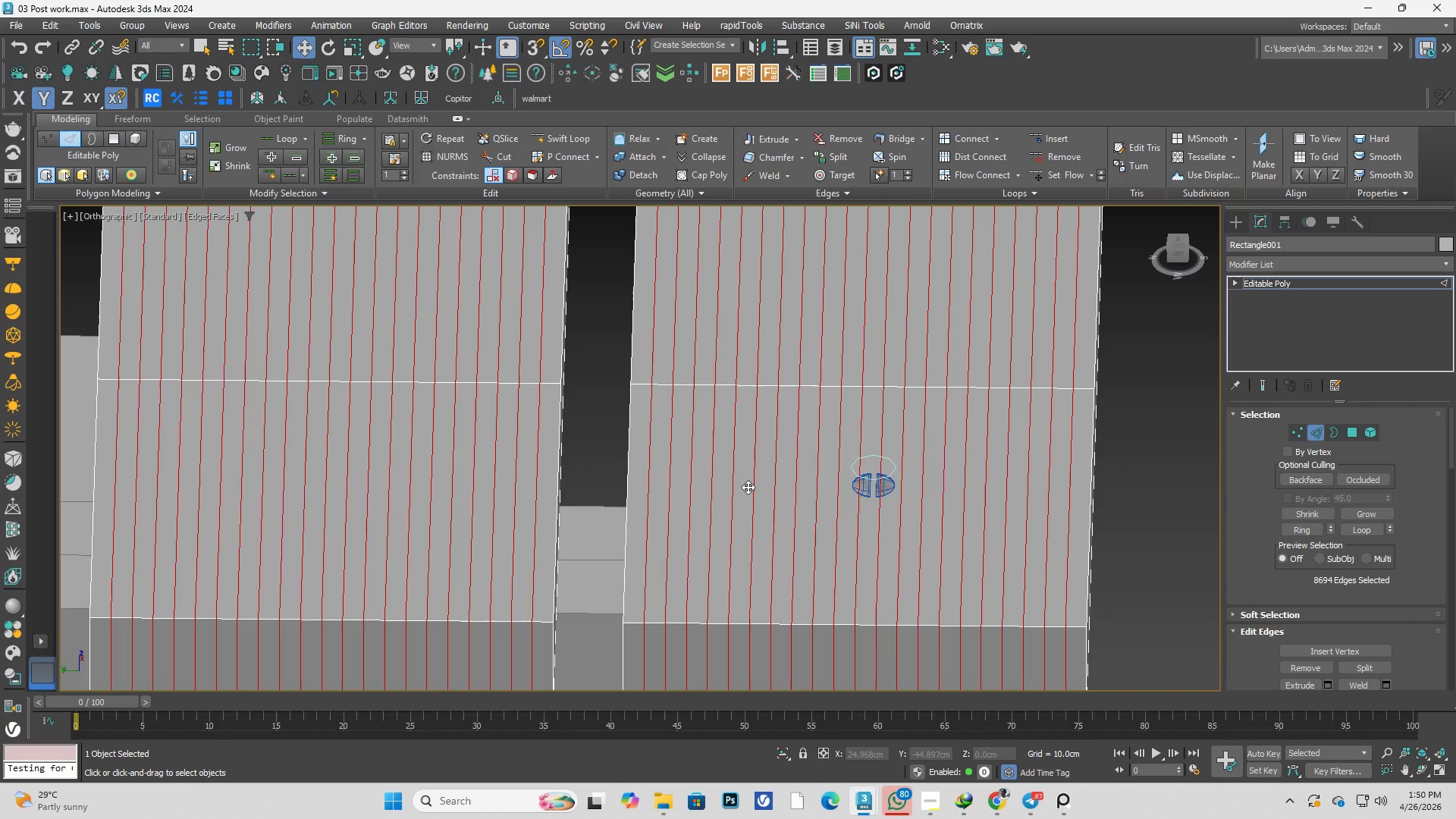 
wait(7.06)
 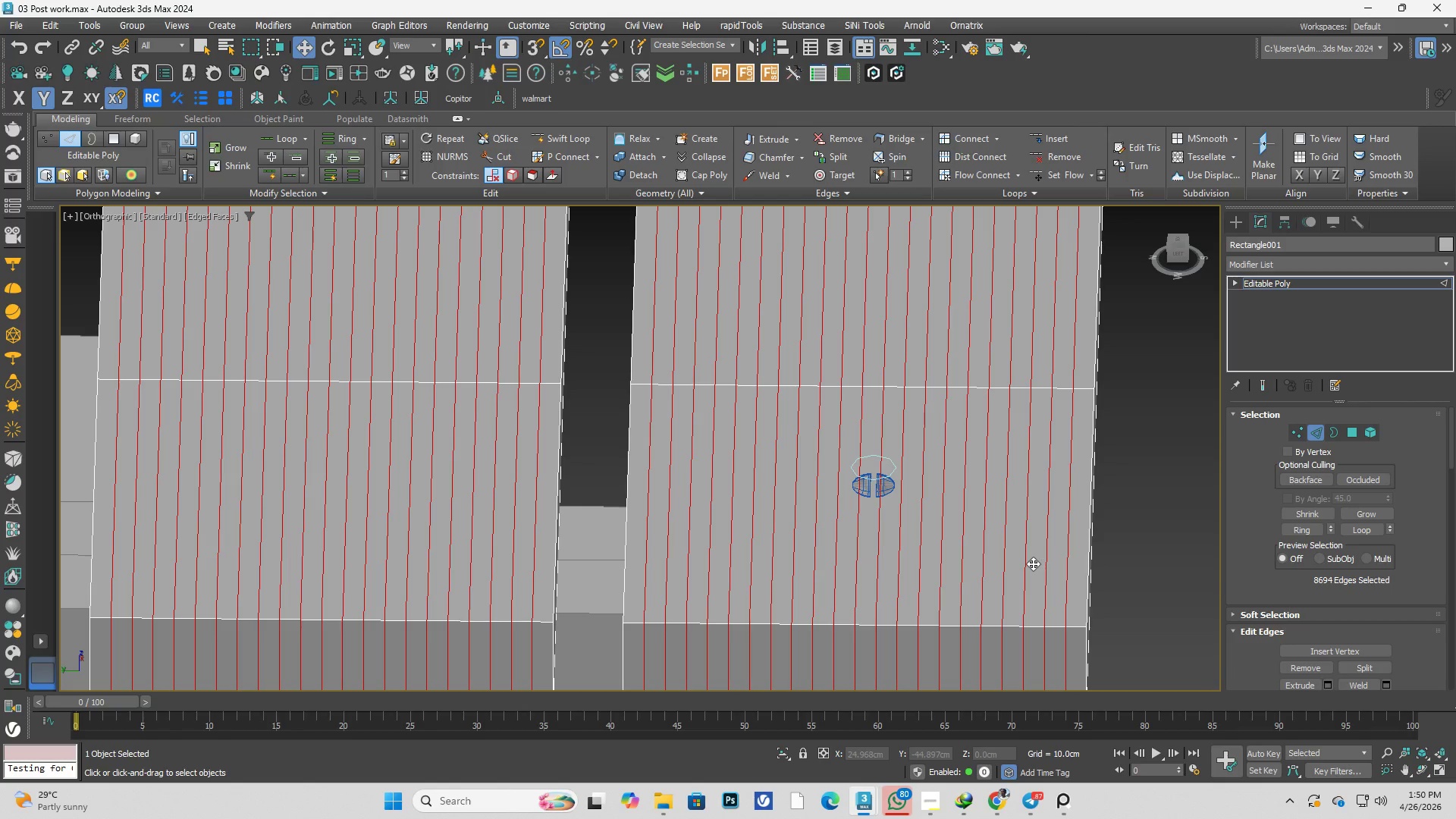 
scroll: coordinate [884, 504], scroll_direction: up, amount: 2.0
 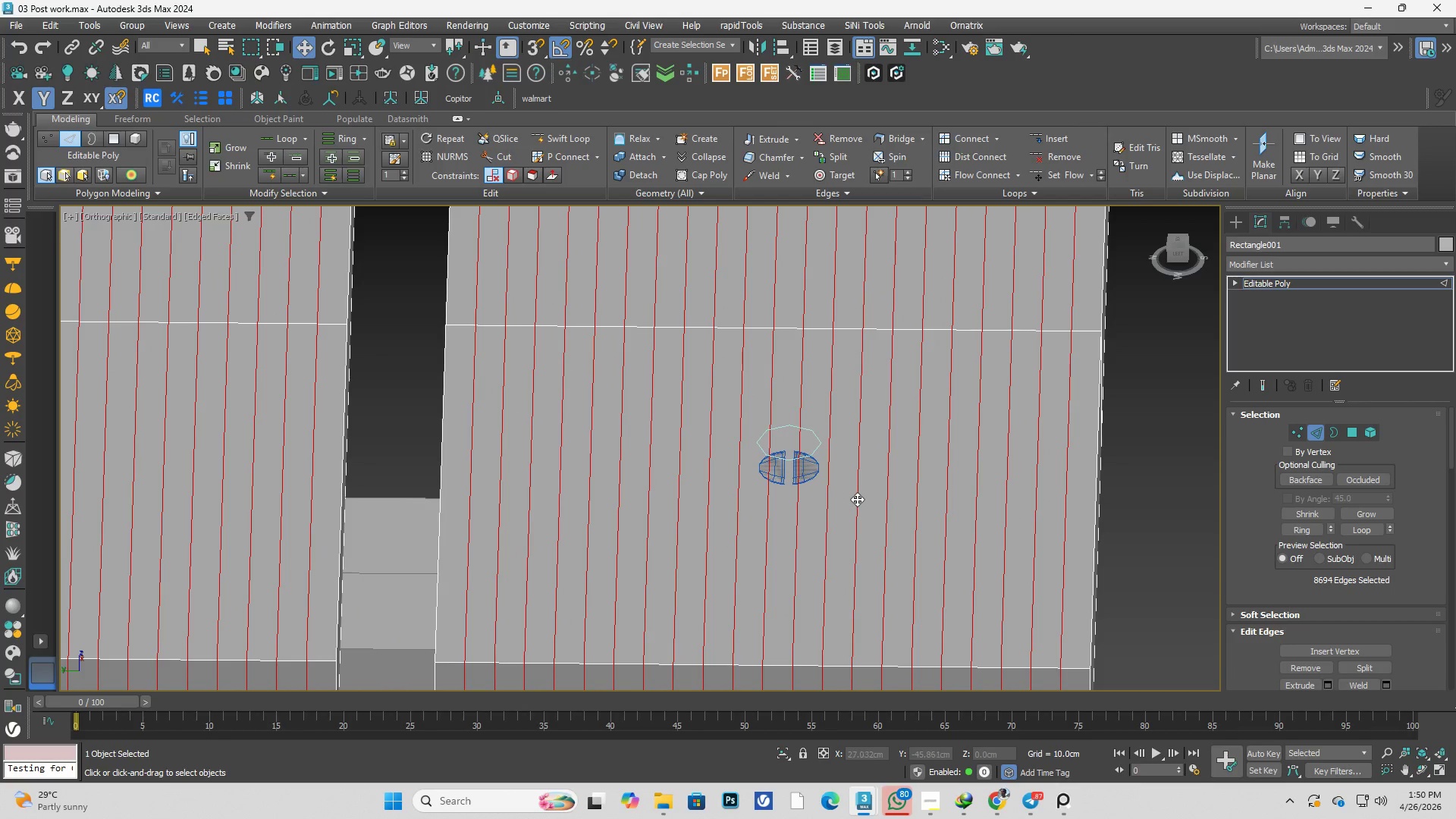 
key(Control+Z)
 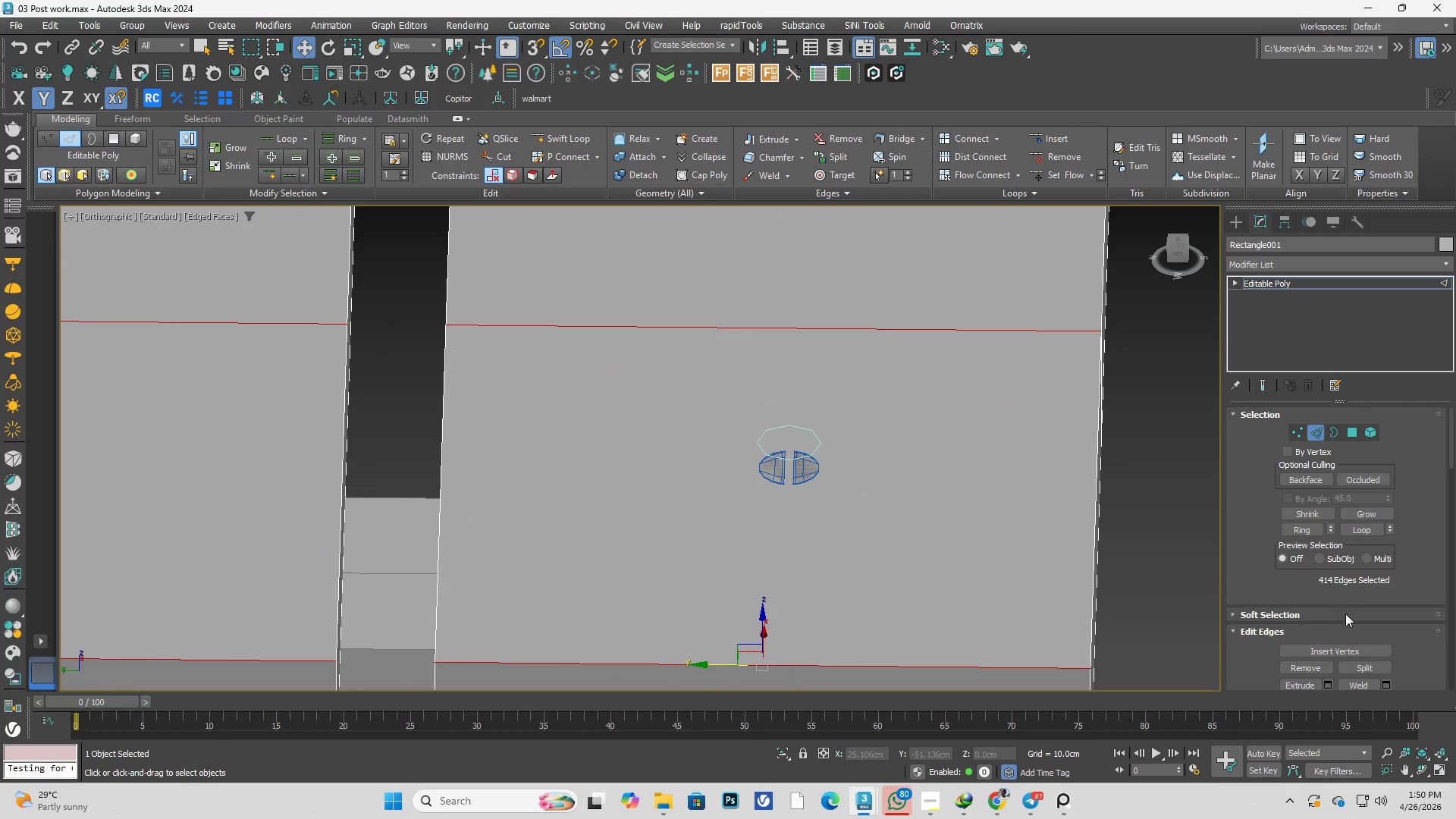 
scroll: coordinate [1395, 625], scroll_direction: down, amount: 3.0
 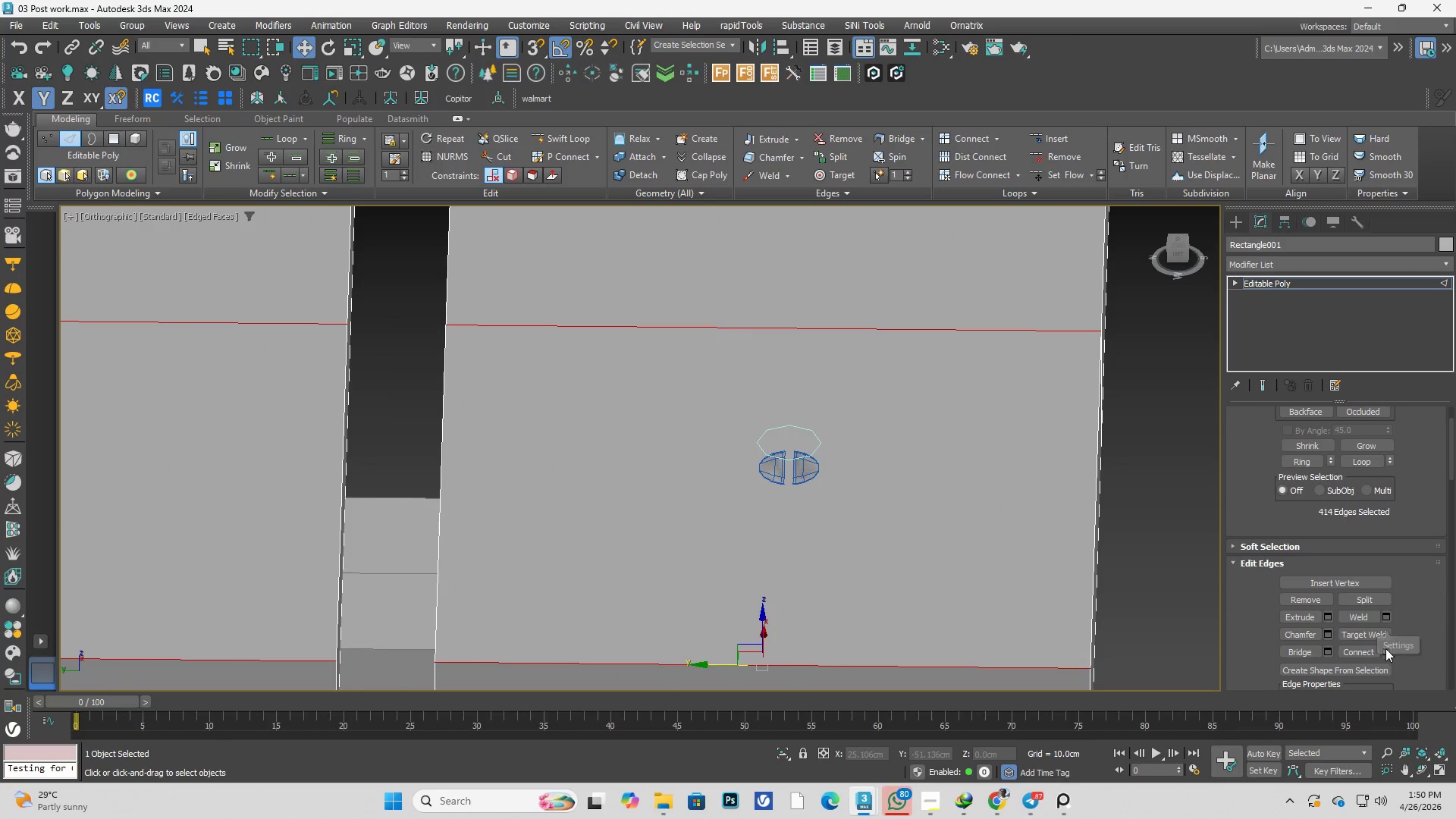 
left_click([1383, 651])
 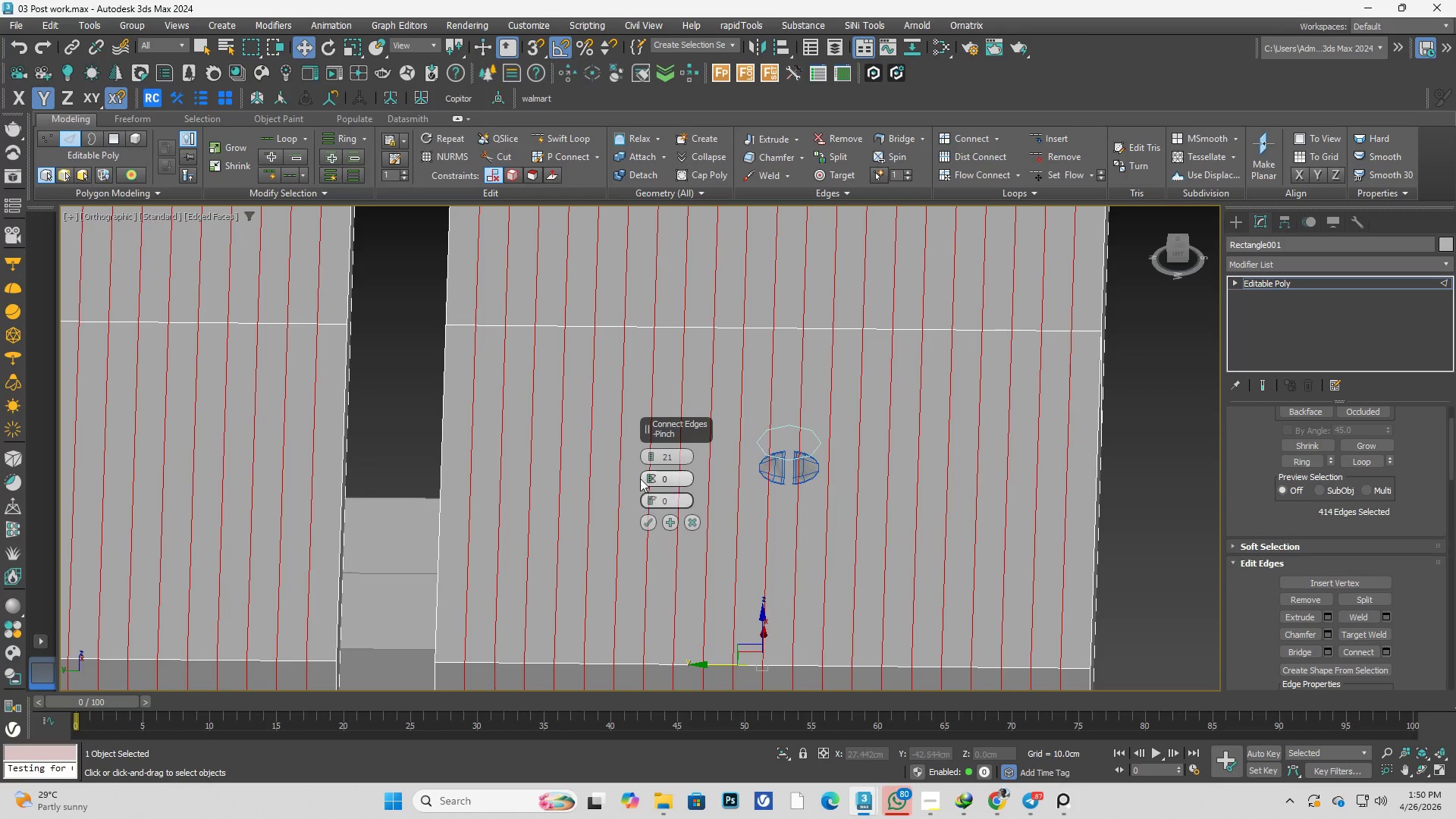 
right_click([651, 459])
 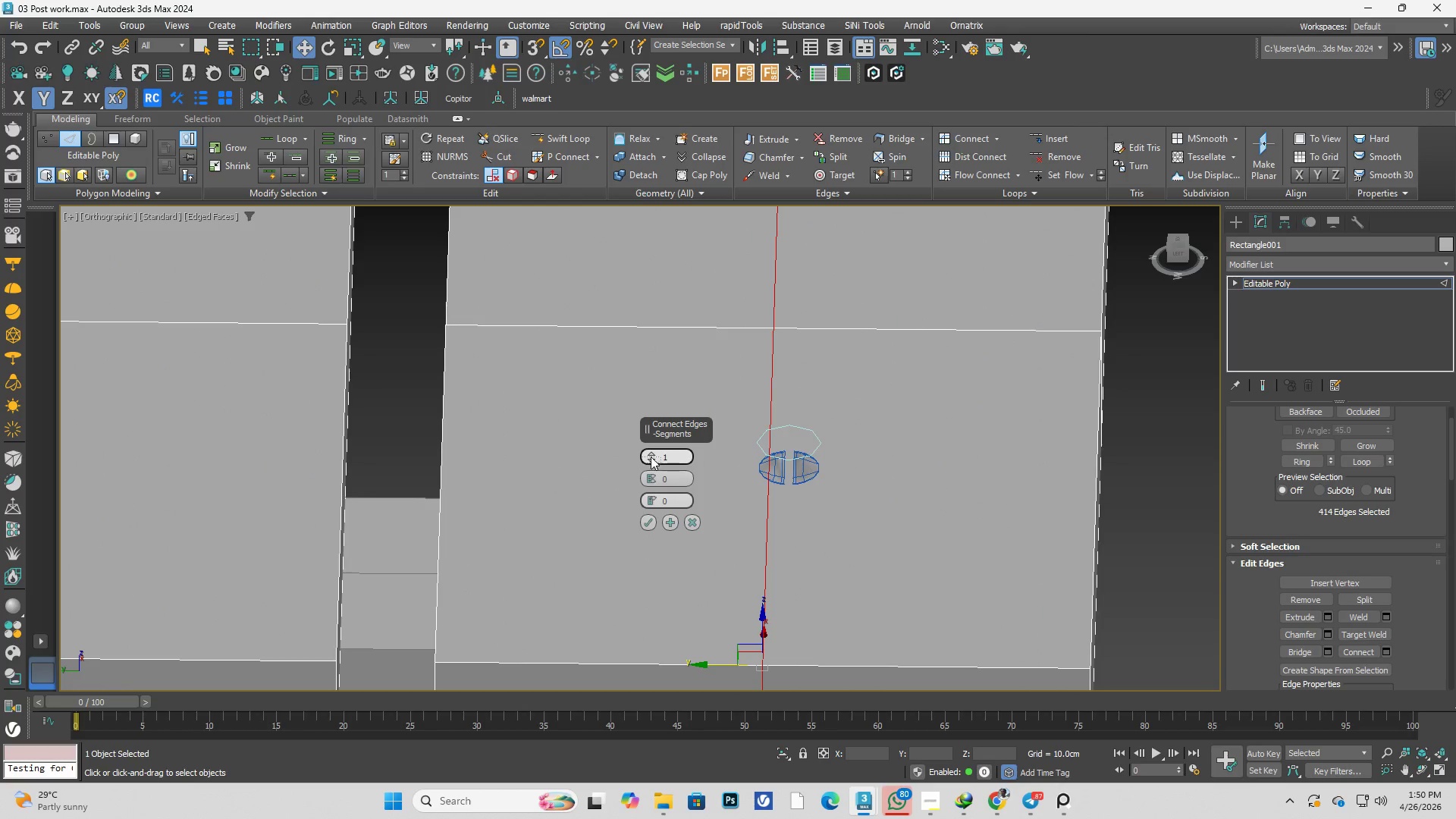 
left_click([651, 450])
 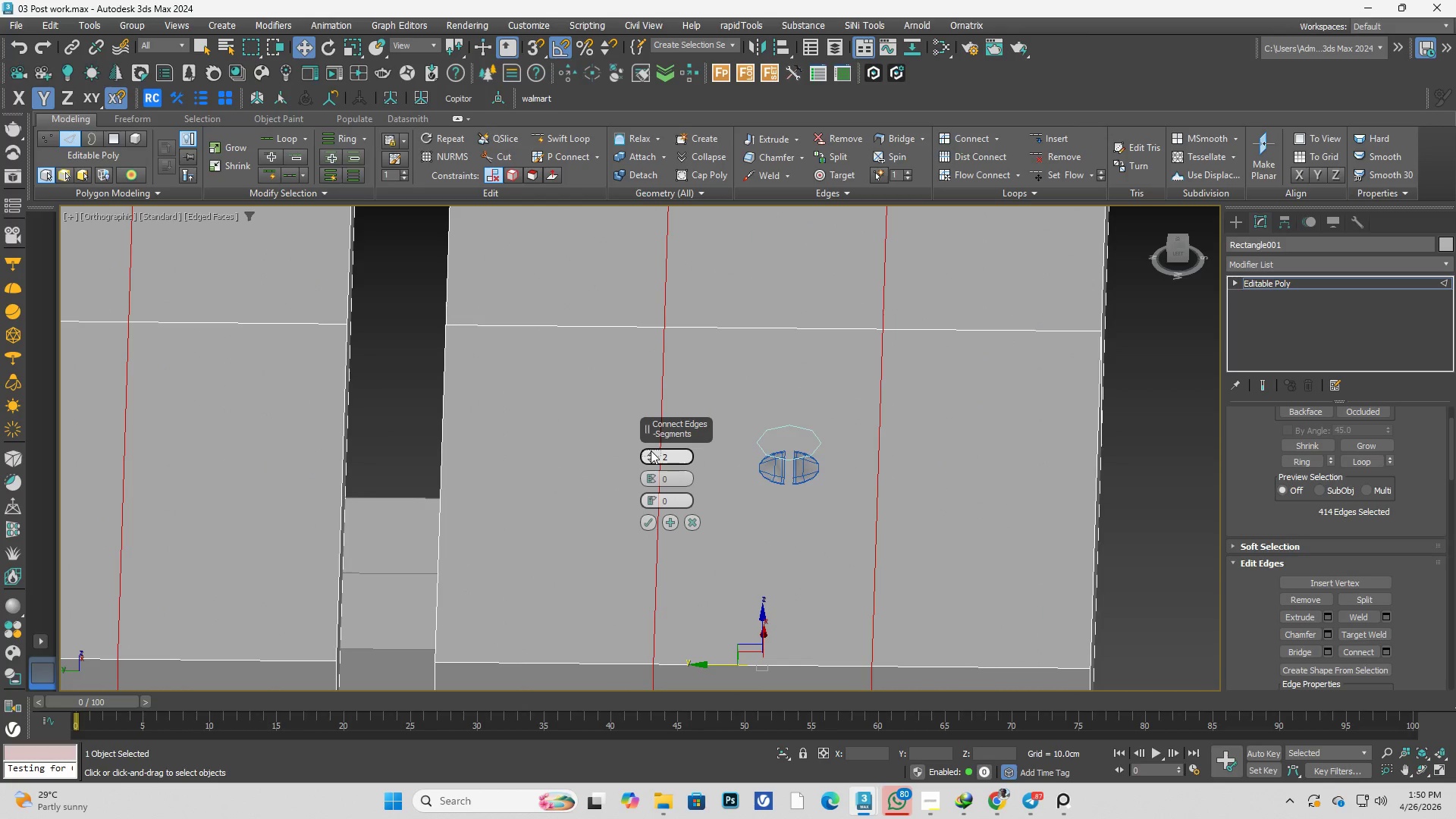 
left_click([651, 450])
 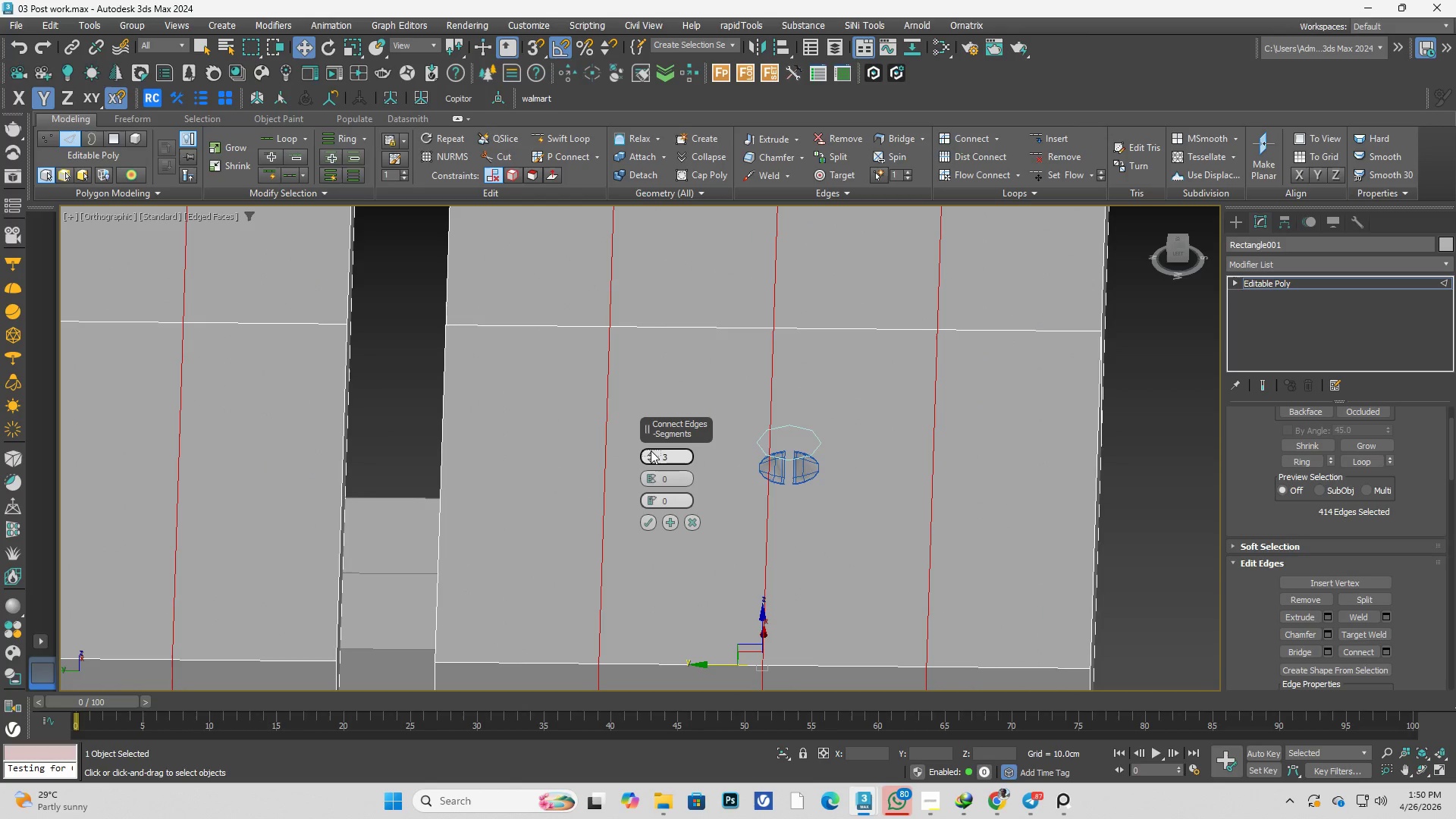 
hold_key(key=AltLeft, duration=0.58)
 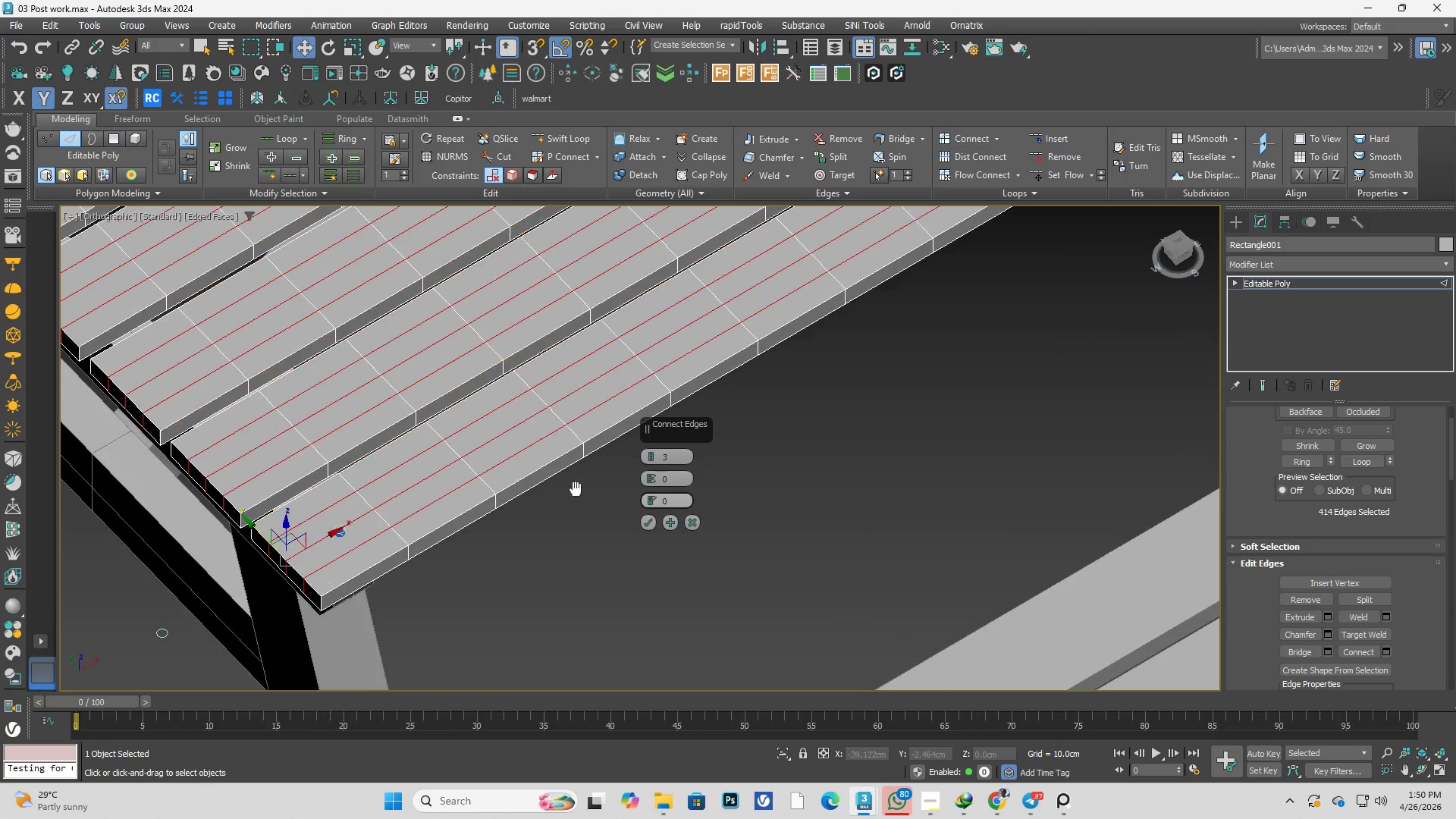 
scroll: coordinate [860, 481], scroll_direction: down, amount: 5.0
 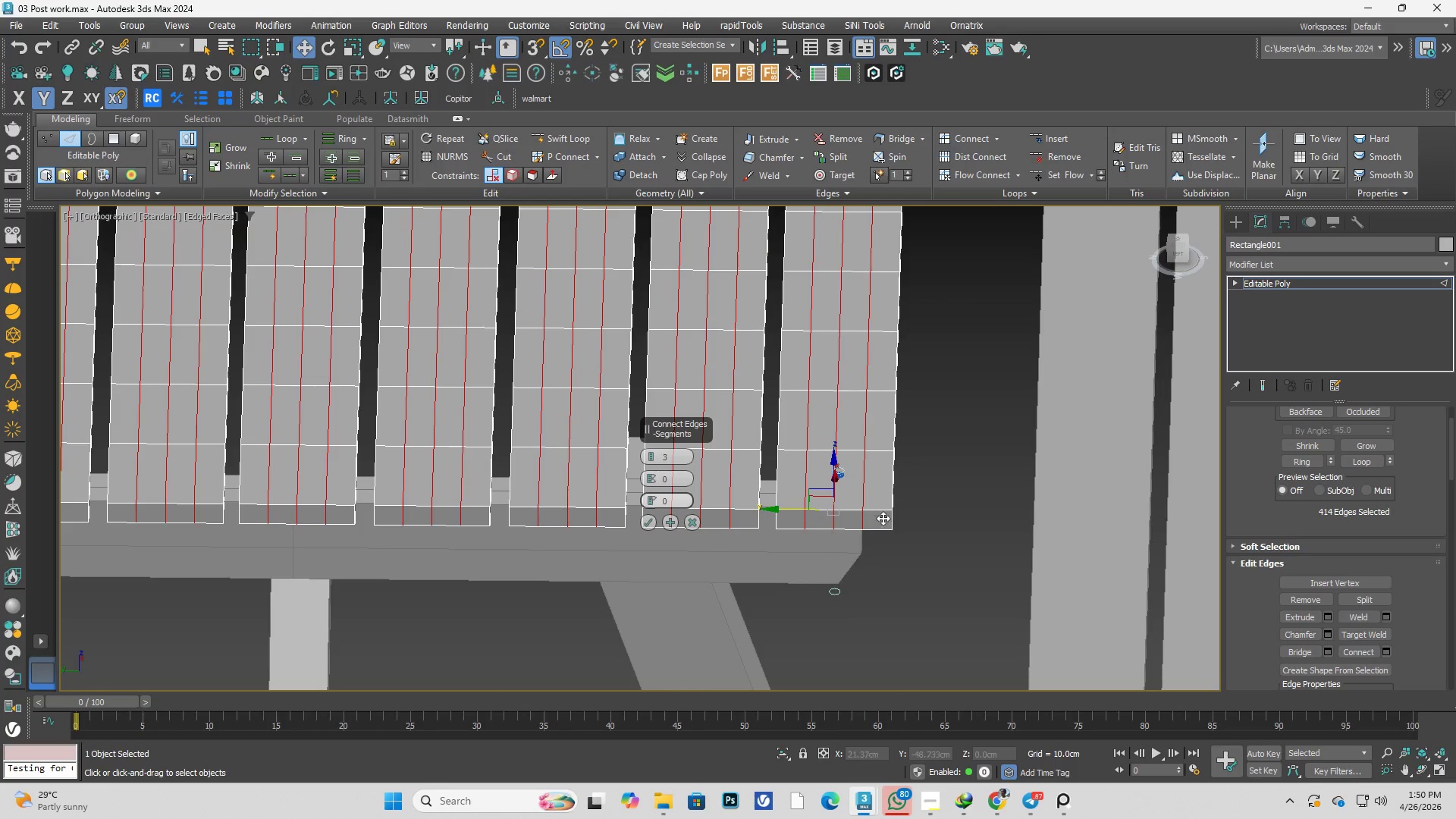 
scroll: coordinate [398, 521], scroll_direction: up, amount: 4.0
 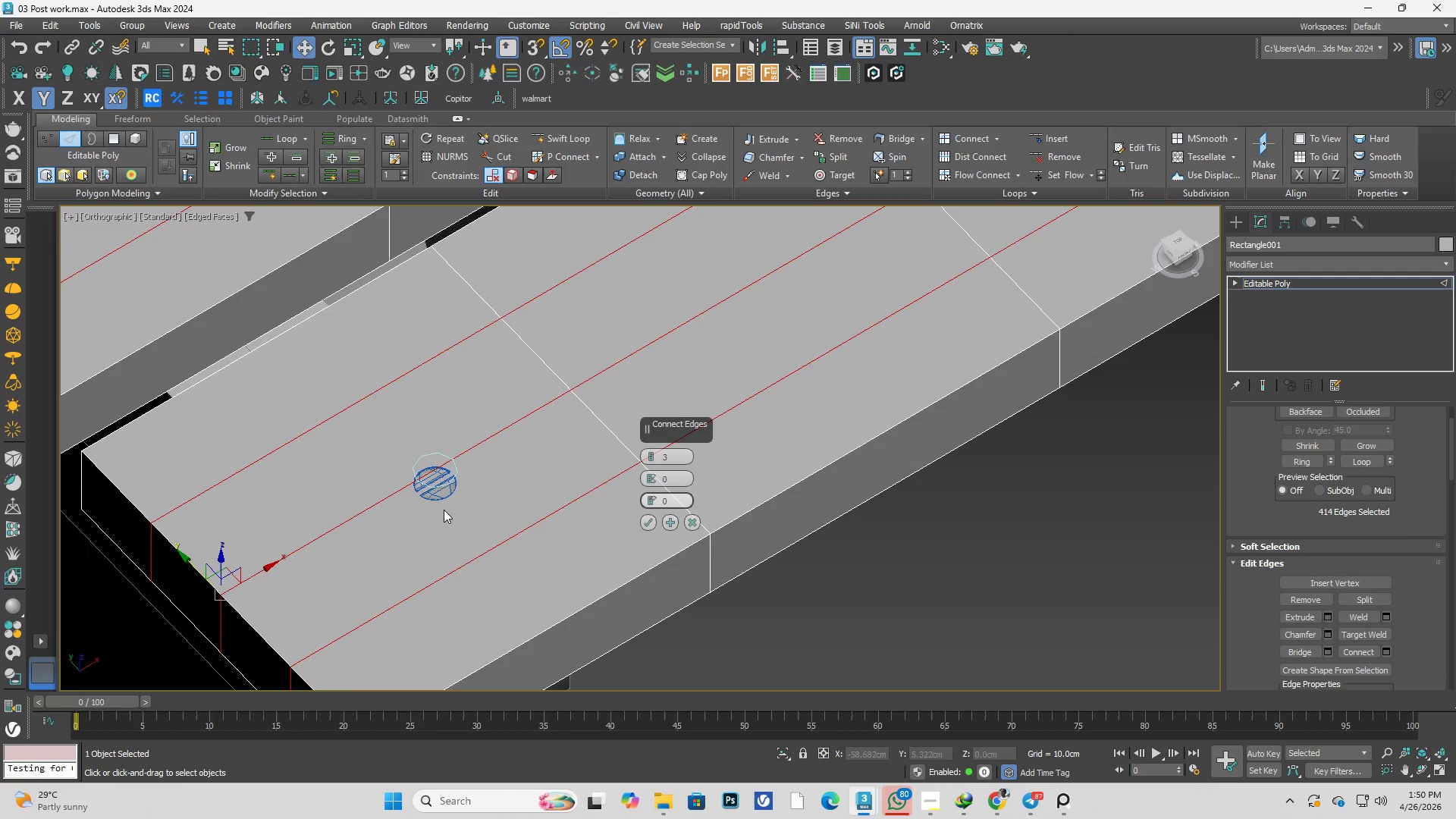 
wait(8.3)
 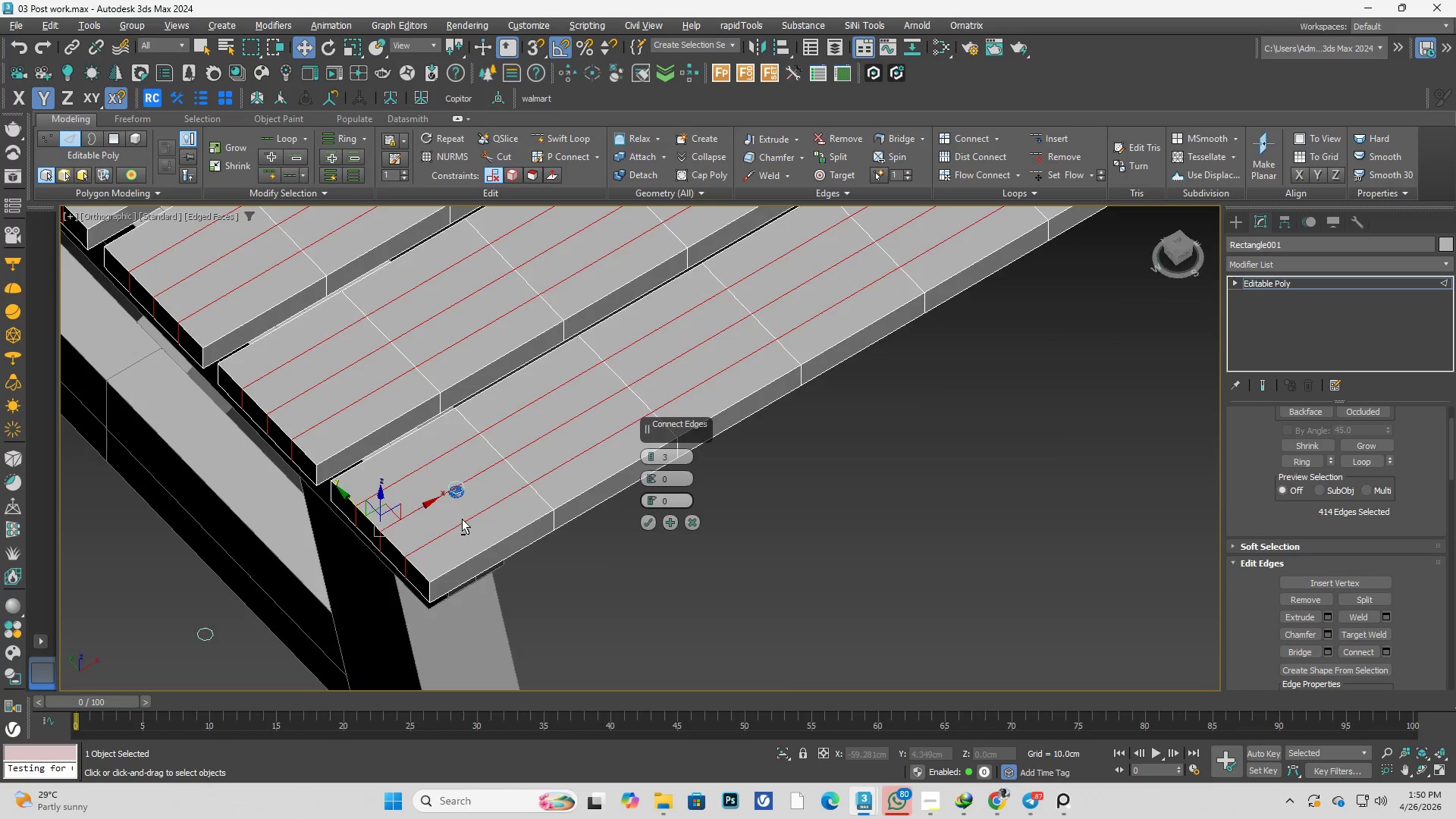 
hold_key(key=AltLeft, duration=0.31)
 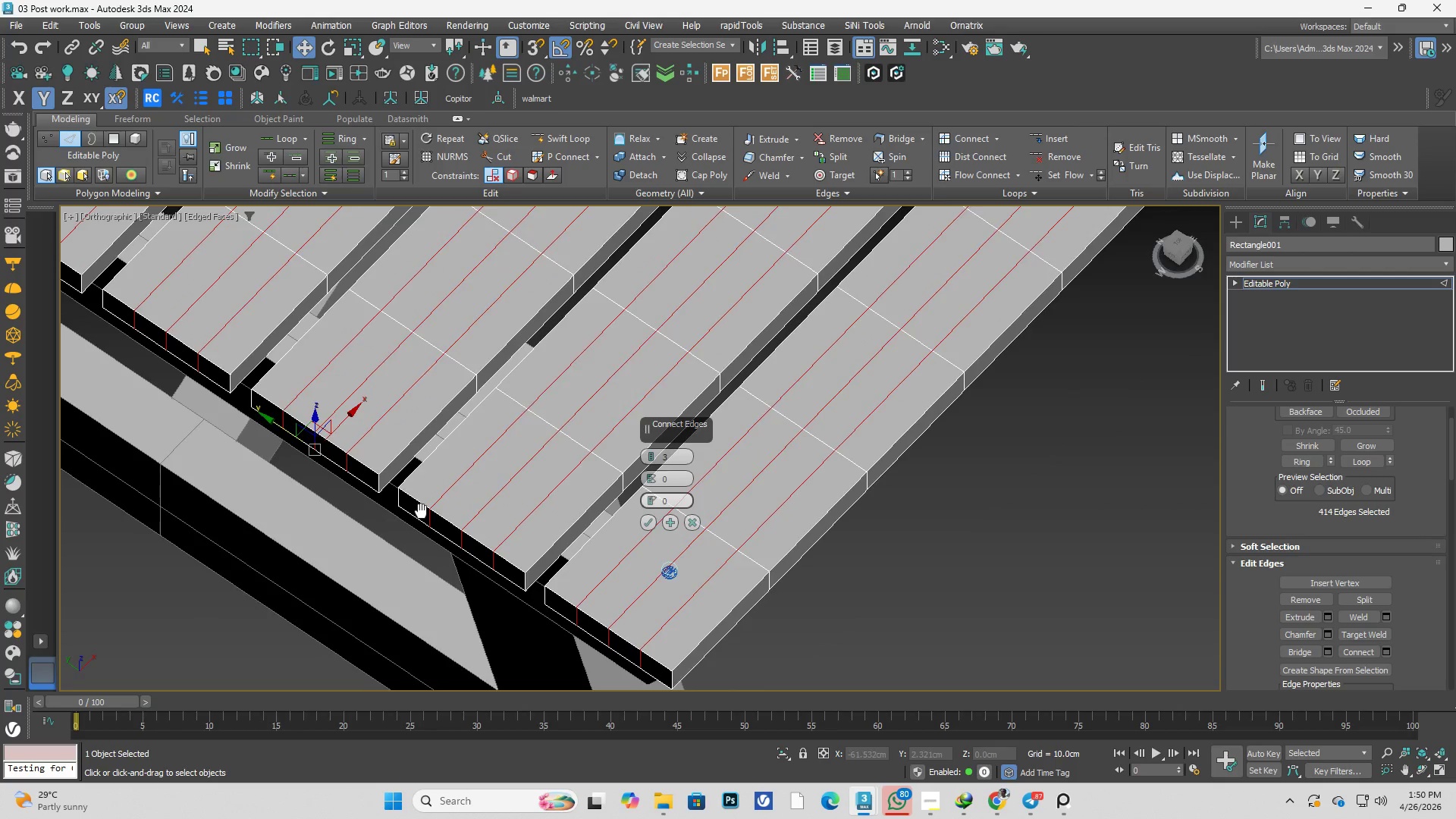 
scroll: coordinate [469, 498], scroll_direction: down, amount: 3.0
 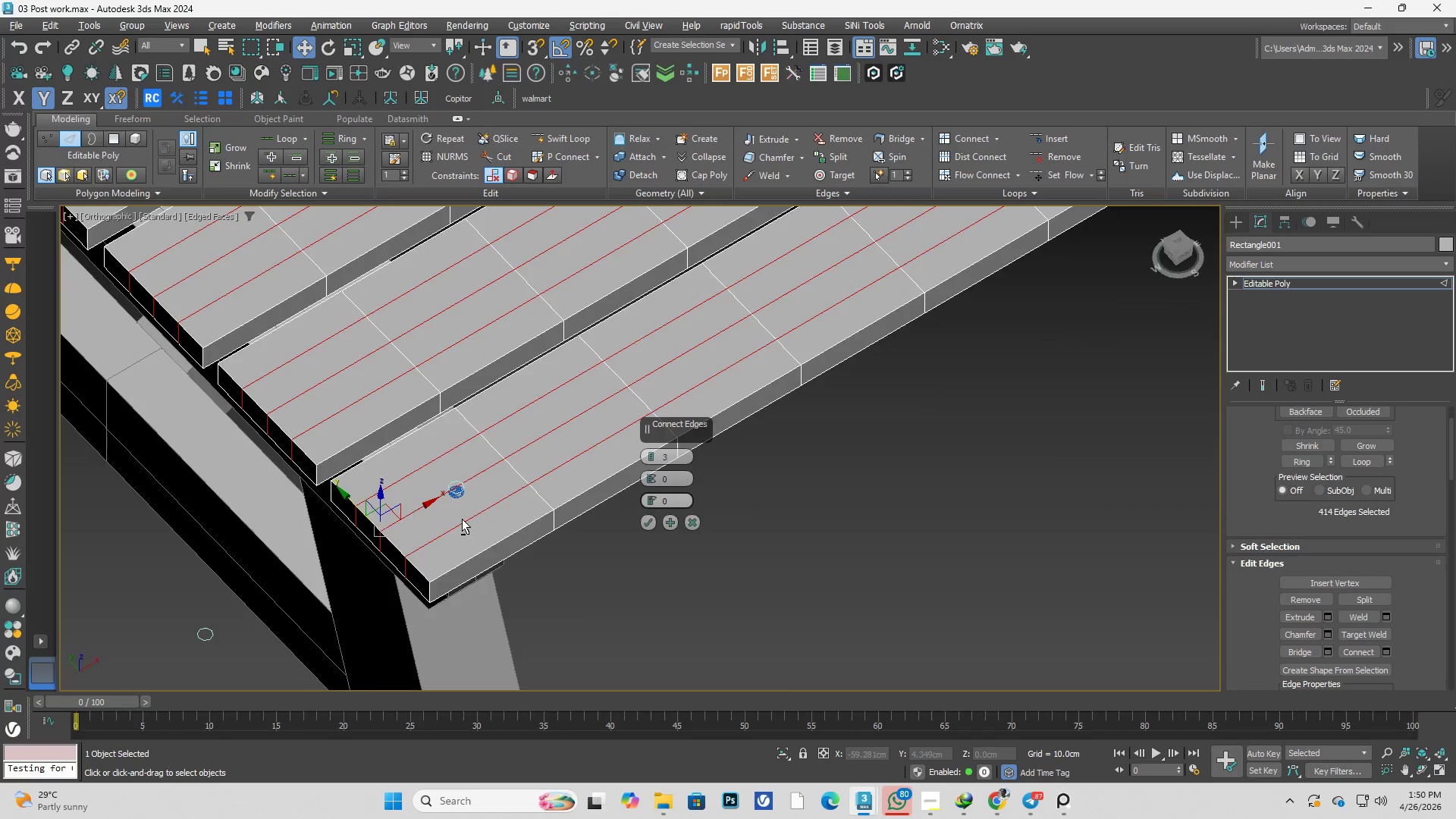 
scroll: coordinate [635, 589], scroll_direction: up, amount: 3.0
 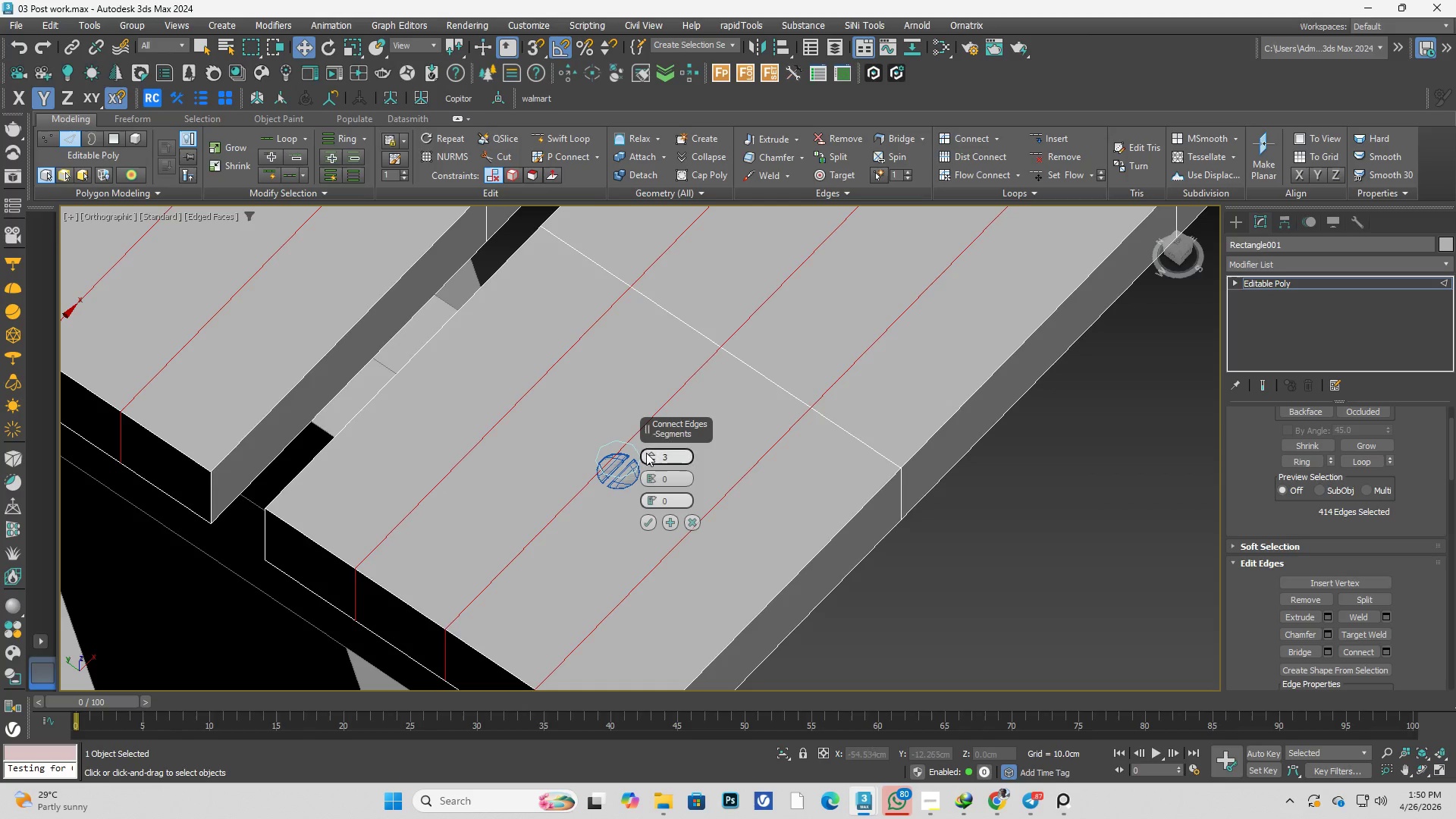 
left_click([648, 453])
 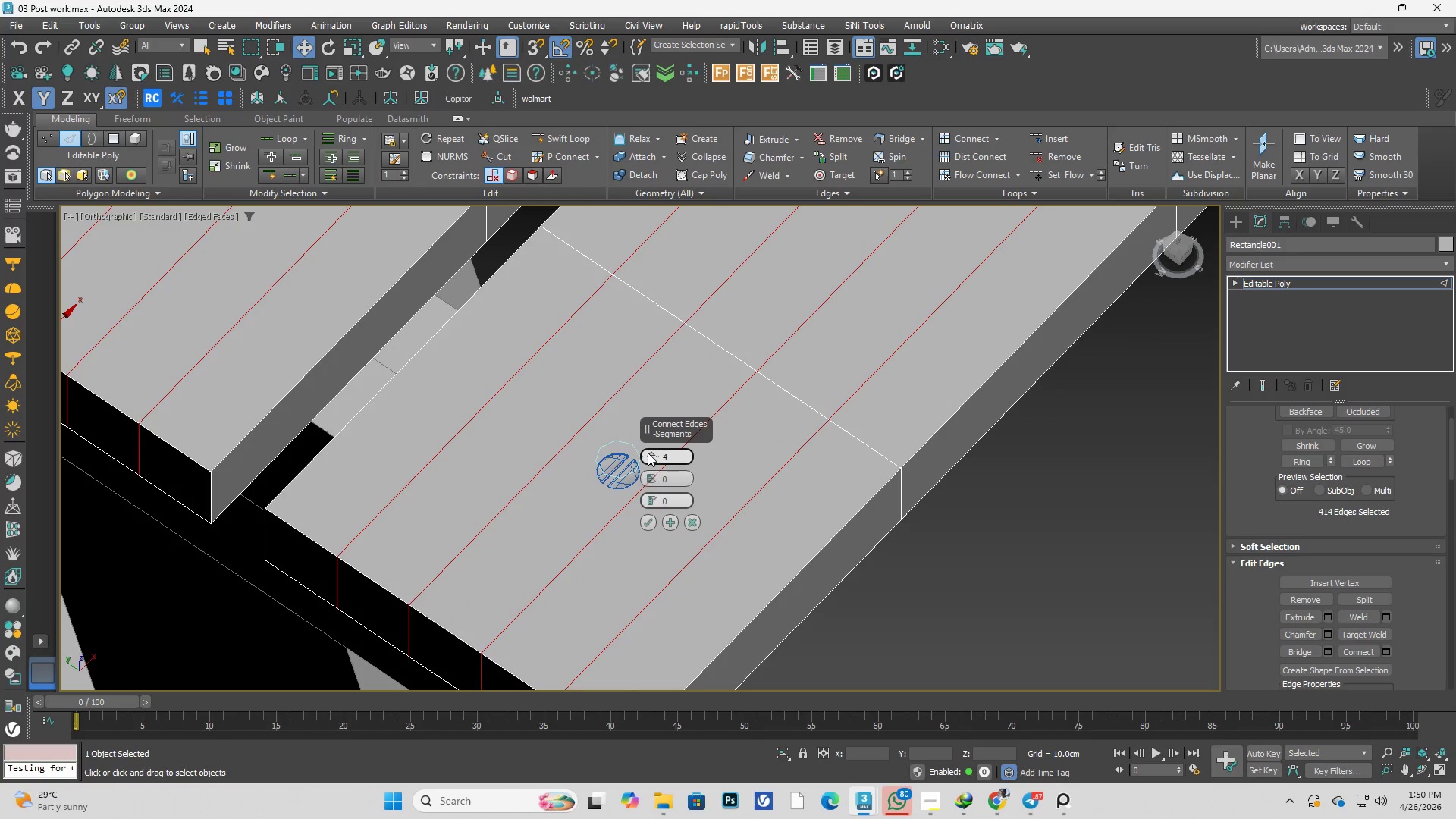 
hold_key(key=AltLeft, duration=0.31)
 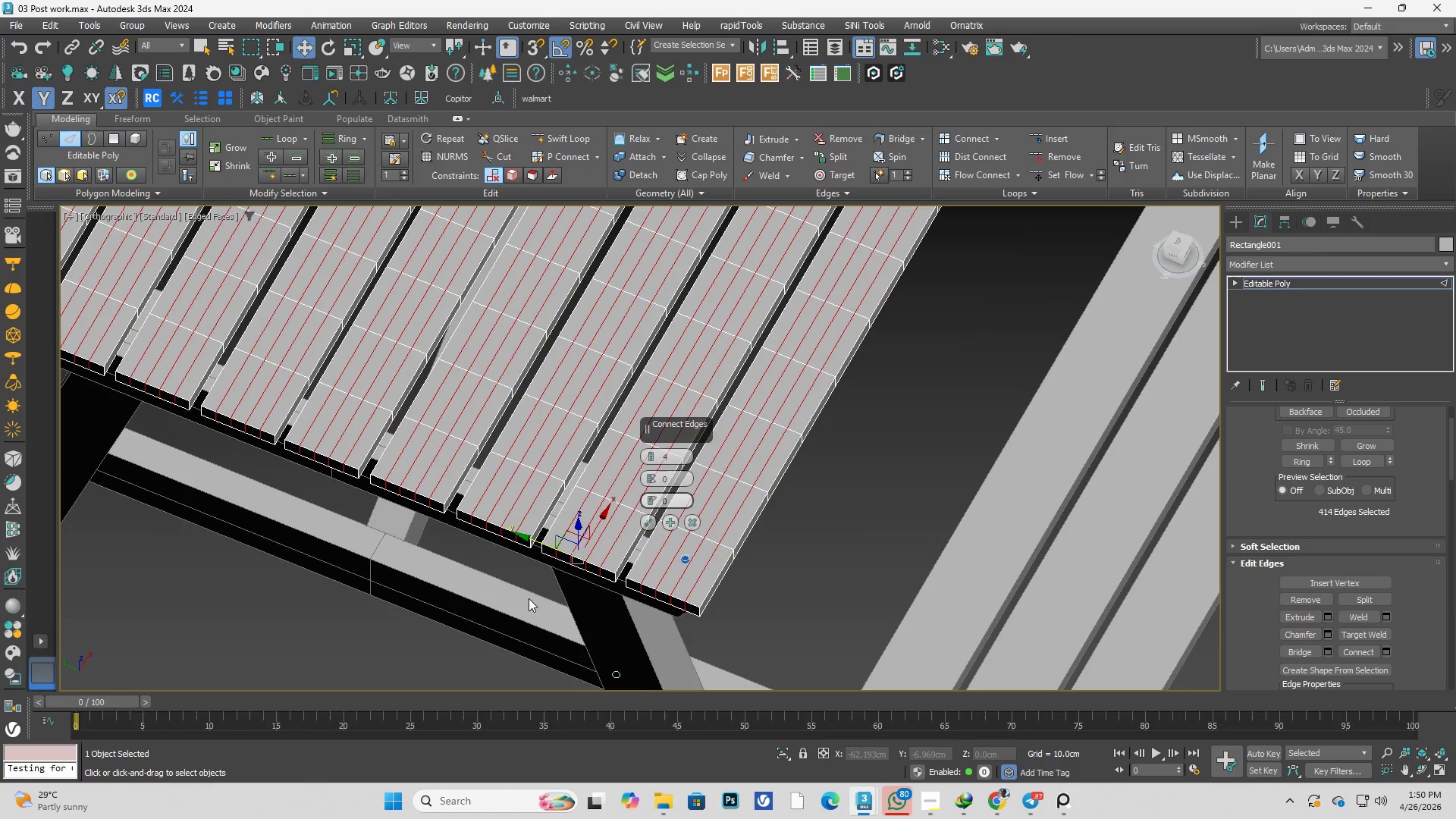 
scroll: coordinate [455, 563], scroll_direction: down, amount: 5.0
 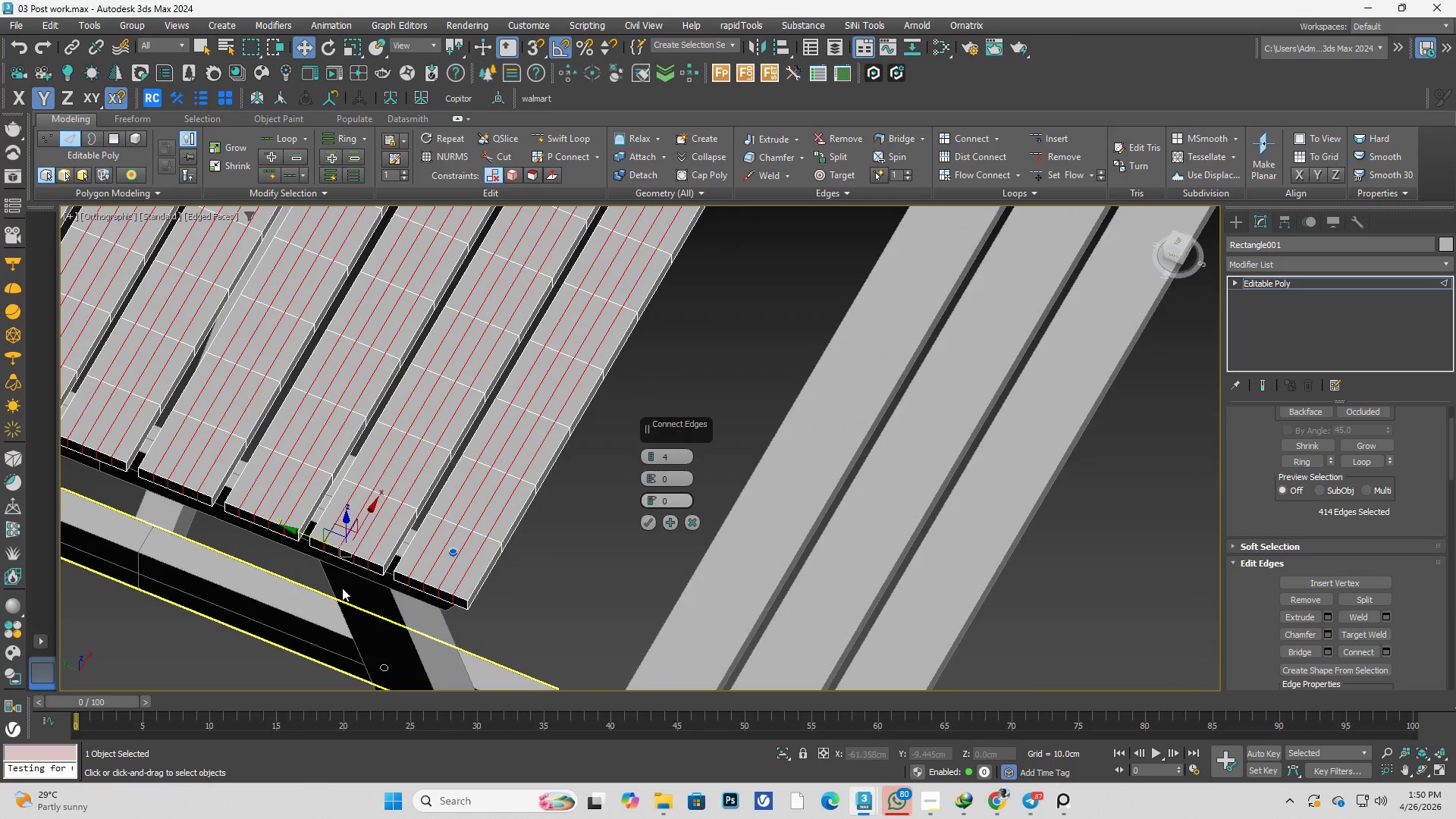 
key(Alt+AltLeft)
 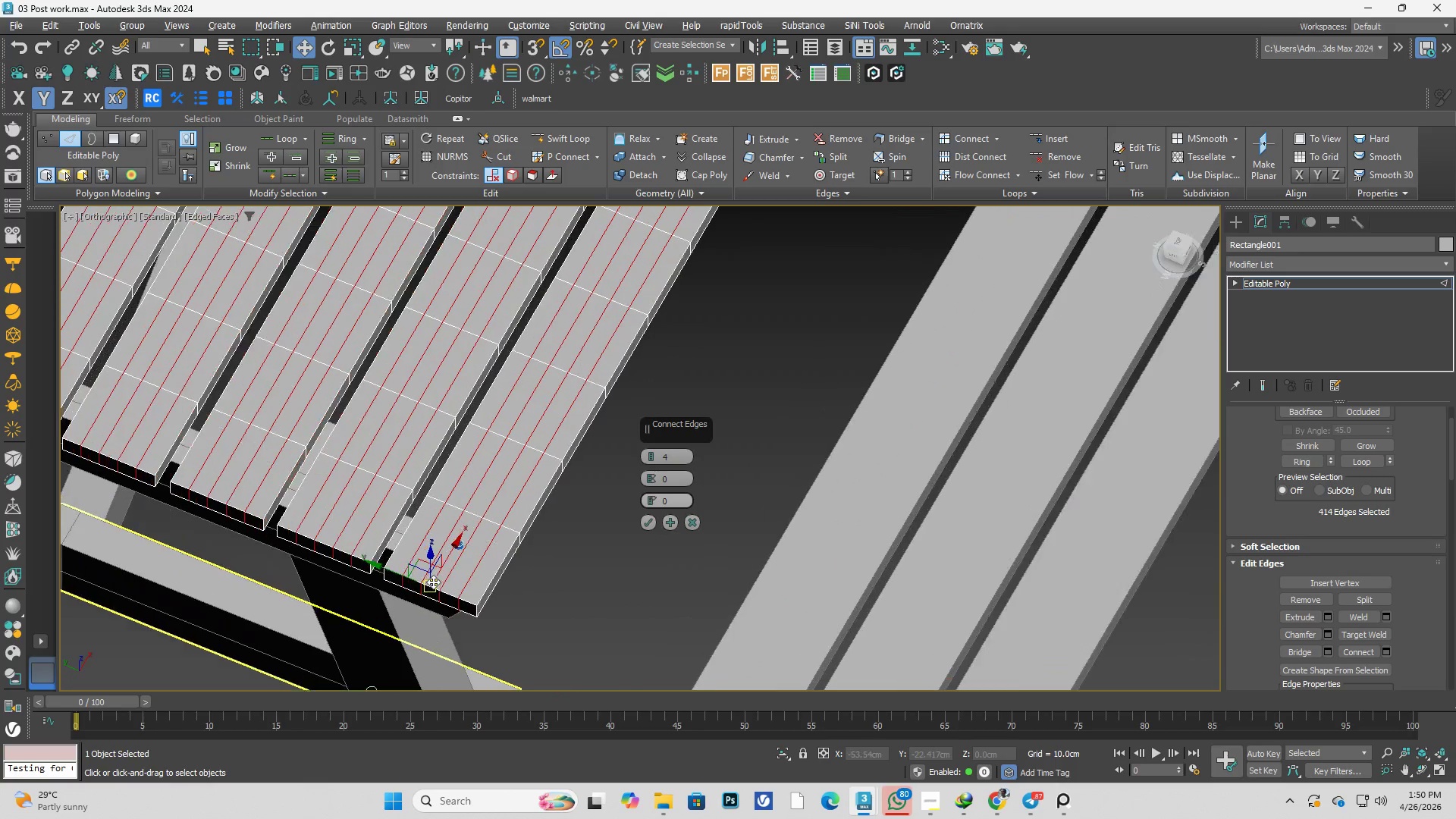 
scroll: coordinate [472, 563], scroll_direction: up, amount: 6.0
 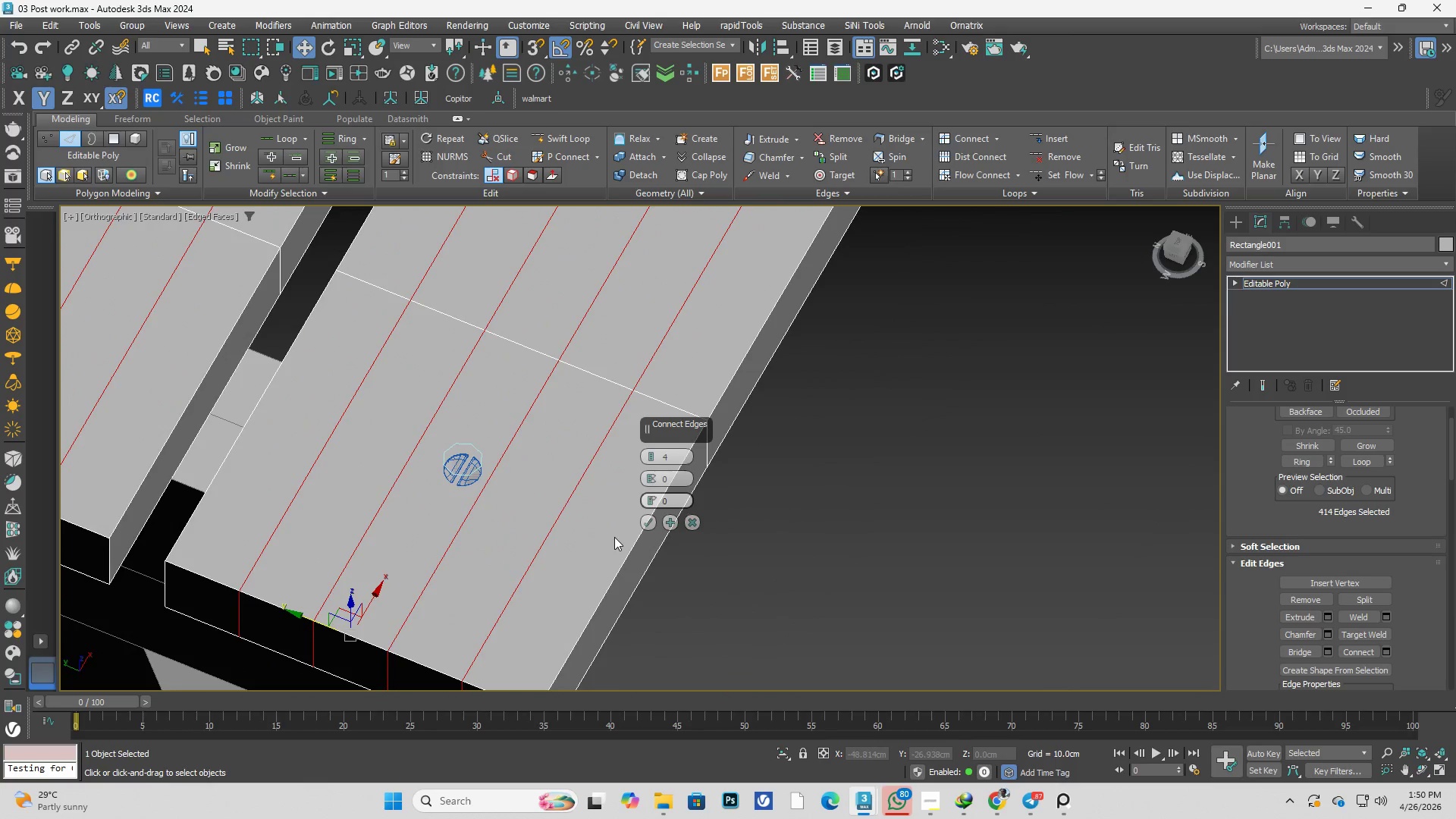 
left_click([648, 521])
 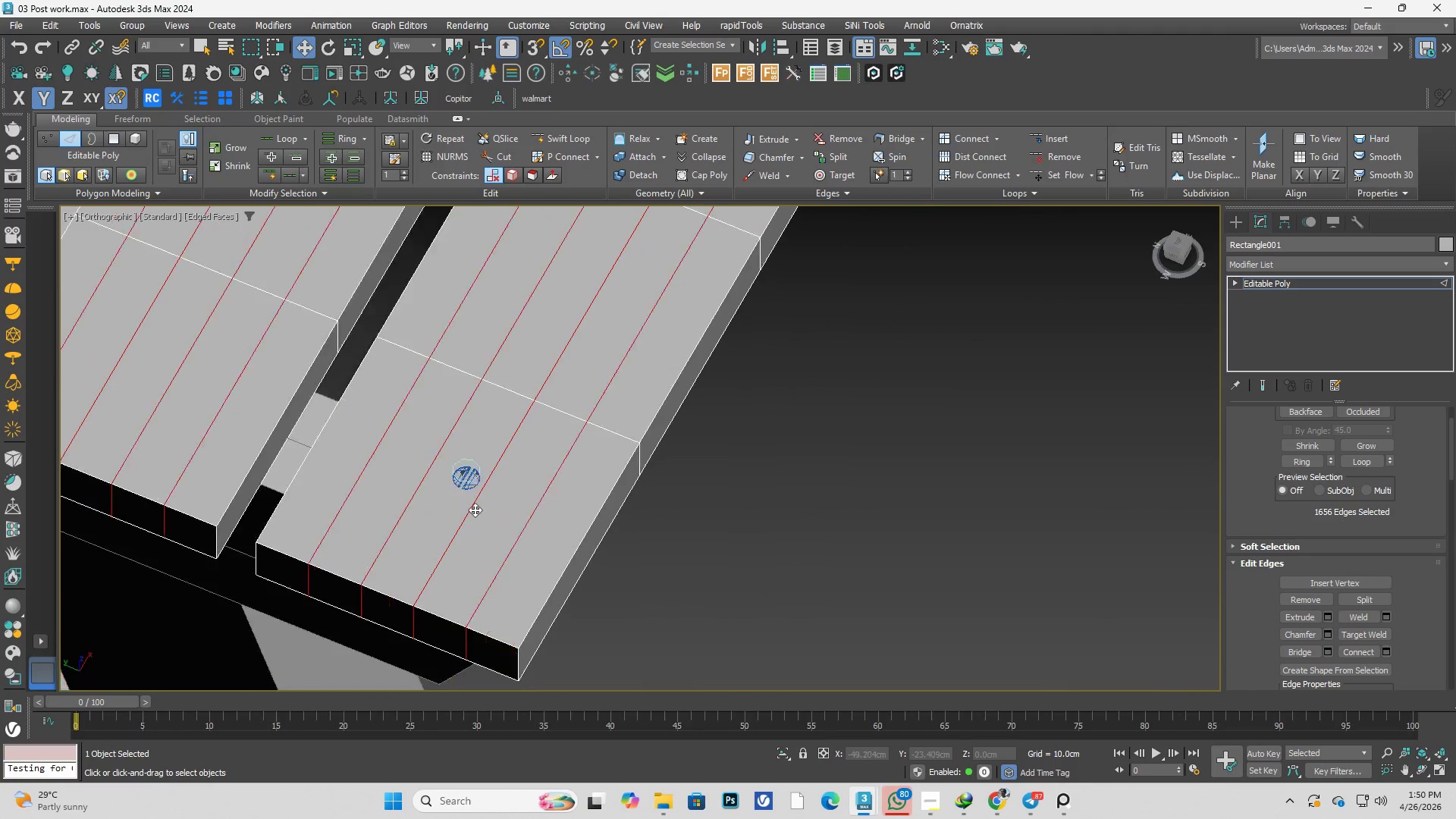 
hold_key(key=AltLeft, duration=0.45)
 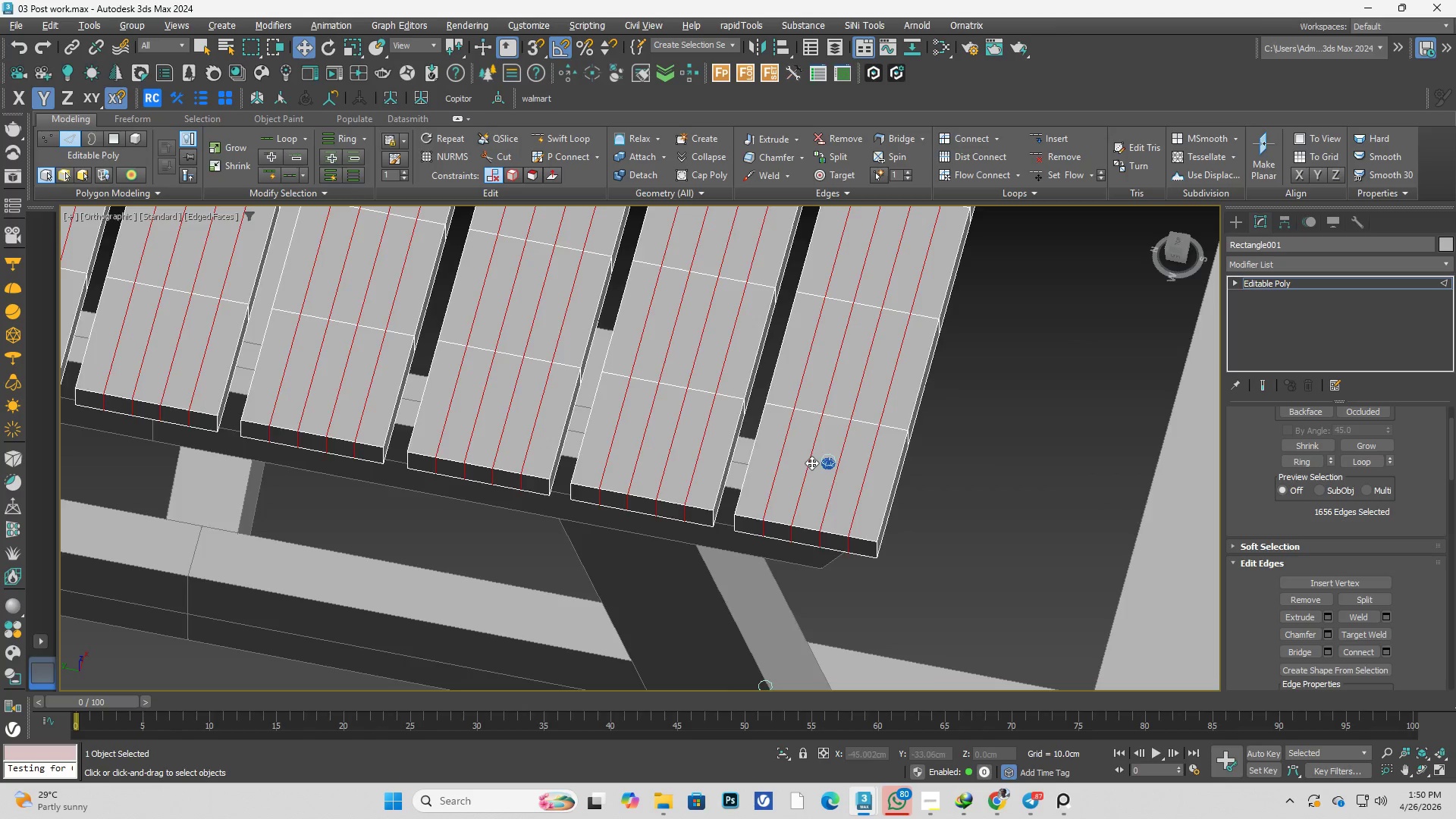 
scroll: coordinate [475, 514], scroll_direction: down, amount: 3.0
 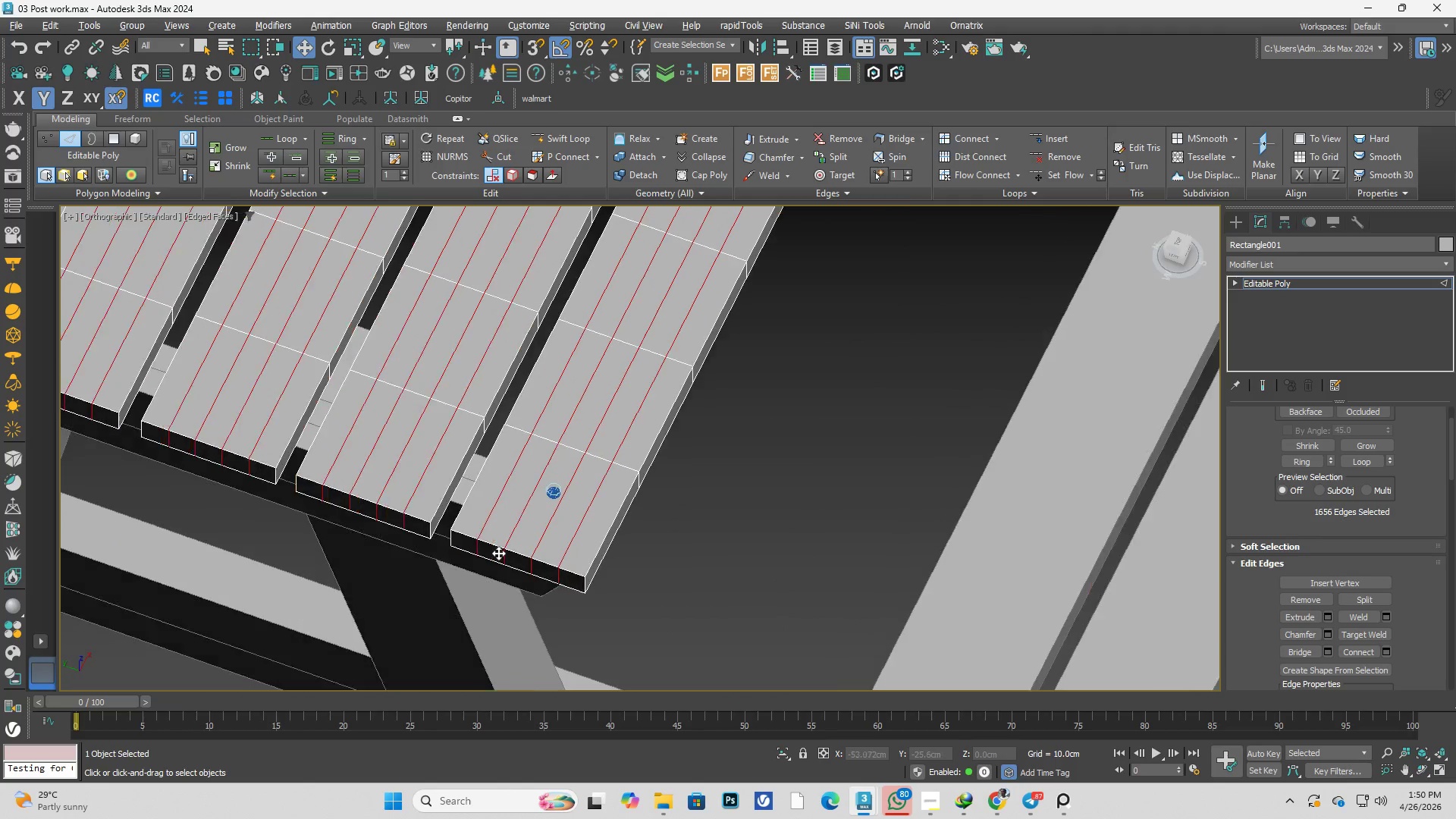 
scroll: coordinate [825, 454], scroll_direction: up, amount: 3.0
 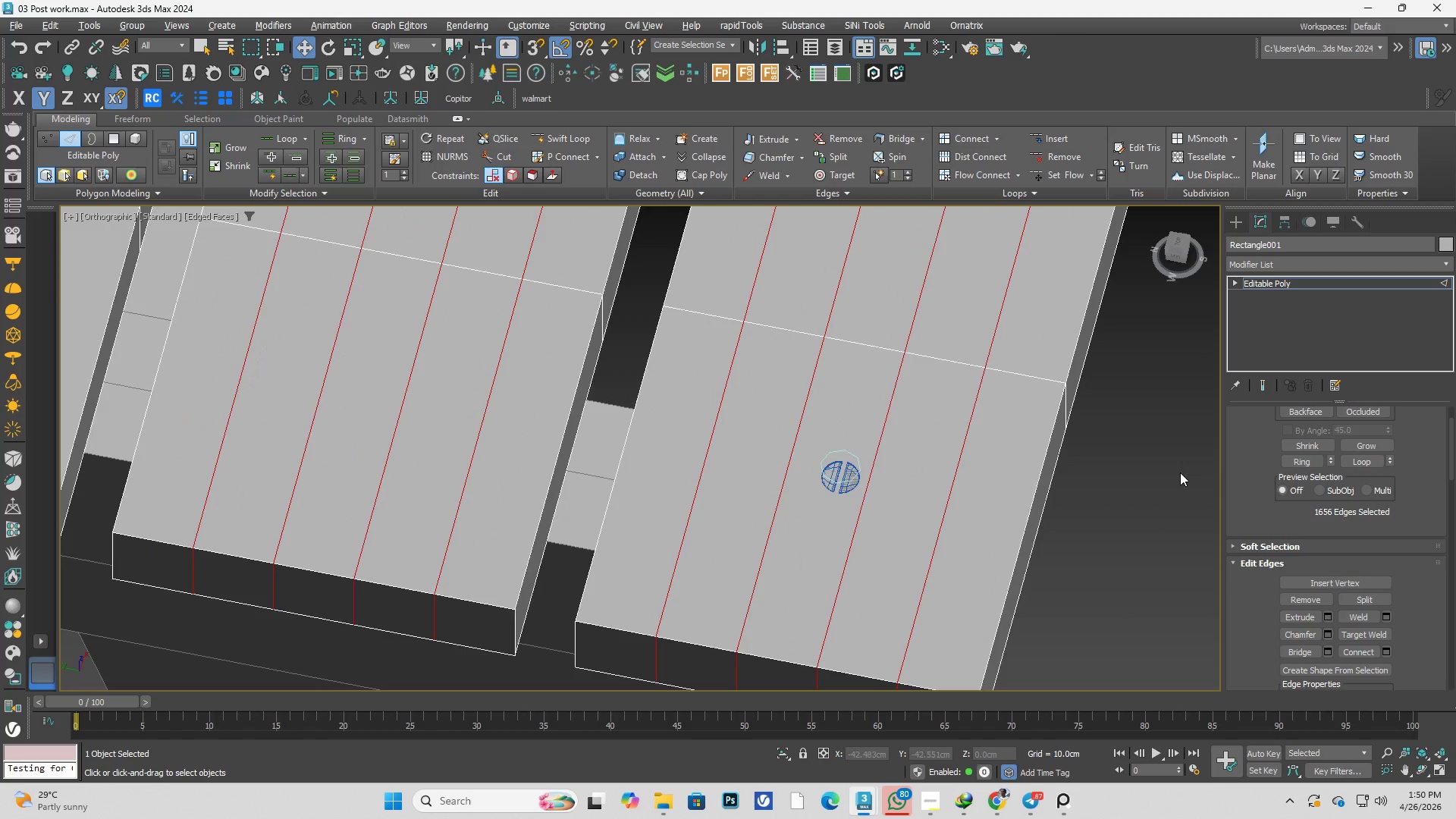 
left_click([1180, 472])
 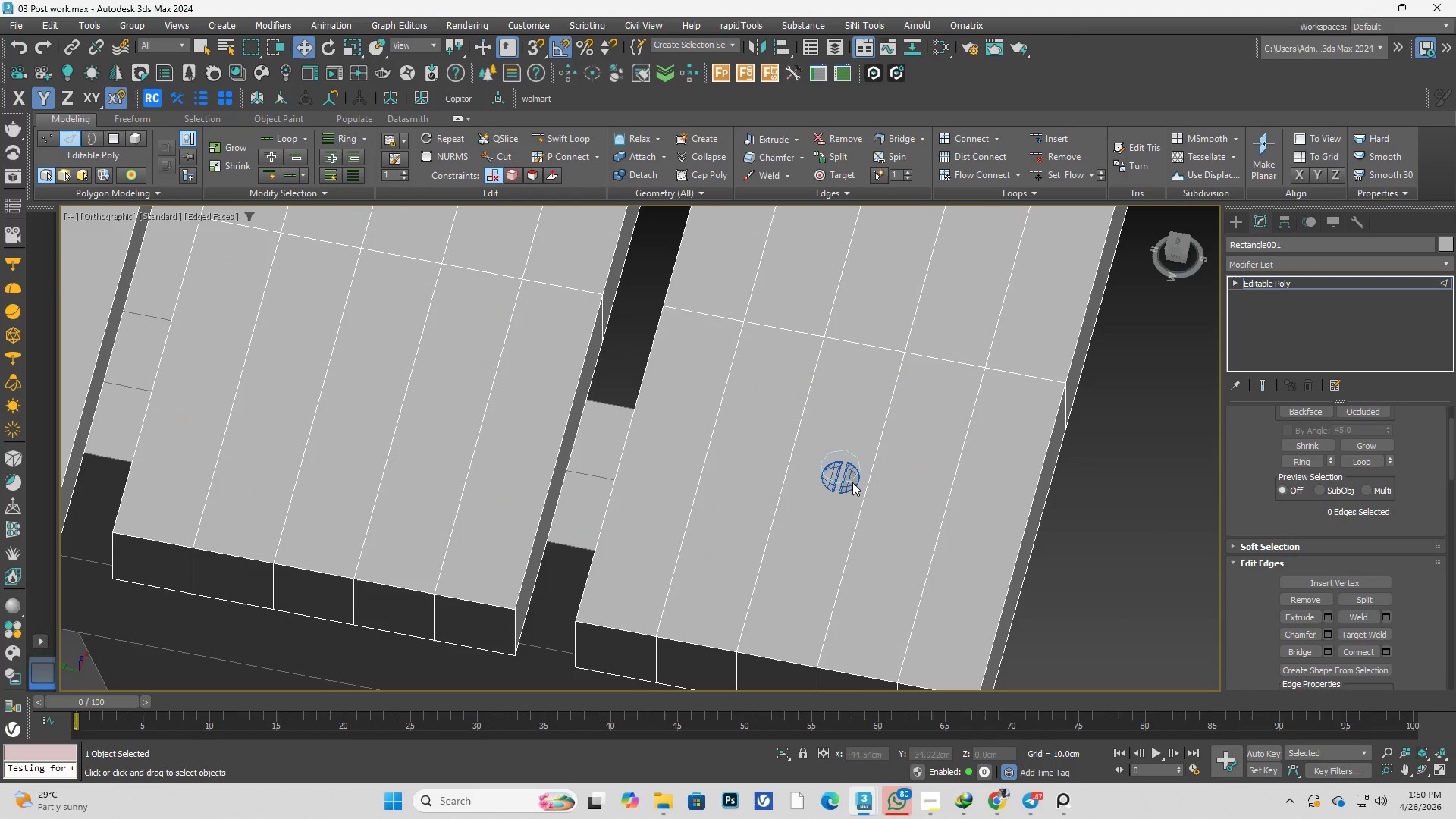 
scroll: coordinate [847, 483], scroll_direction: up, amount: 3.0
 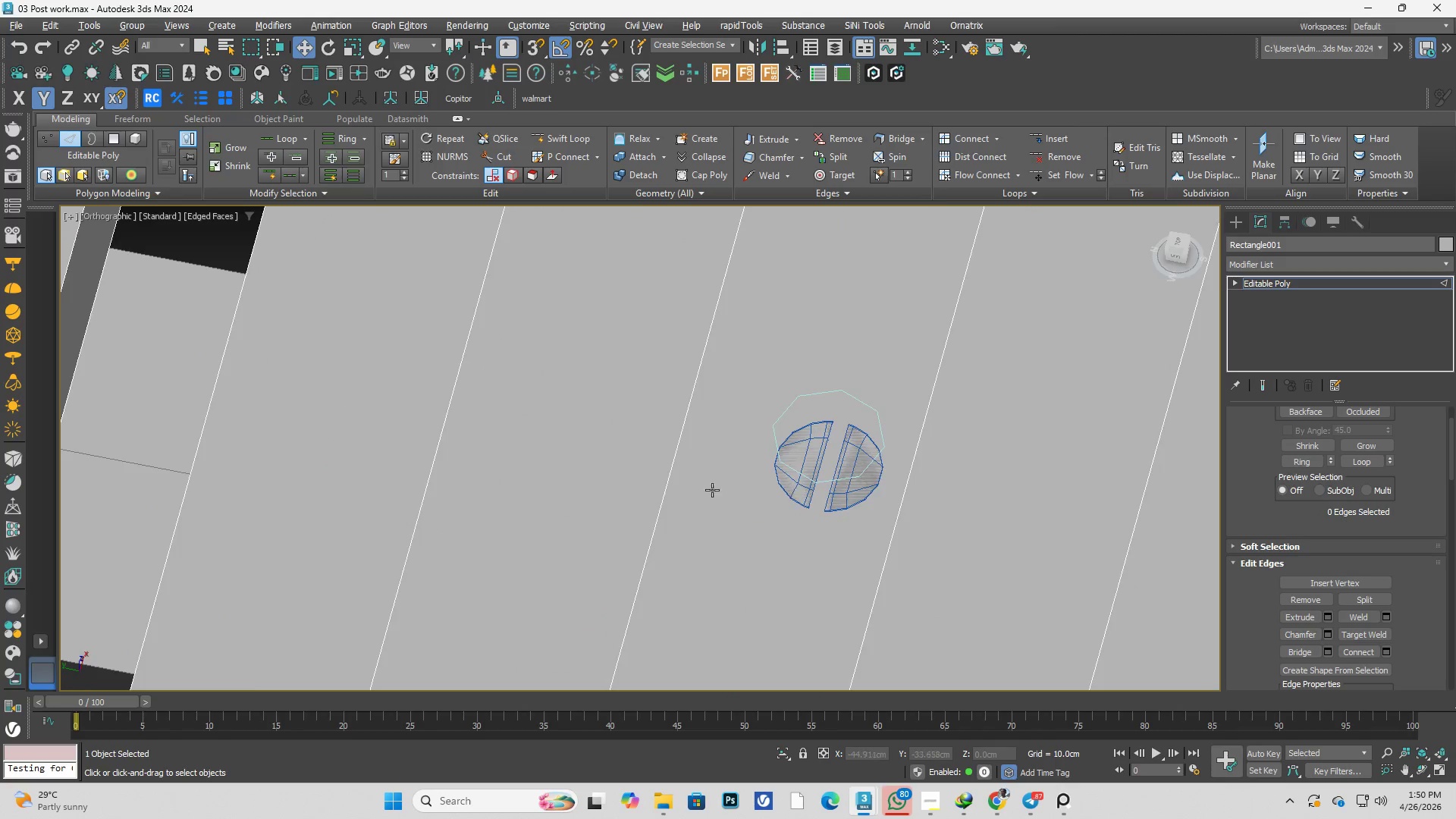 
key(T)
 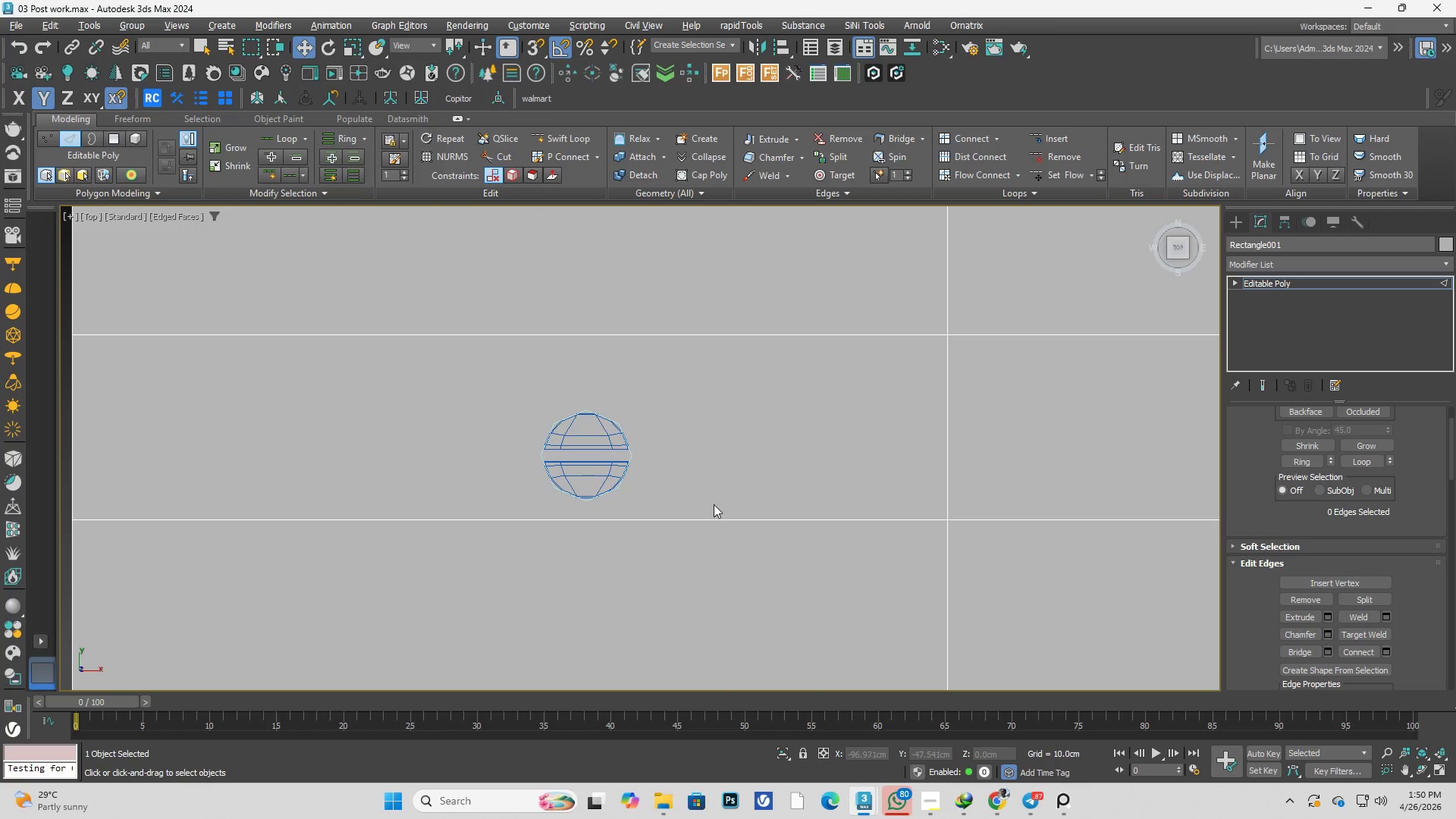 
scroll: coordinate [712, 500], scroll_direction: down, amount: 2.0
 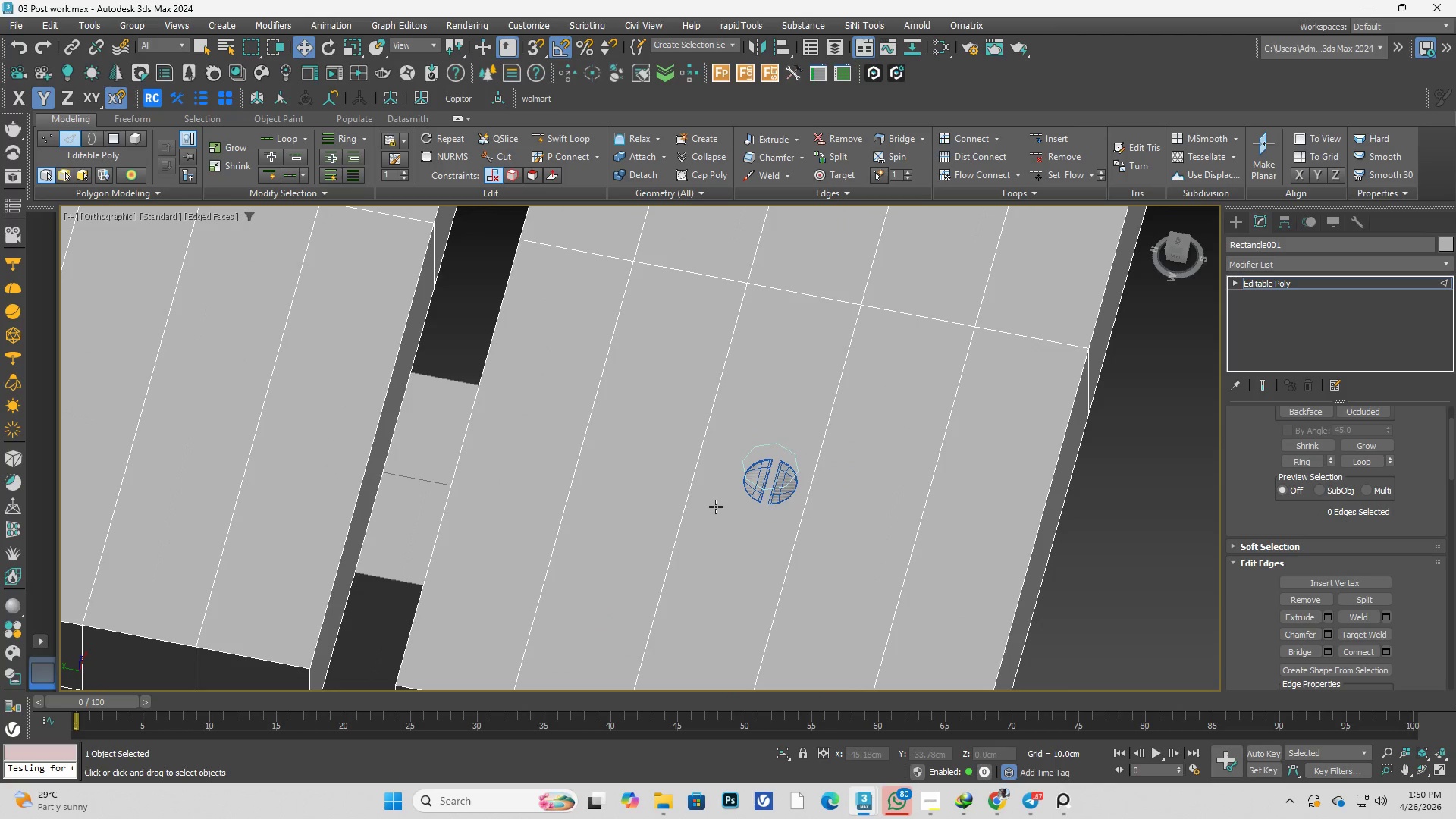 
key(F3)
 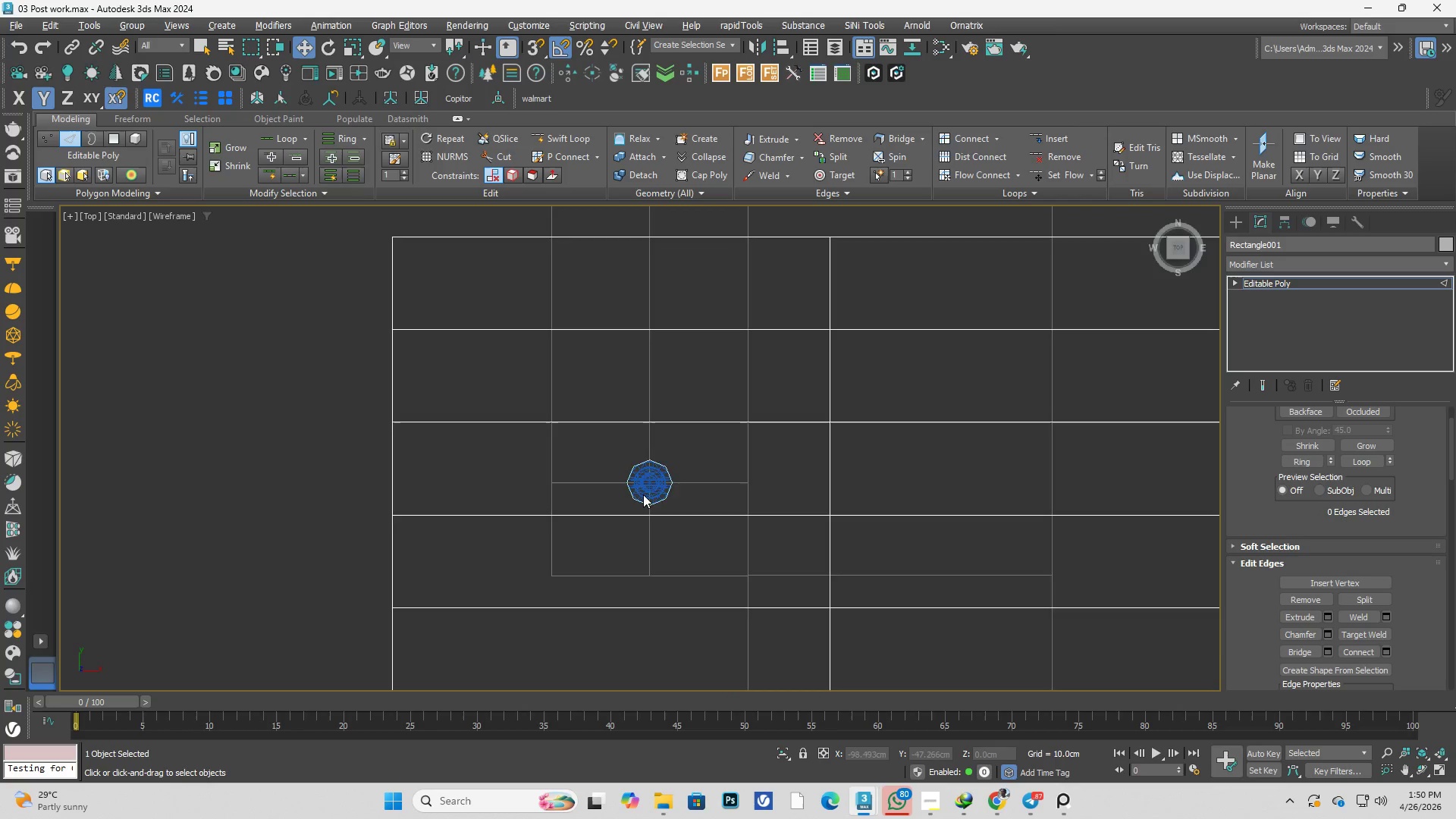 
scroll: coordinate [713, 511], scroll_direction: down, amount: 2.0
 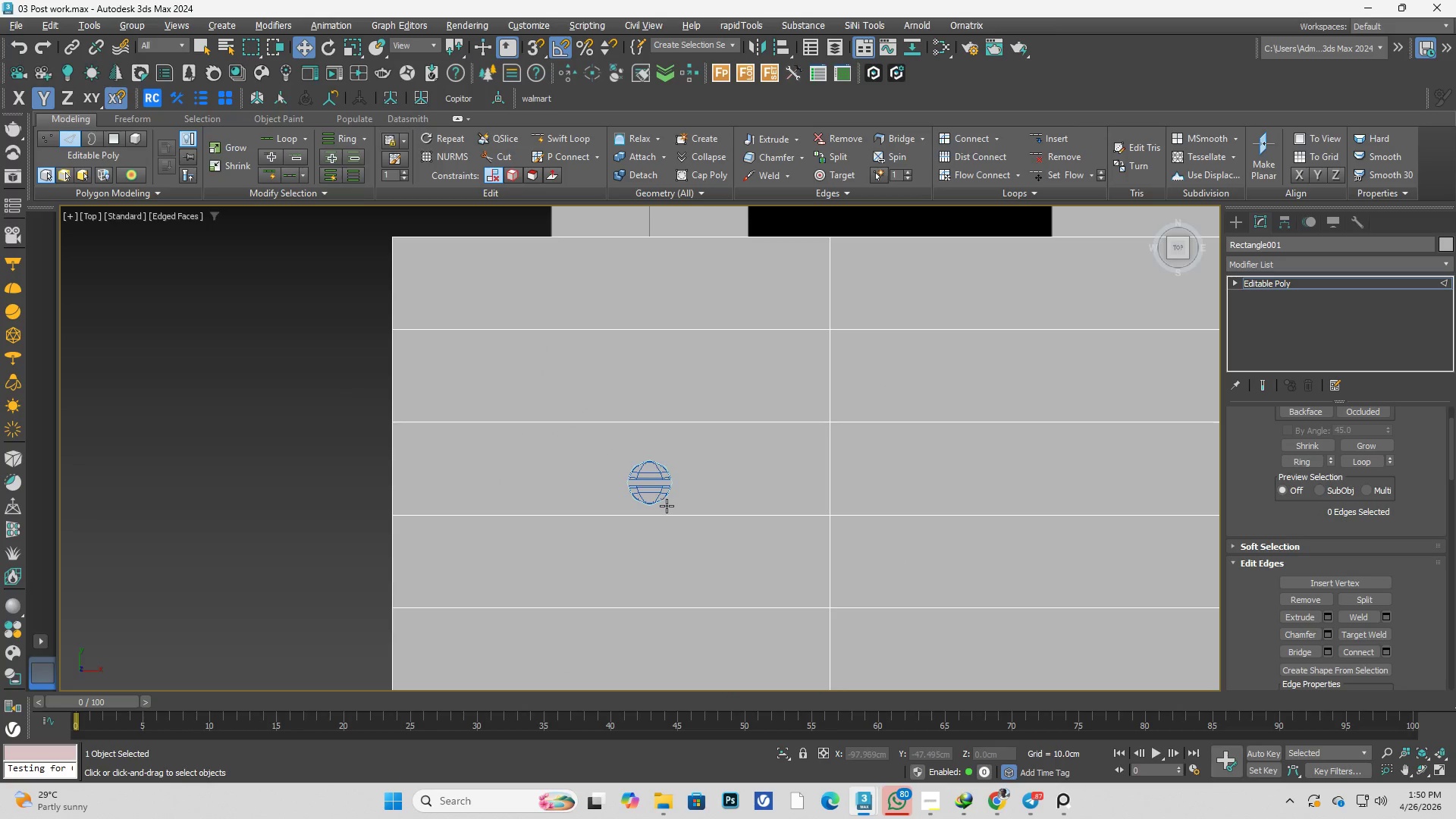 
scroll: coordinate [643, 494], scroll_direction: up, amount: 1.0
 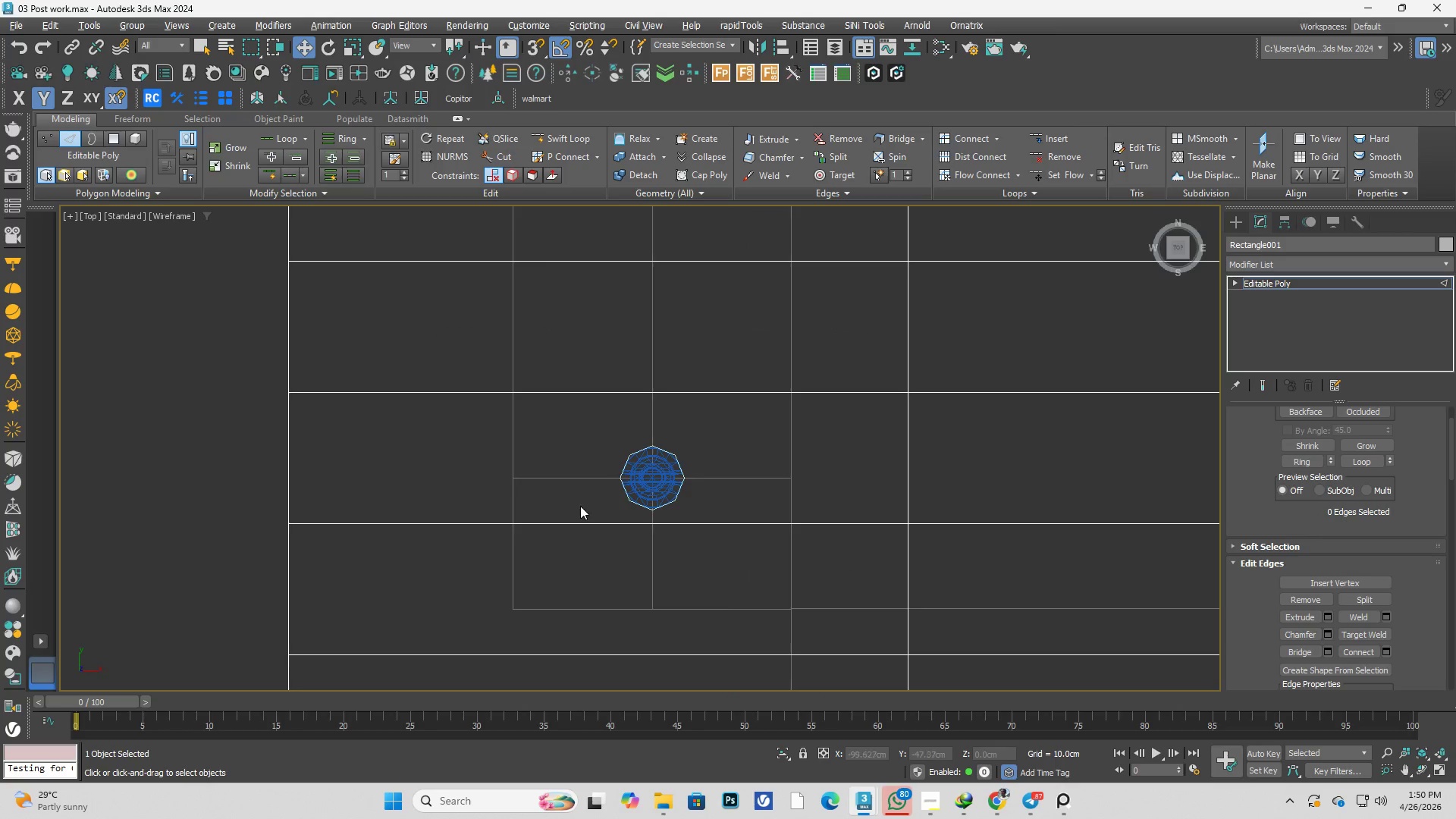 
scroll: coordinate [632, 526], scroll_direction: down, amount: 2.0
 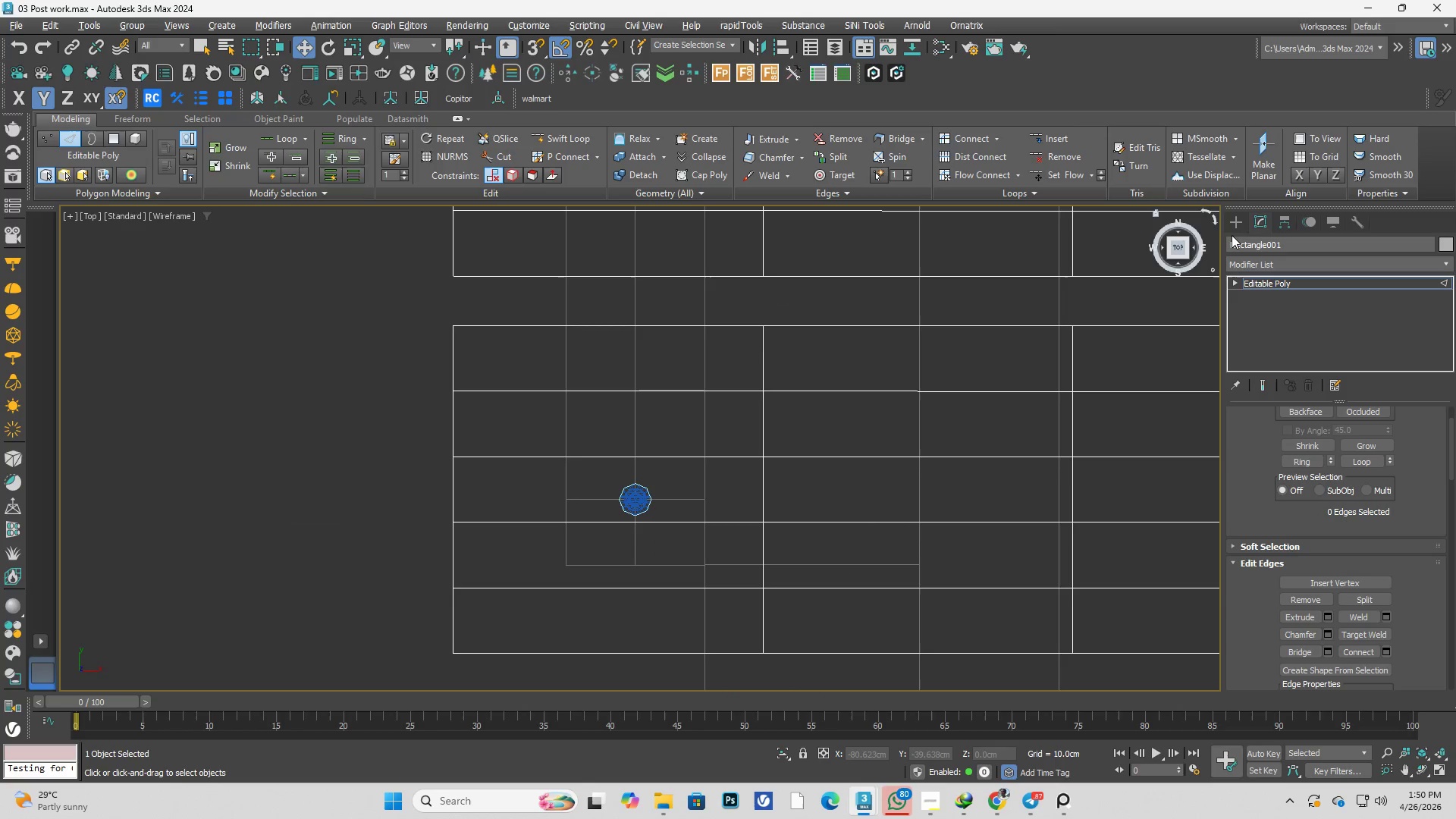 
left_click([1234, 228])
 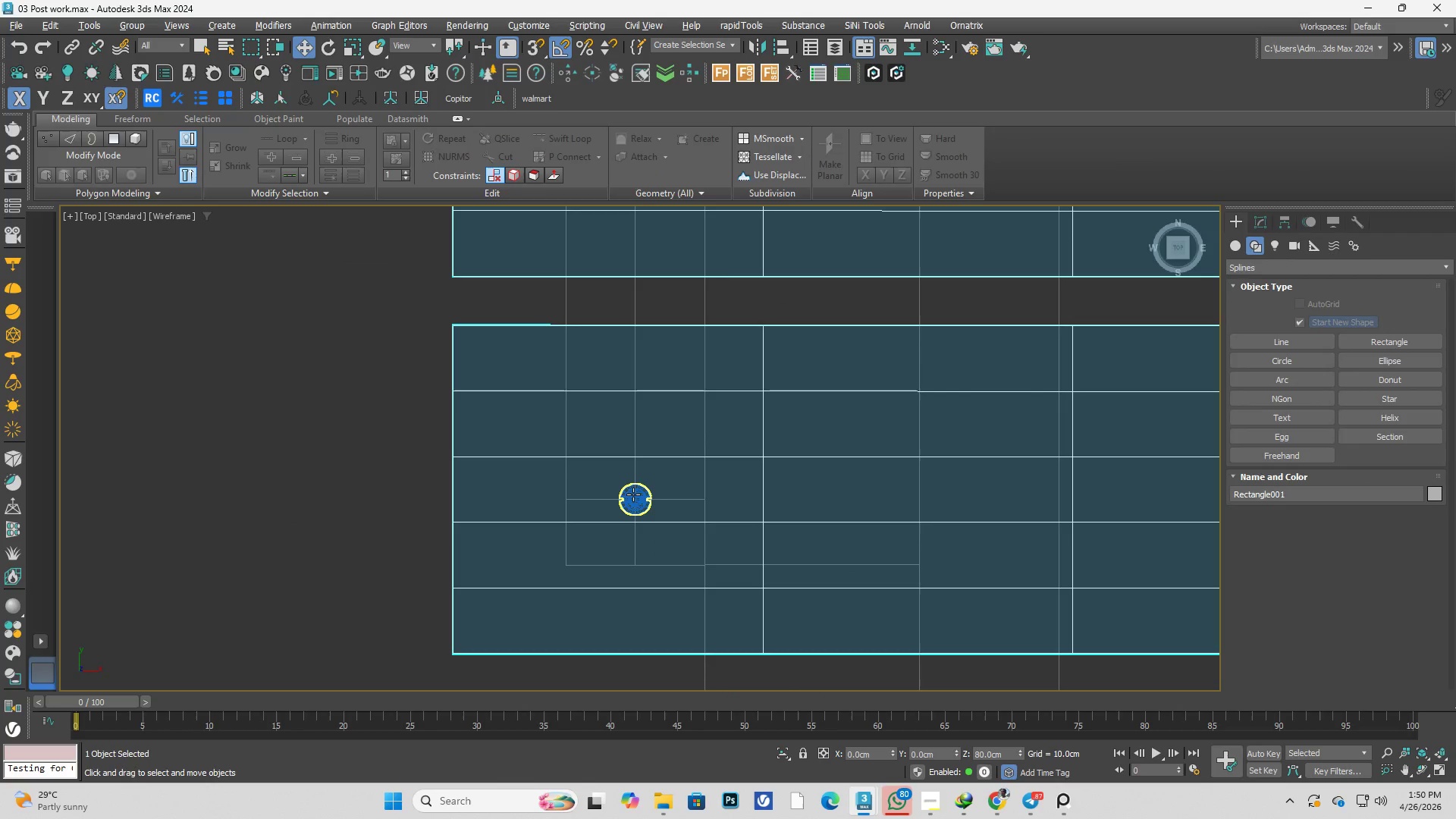 
left_click([633, 494])
 